 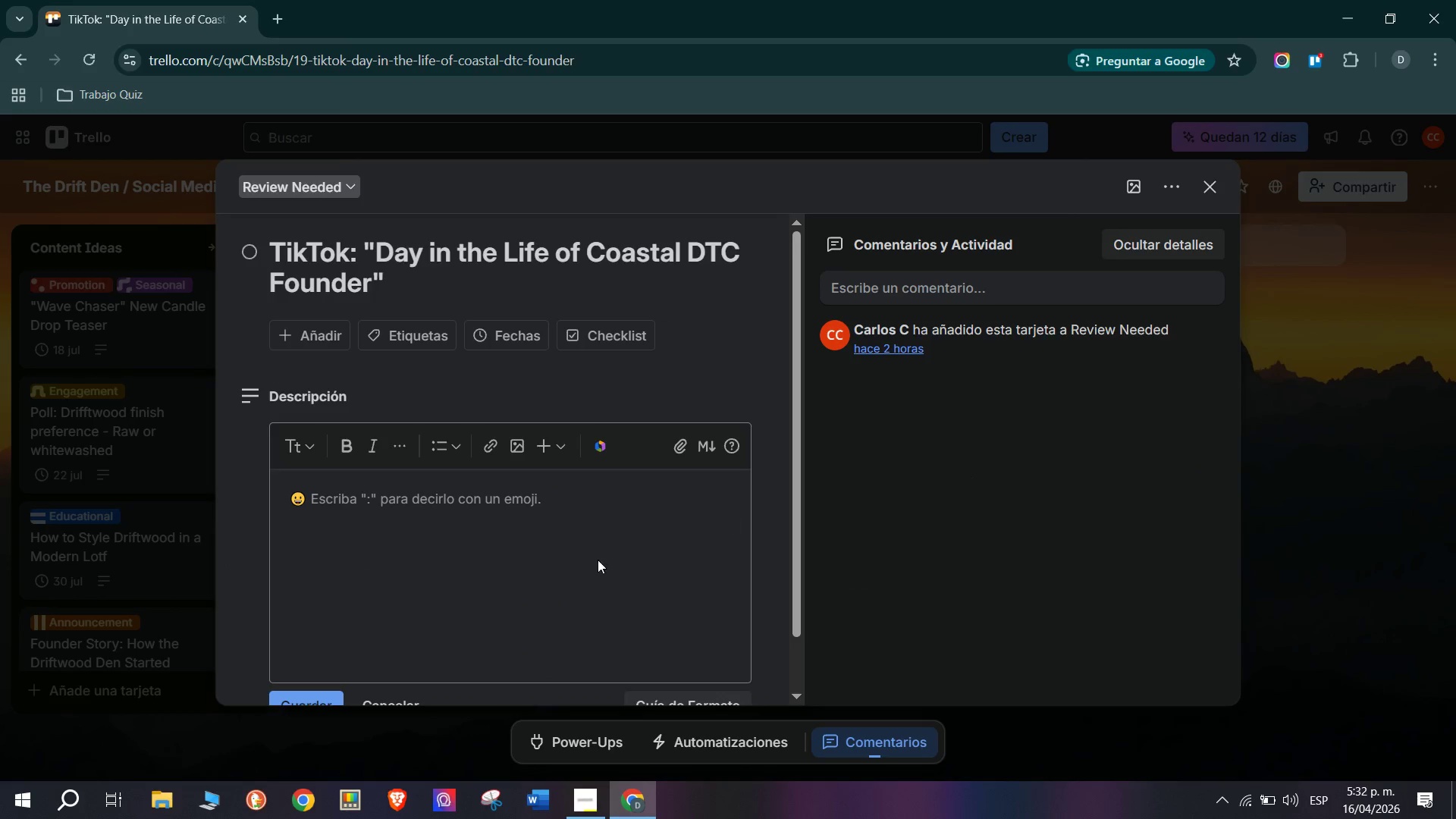 
double_click([413, 626])
 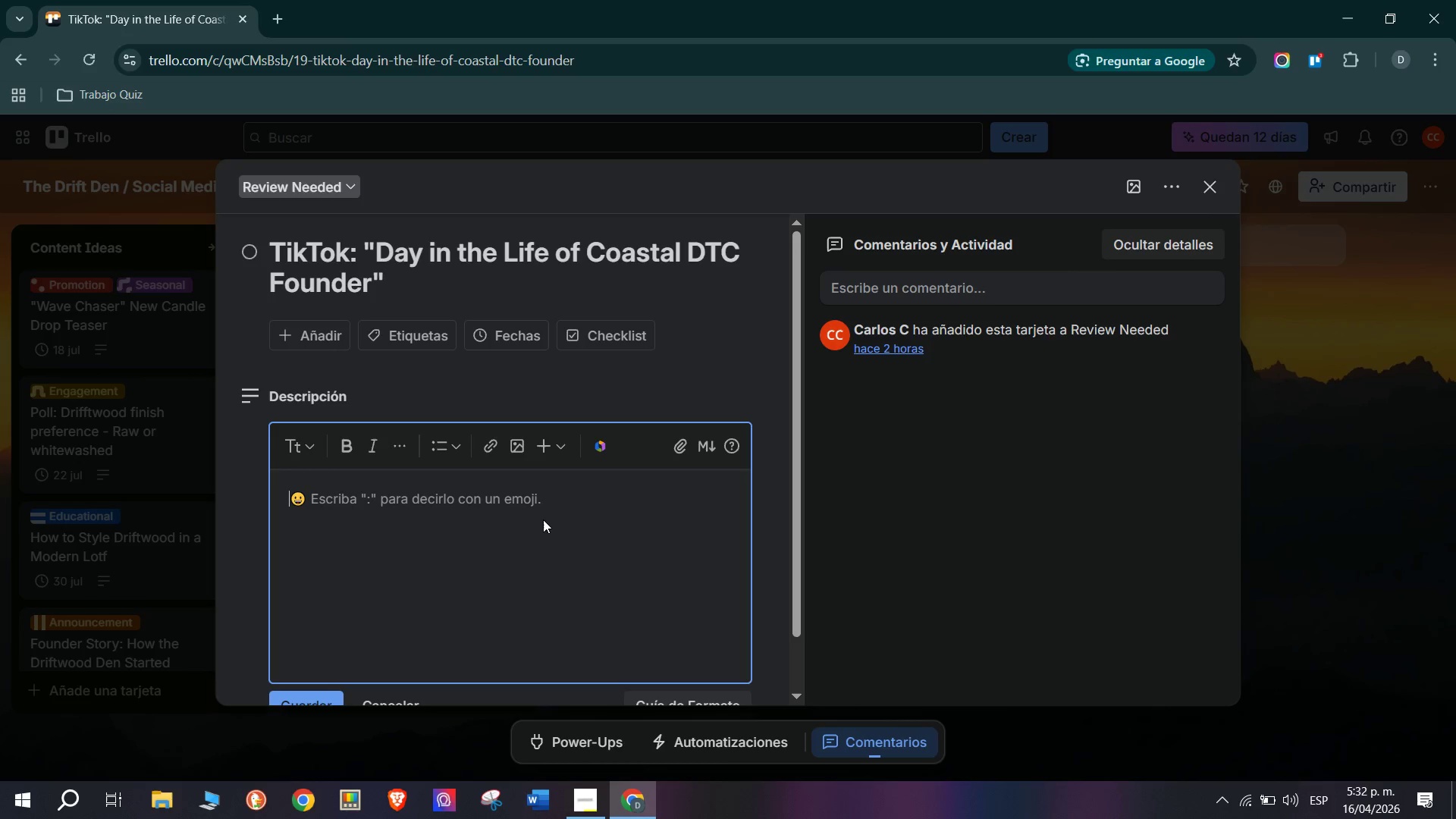 
wait(18.09)
 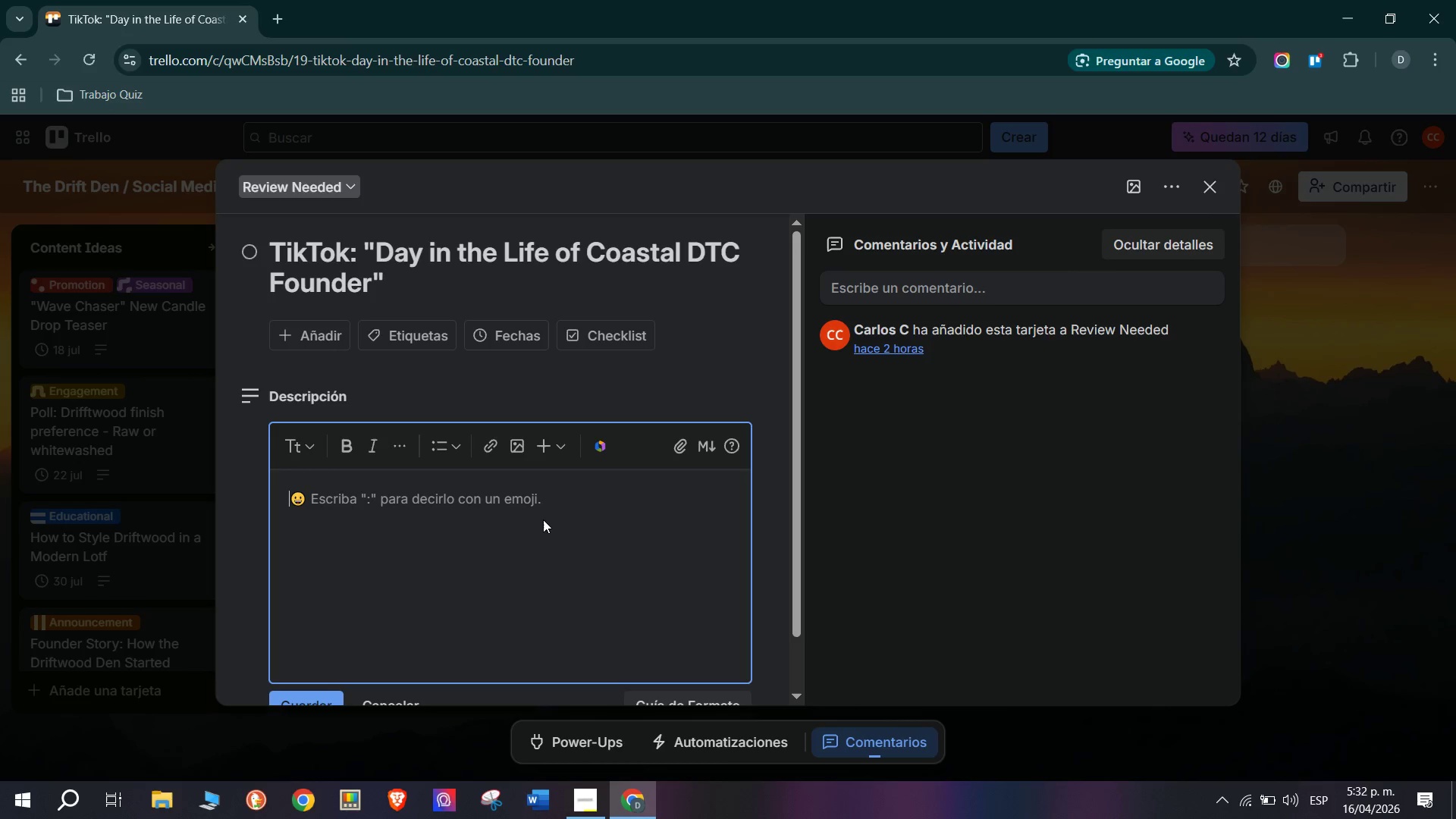 
left_click([1205, 187])
 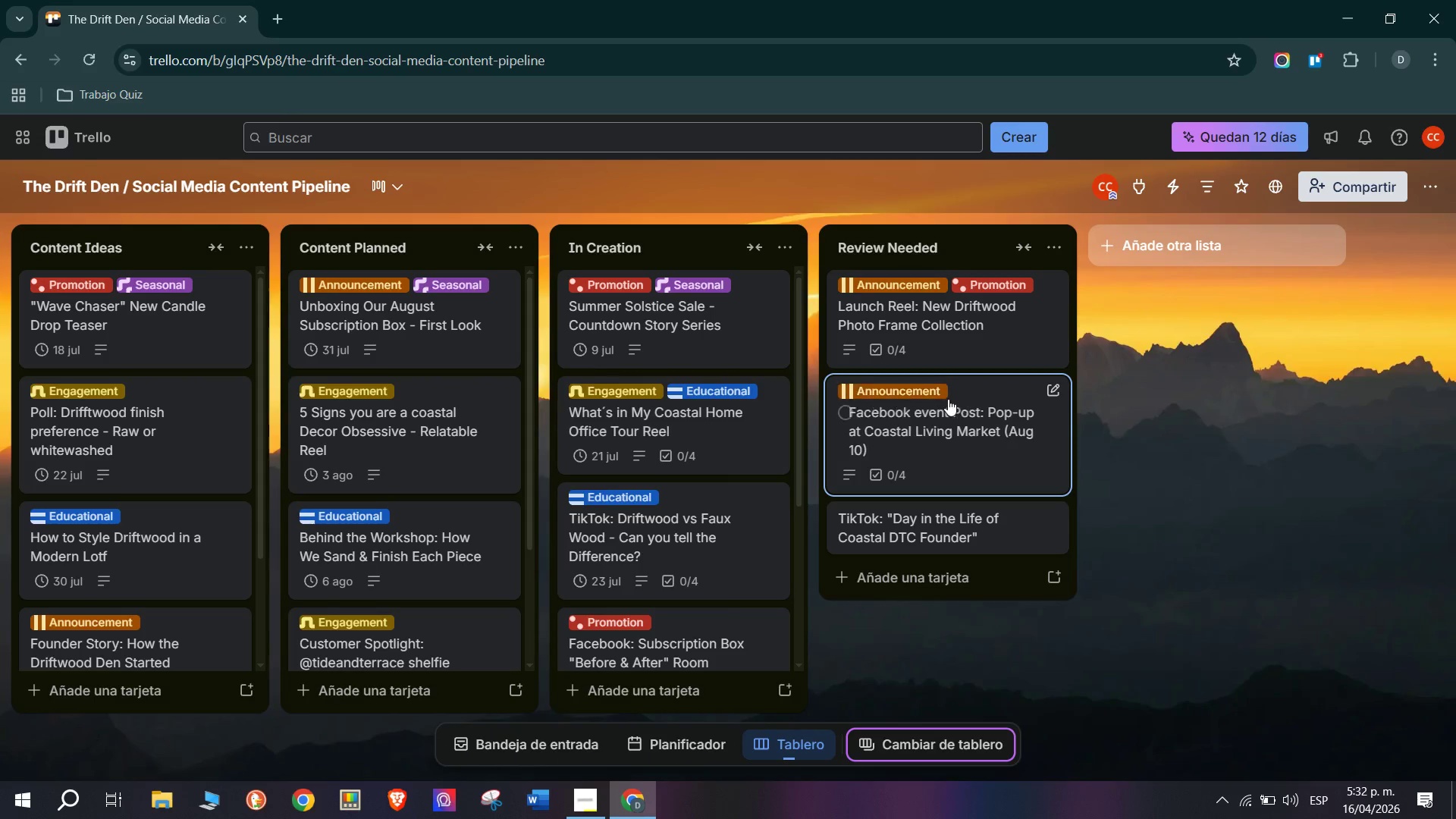 
scroll: coordinate [711, 575], scroll_direction: down, amount: 7.0
 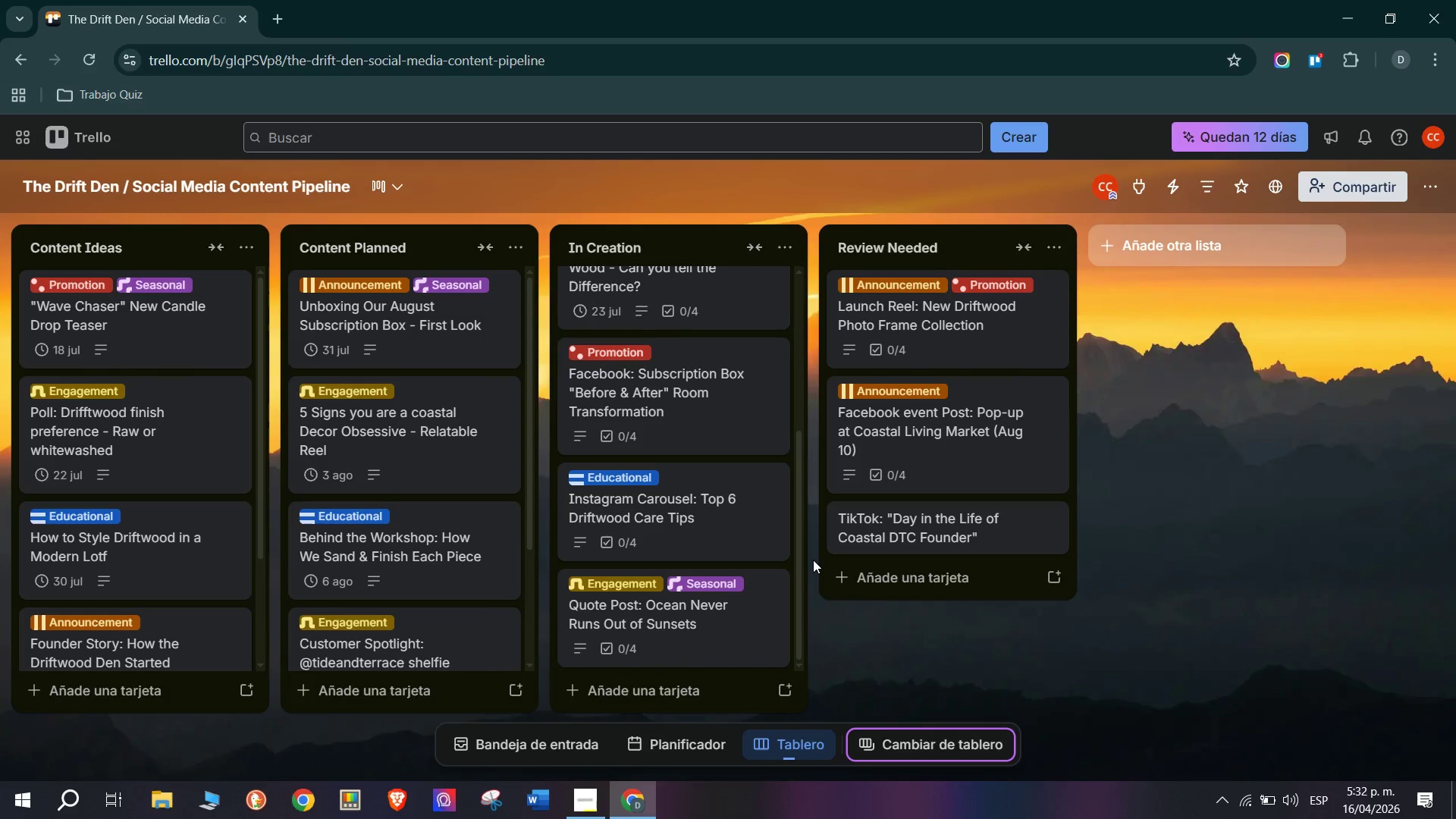 
wait(7.41)
 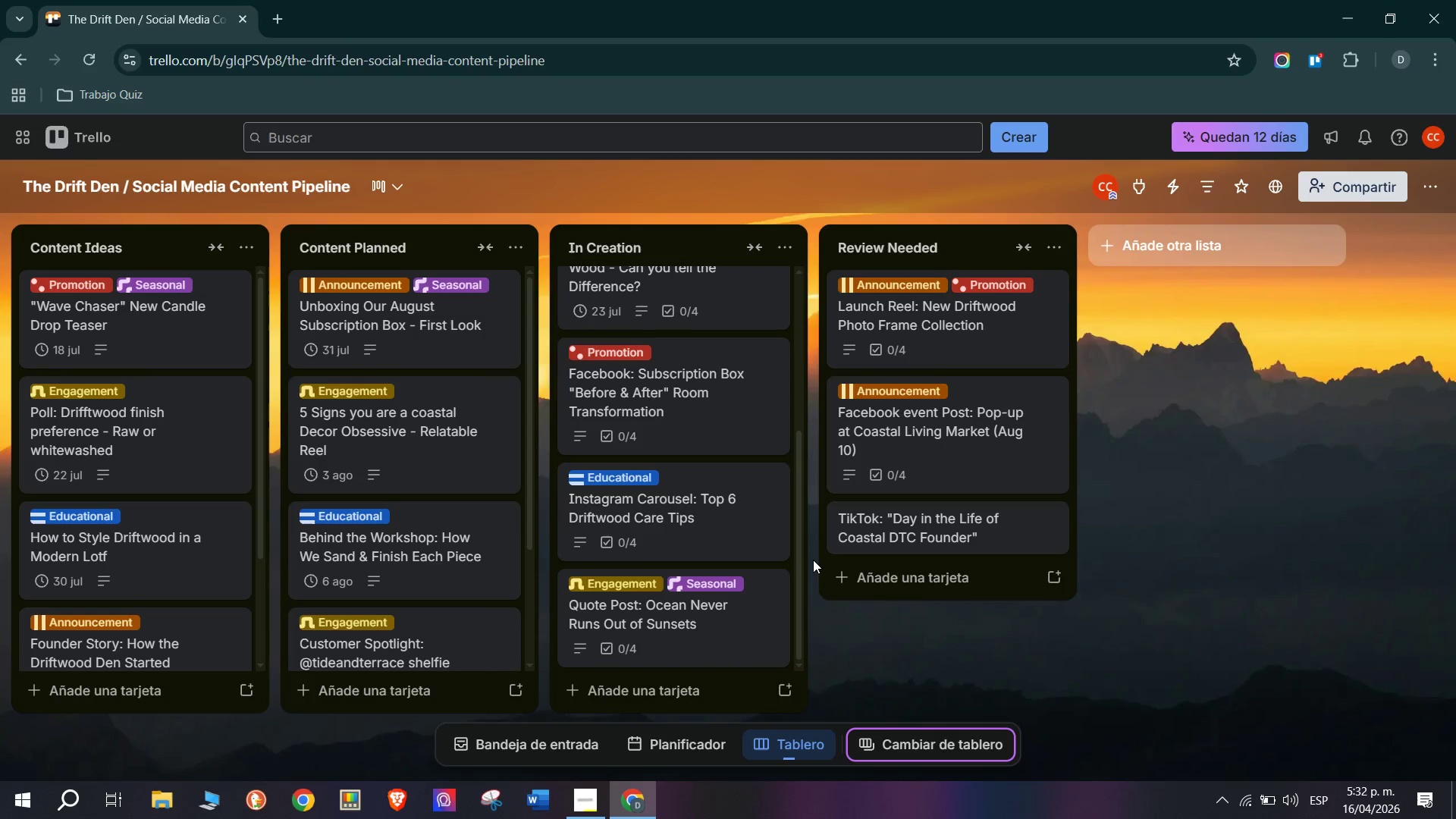 
left_click([970, 582])
 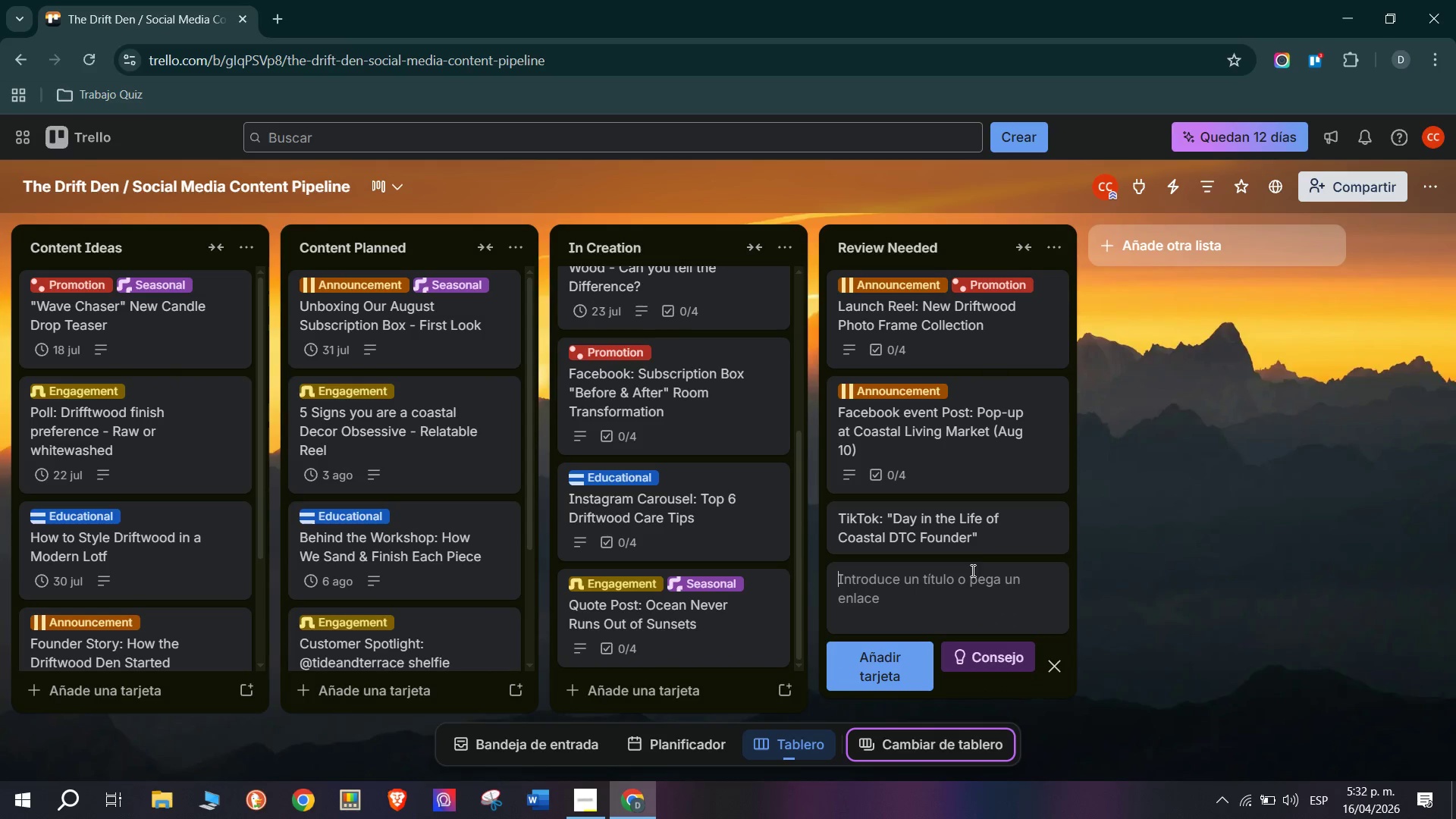 
left_click([962, 545])
 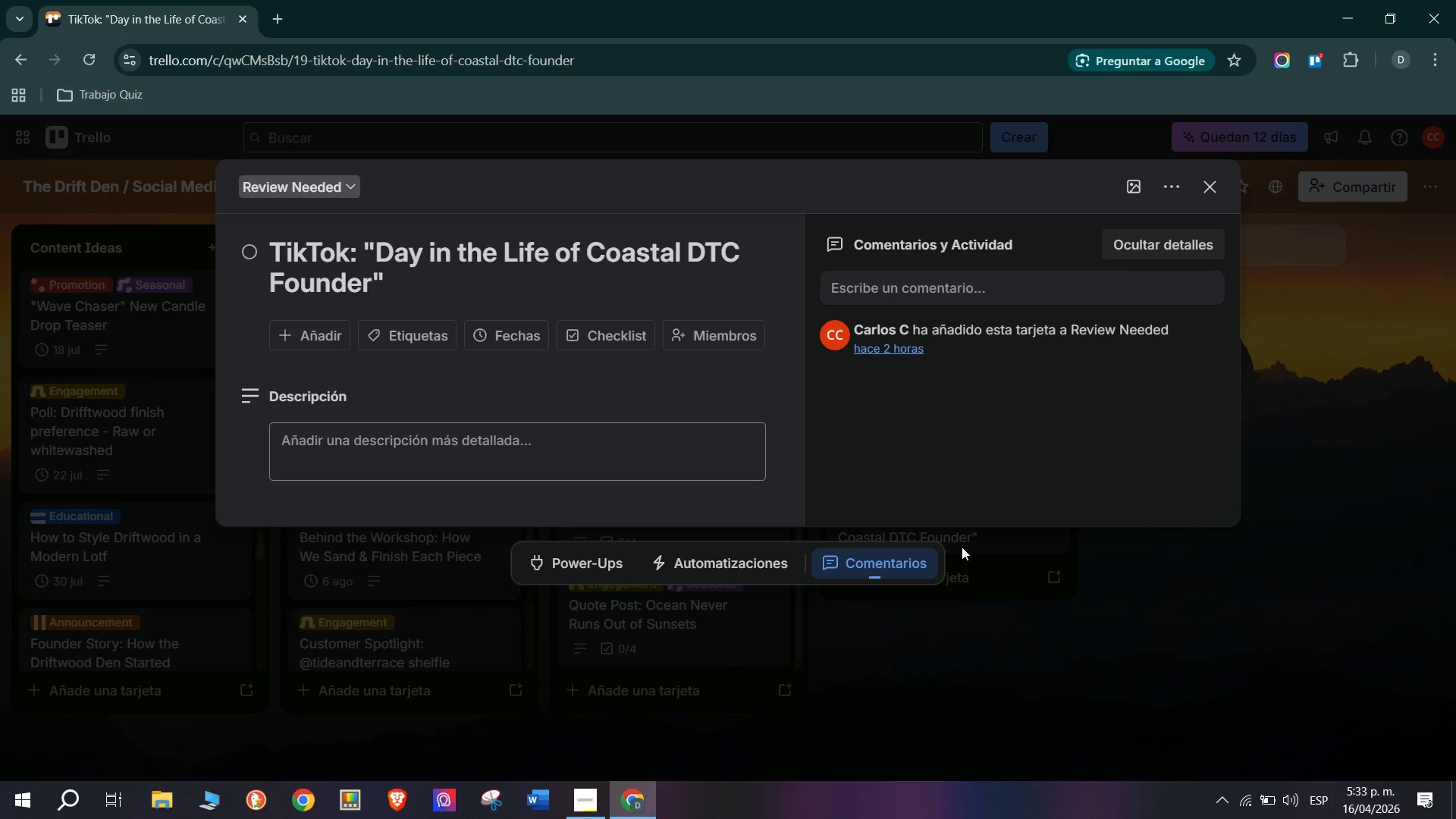 
wait(69.98)
 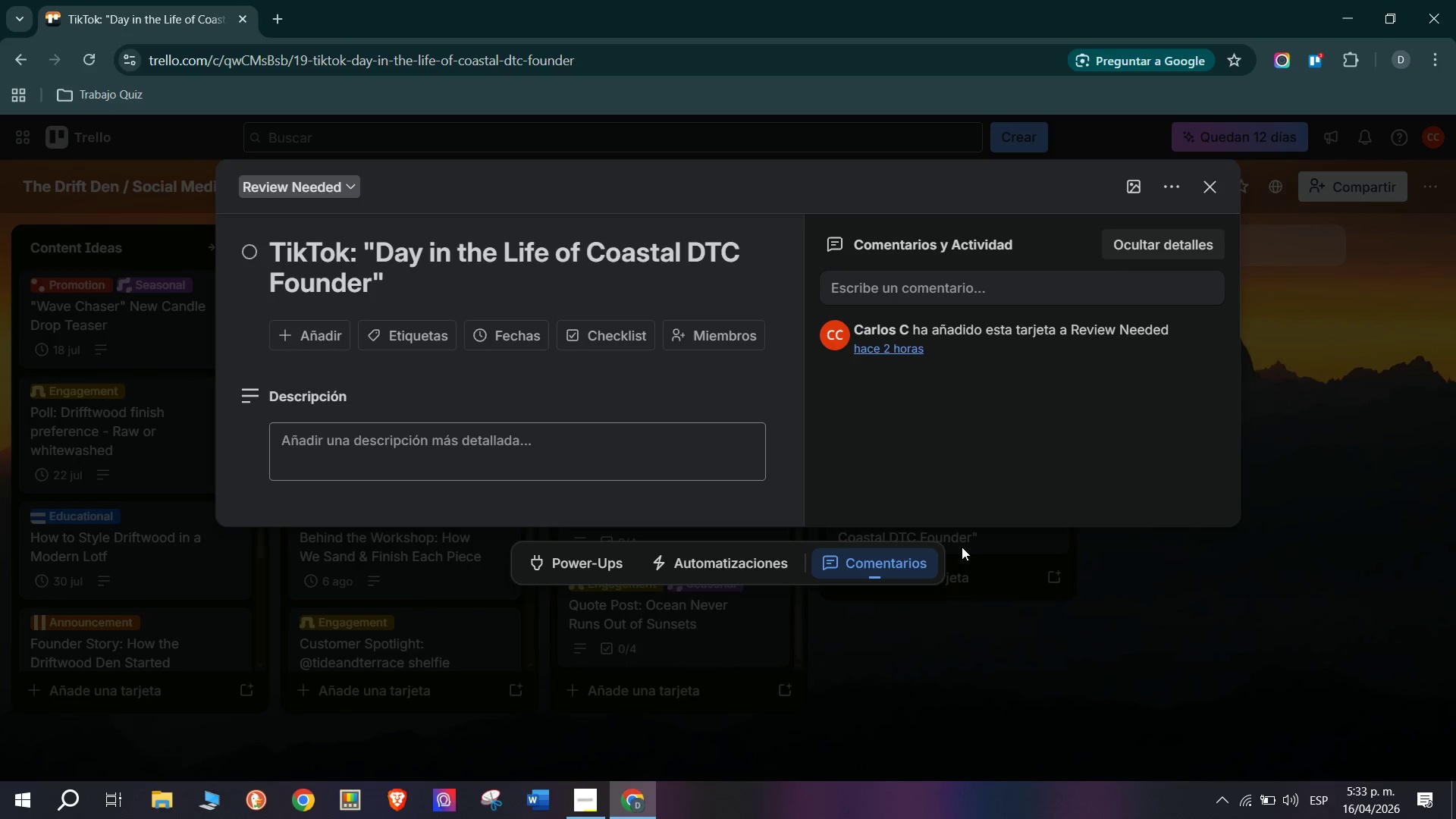 
type(Behind )
key(Backspace)
type(-the-scens)
key(Backspace)
type(es Vlog )
key(Backspace)
type(- Sti)
key(Backspace)
type(yle T)
key(Tab)
key(Backspace)
 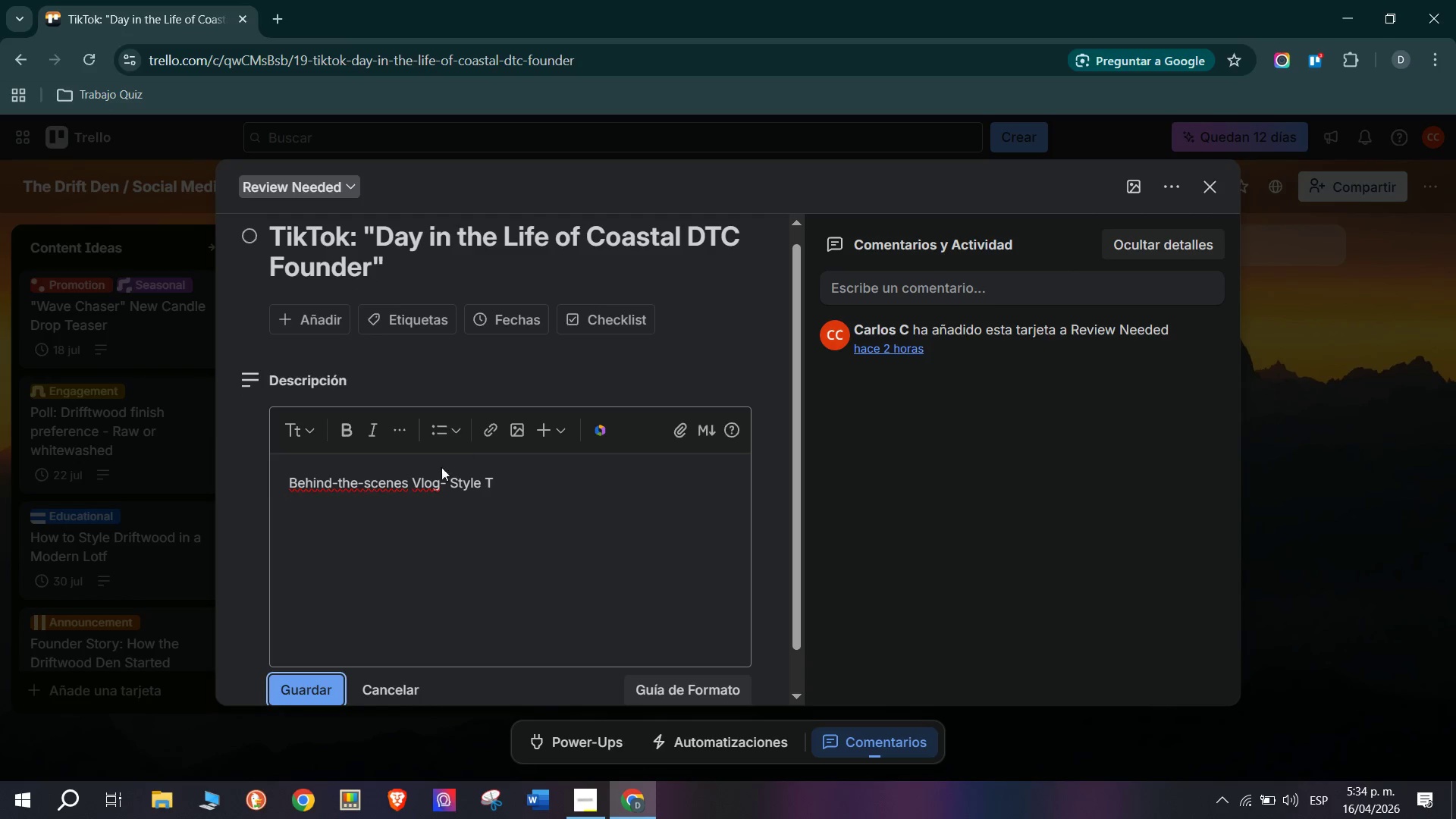 
left_click([535, 475])
 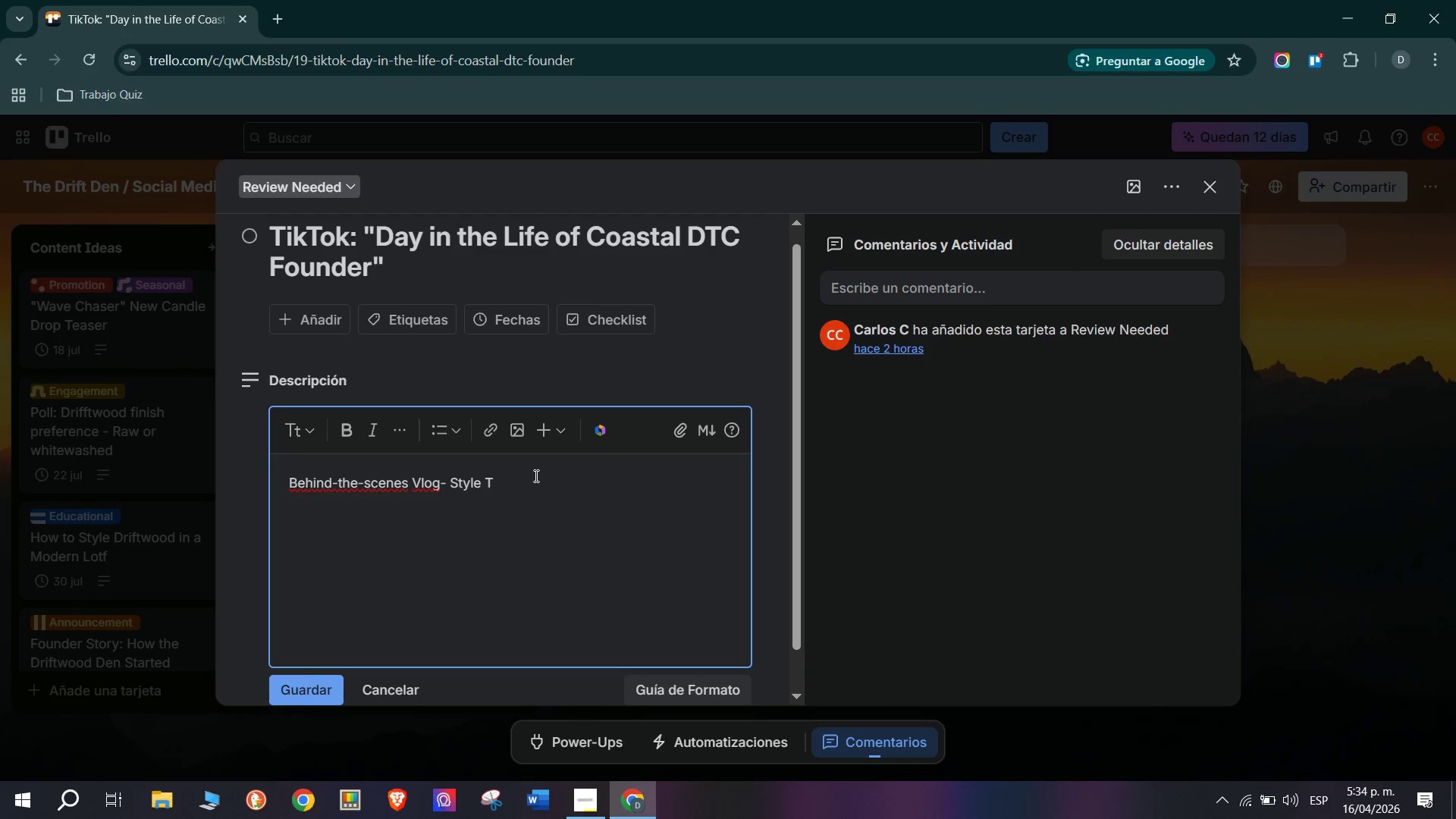 
key(Tab)
 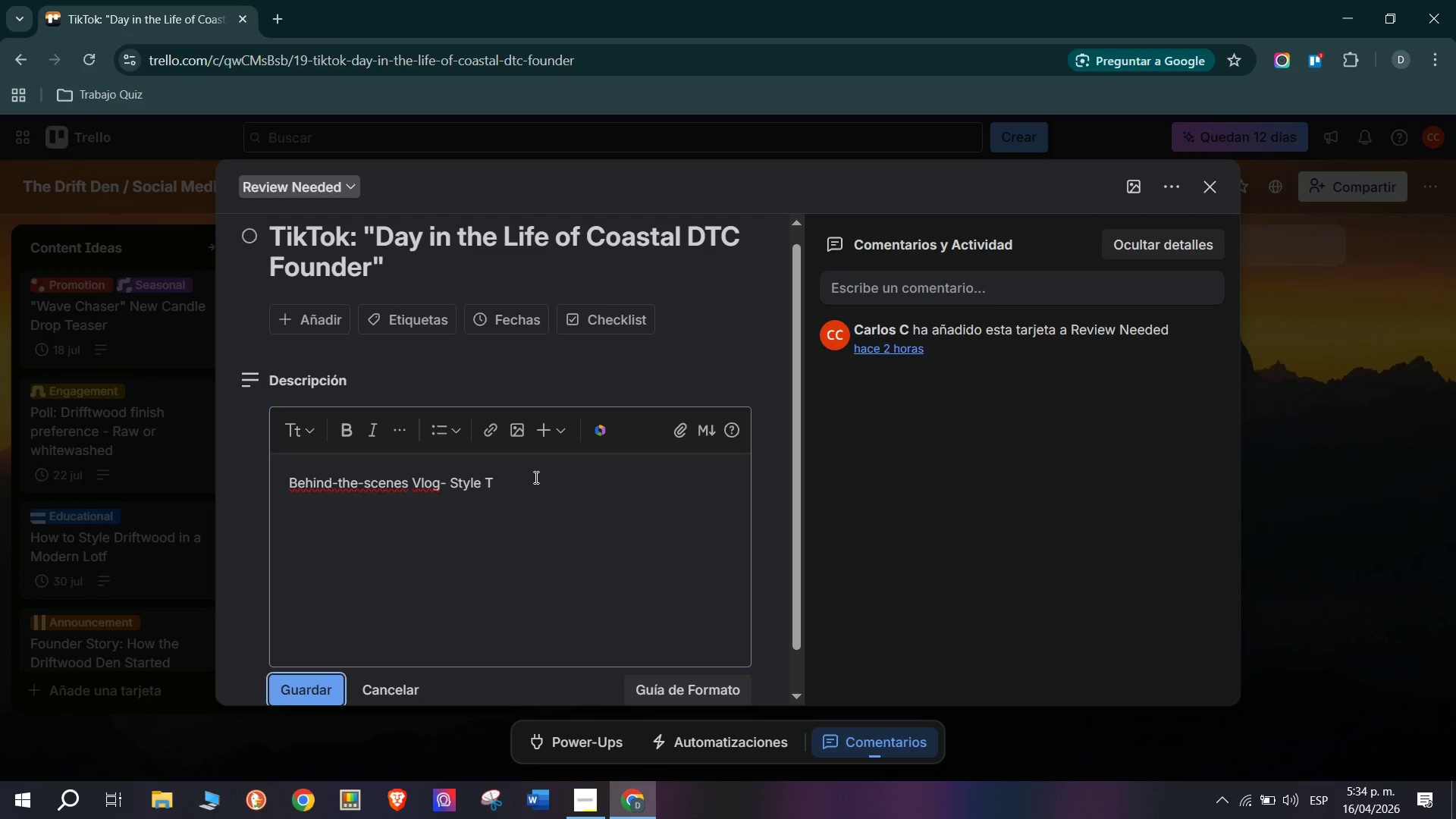 
key(CapsLock)
 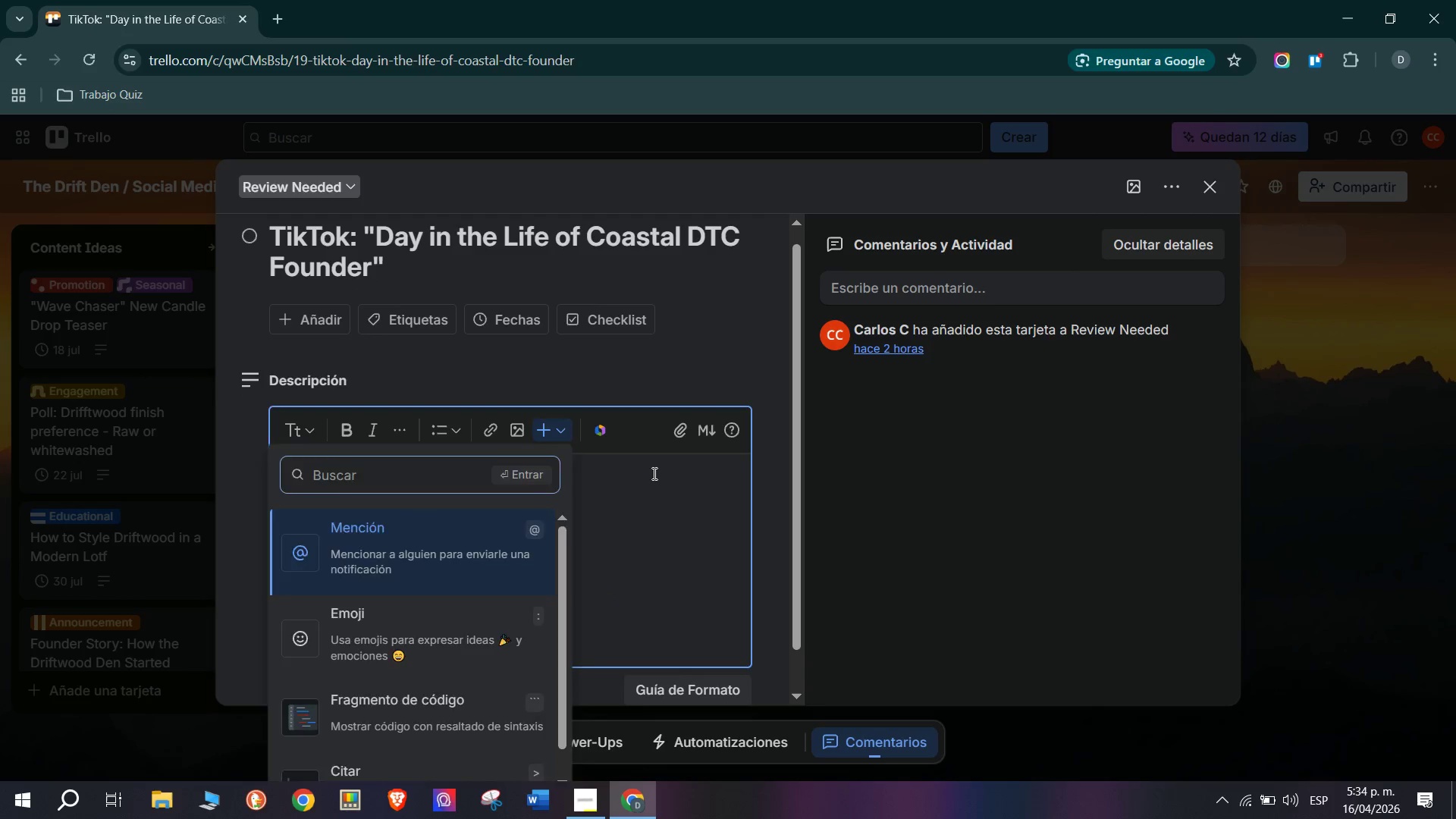 
type(ikTok )
key(Backspace)
type(. Sages Full Work)
 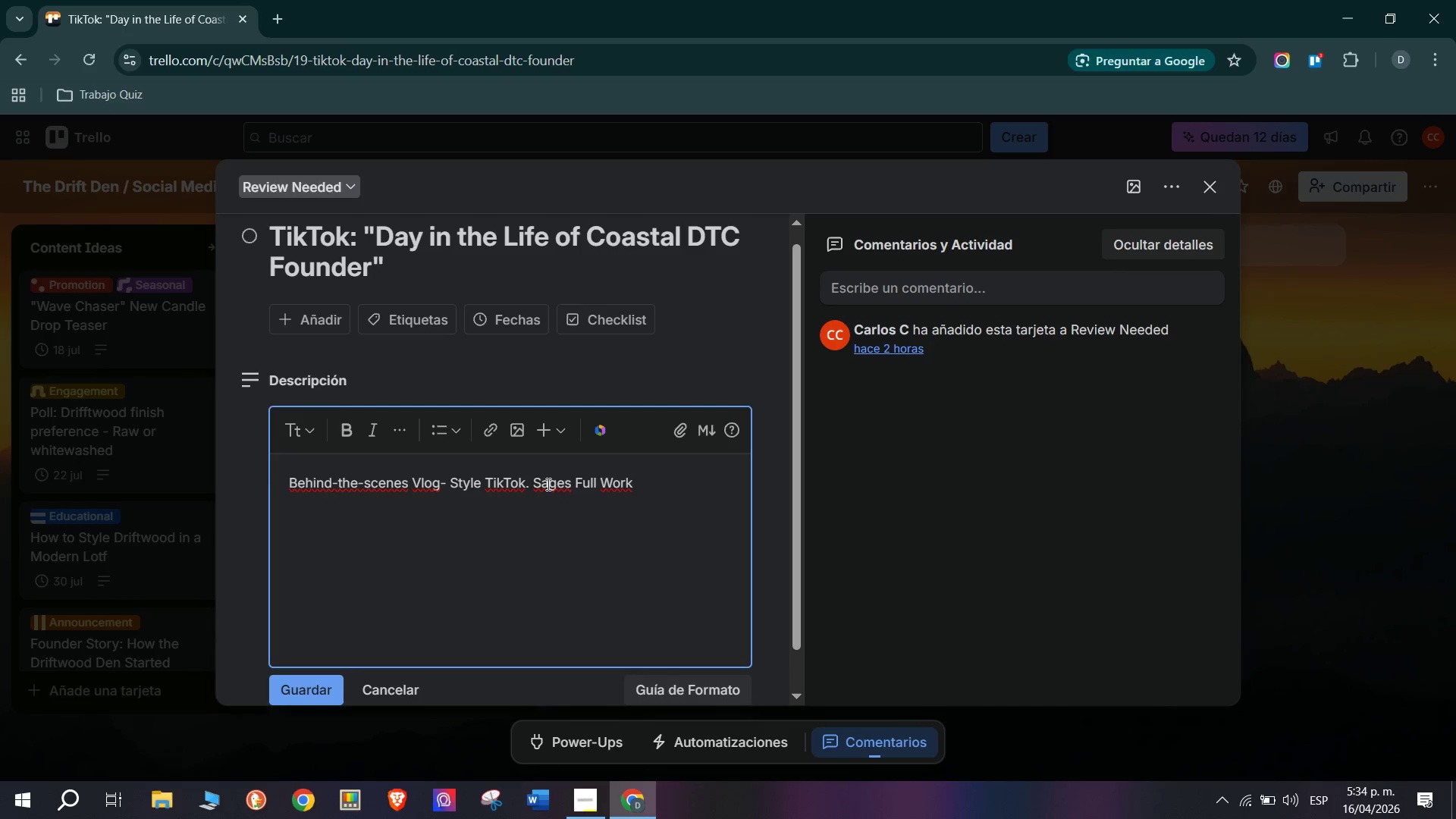 
type(day)
 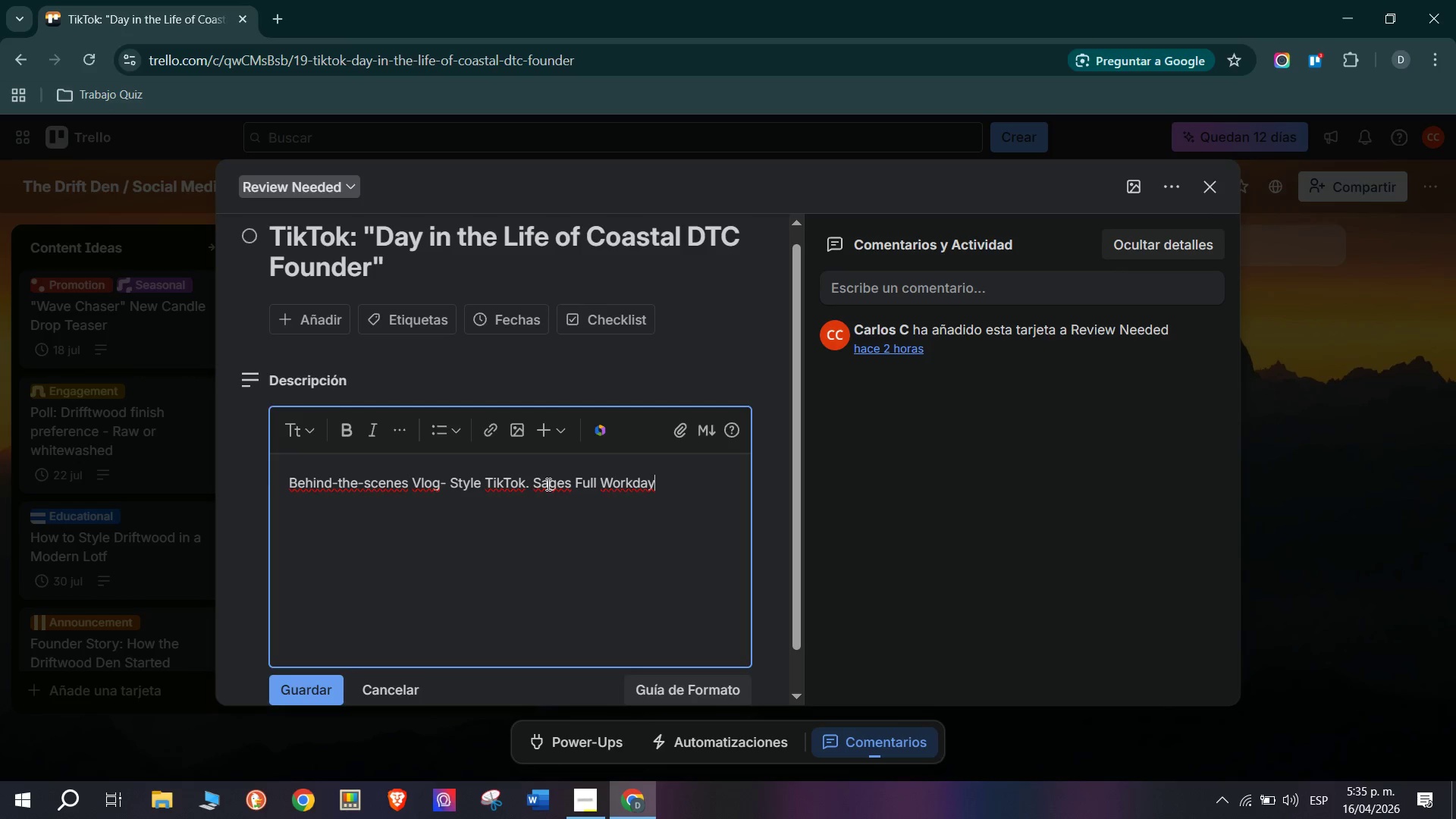 
wait(75.33)
 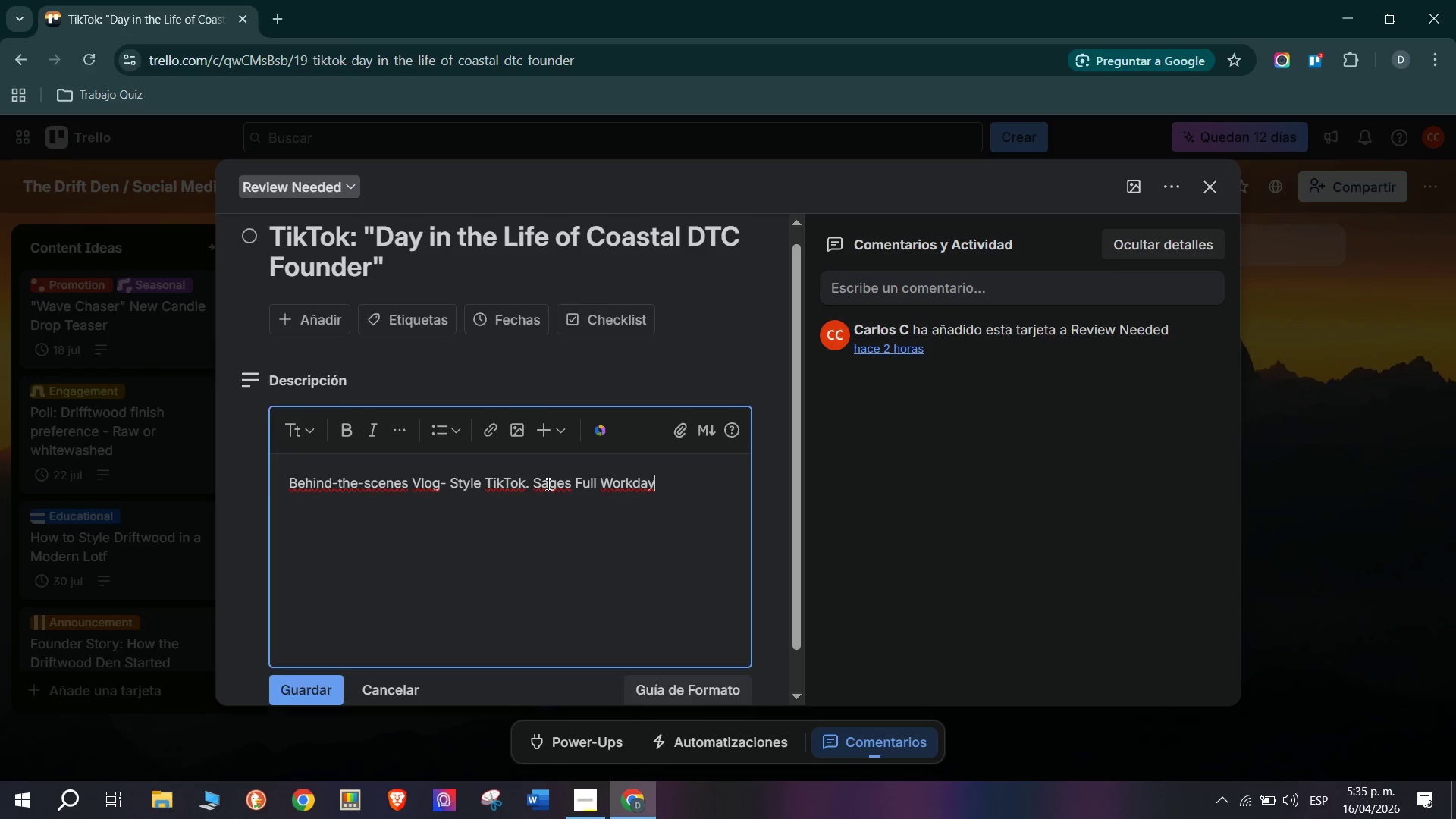 
type(> Morning pck)
key(Backspace)
key(Backspace)
type(acking)
 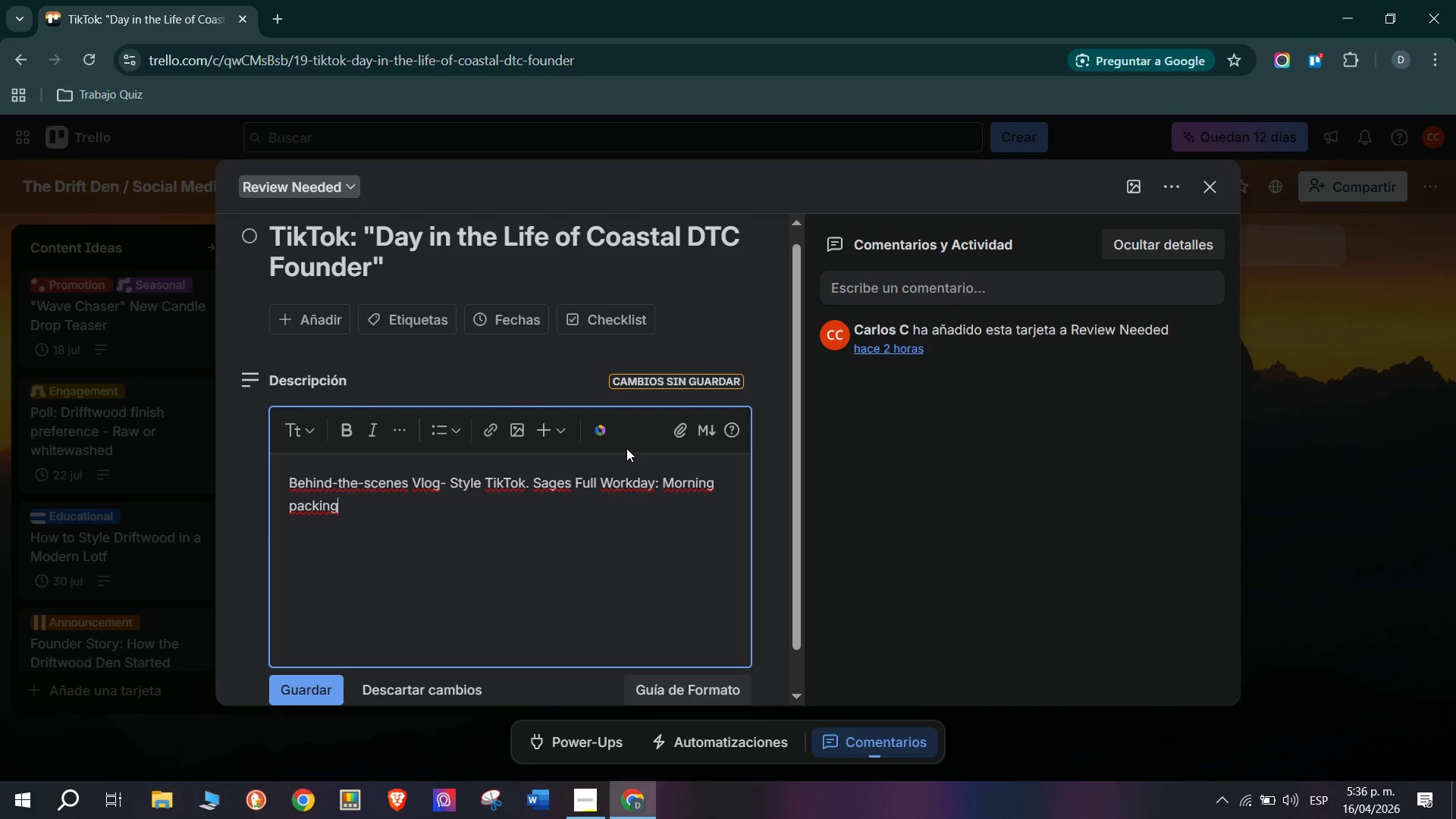 
type( orders, afternoon creative session, ever)
 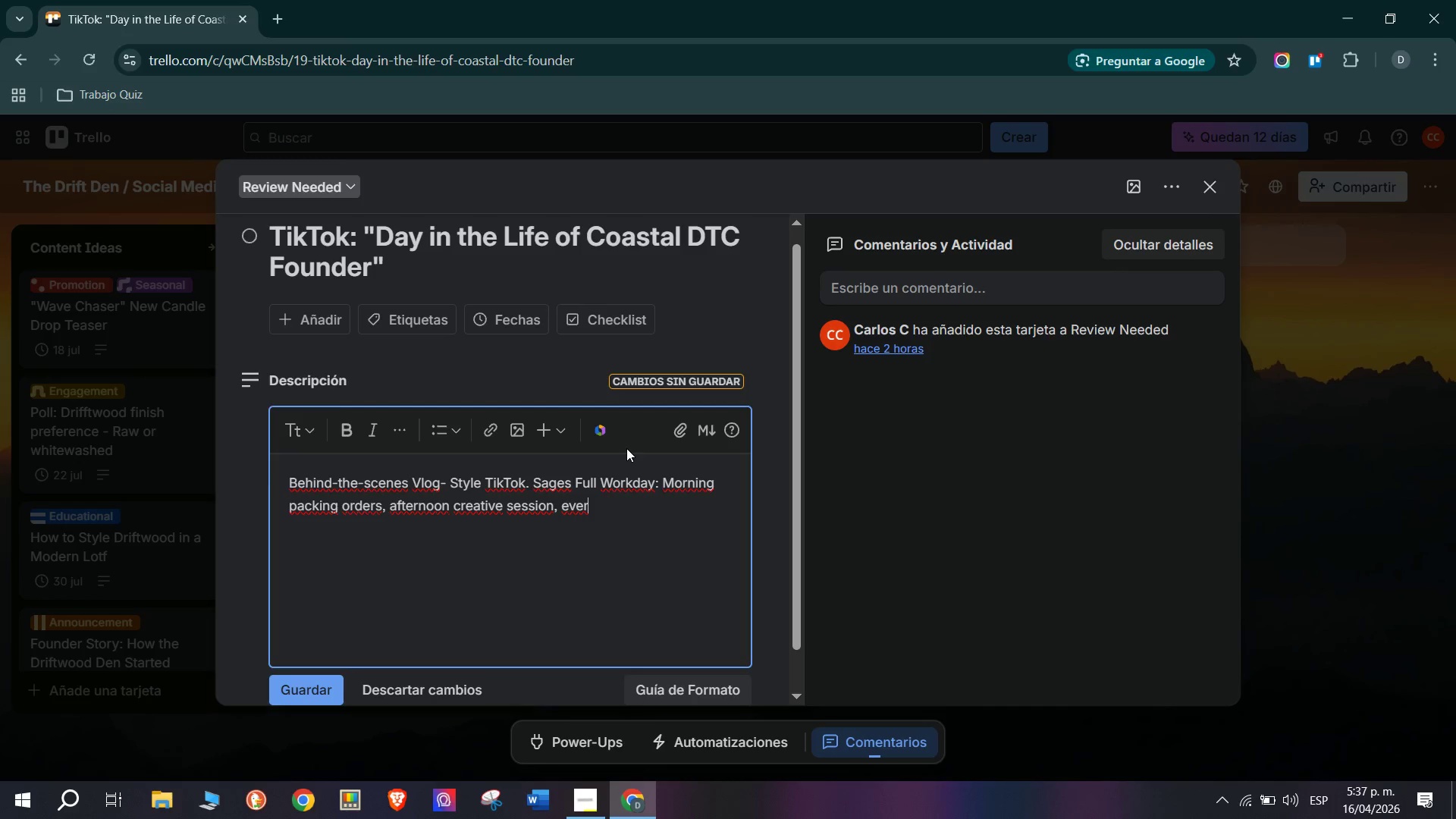 
wait(63.64)
 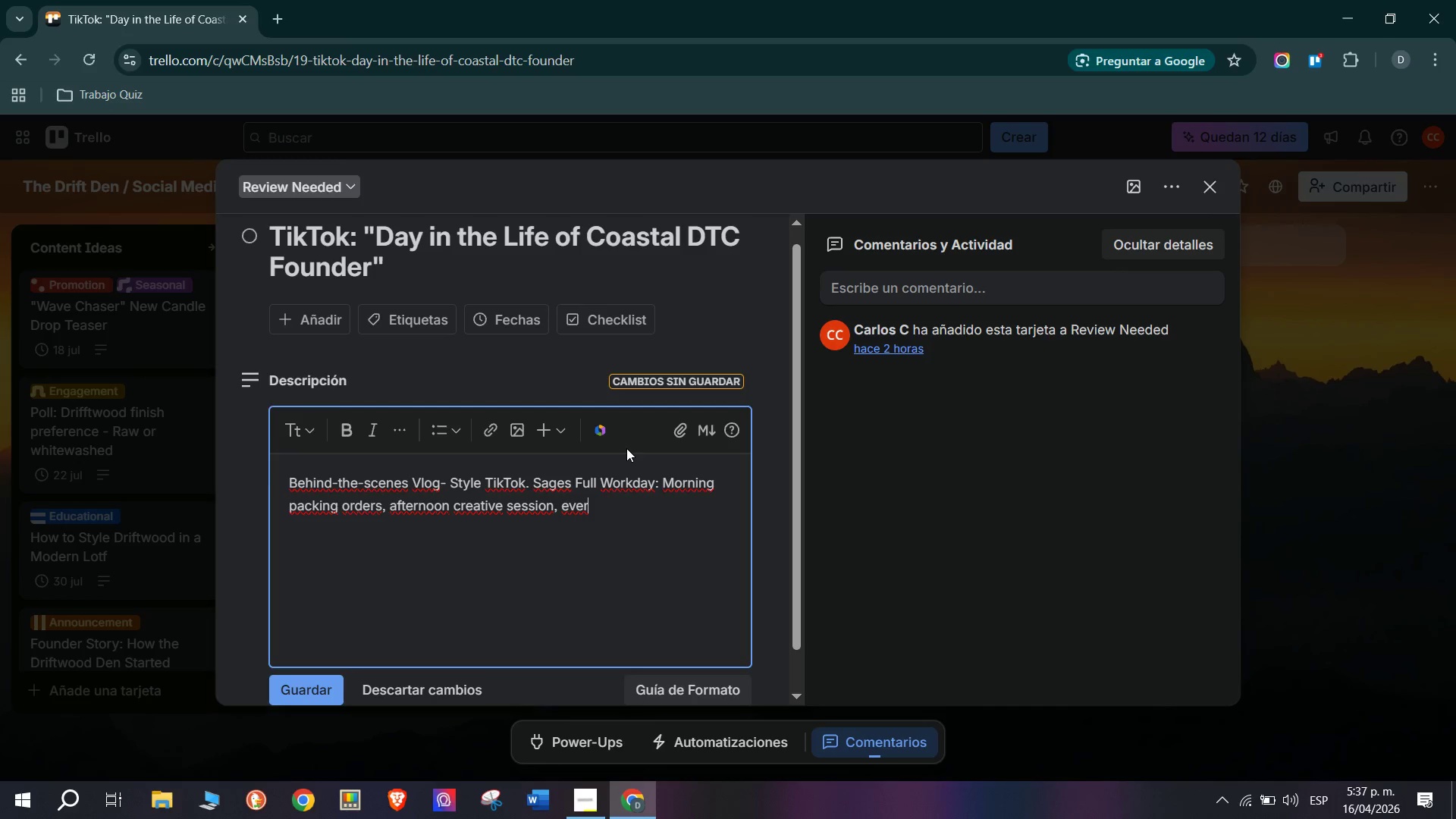 
type( )
key(Backspace)
key(Backspace)
type(ning subscriber email. 90-second edit )
 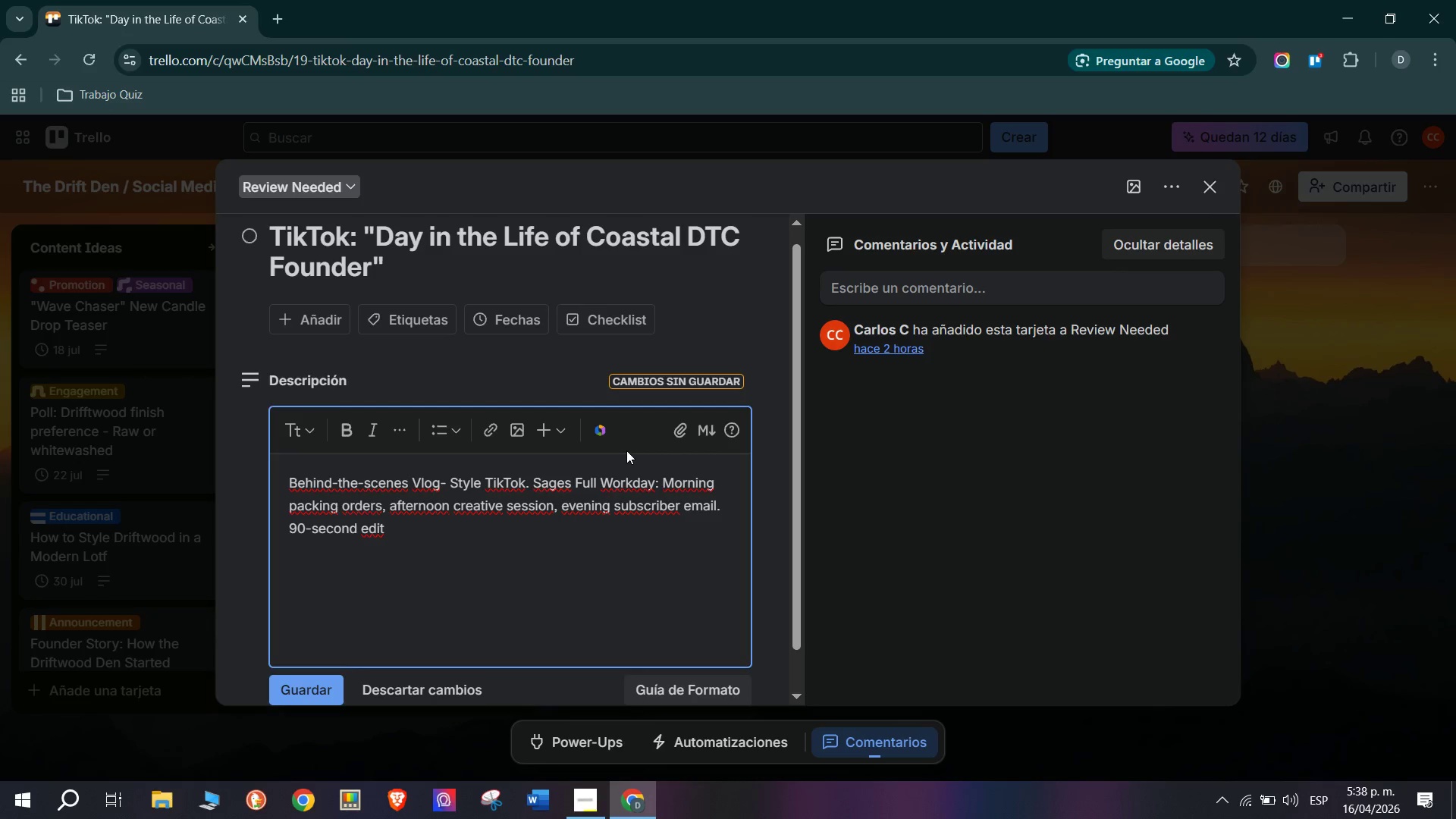 
wait(23.02)
 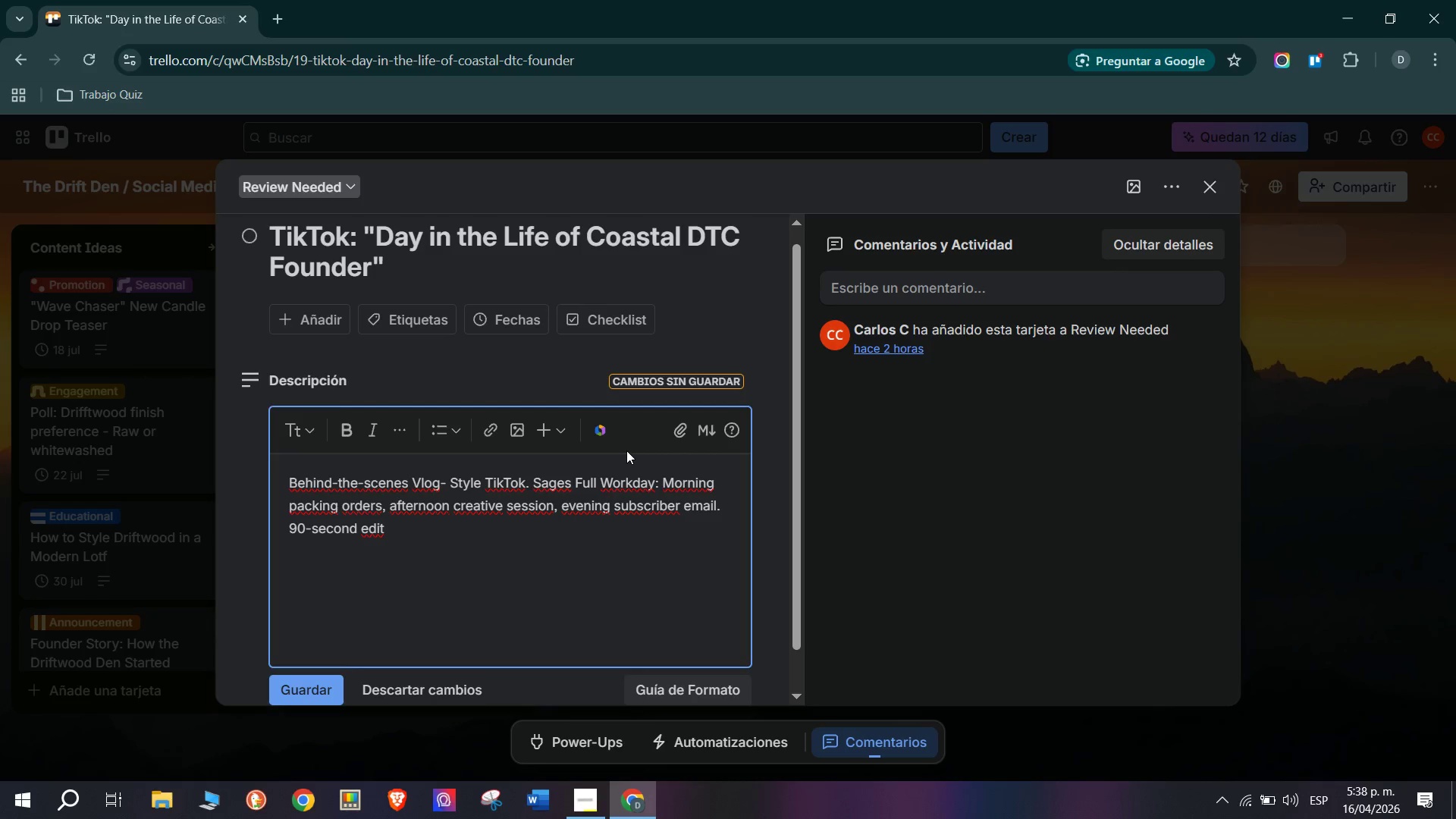 
type(withj)
key(Backspace)
type( trending audio. Needs owner final )
 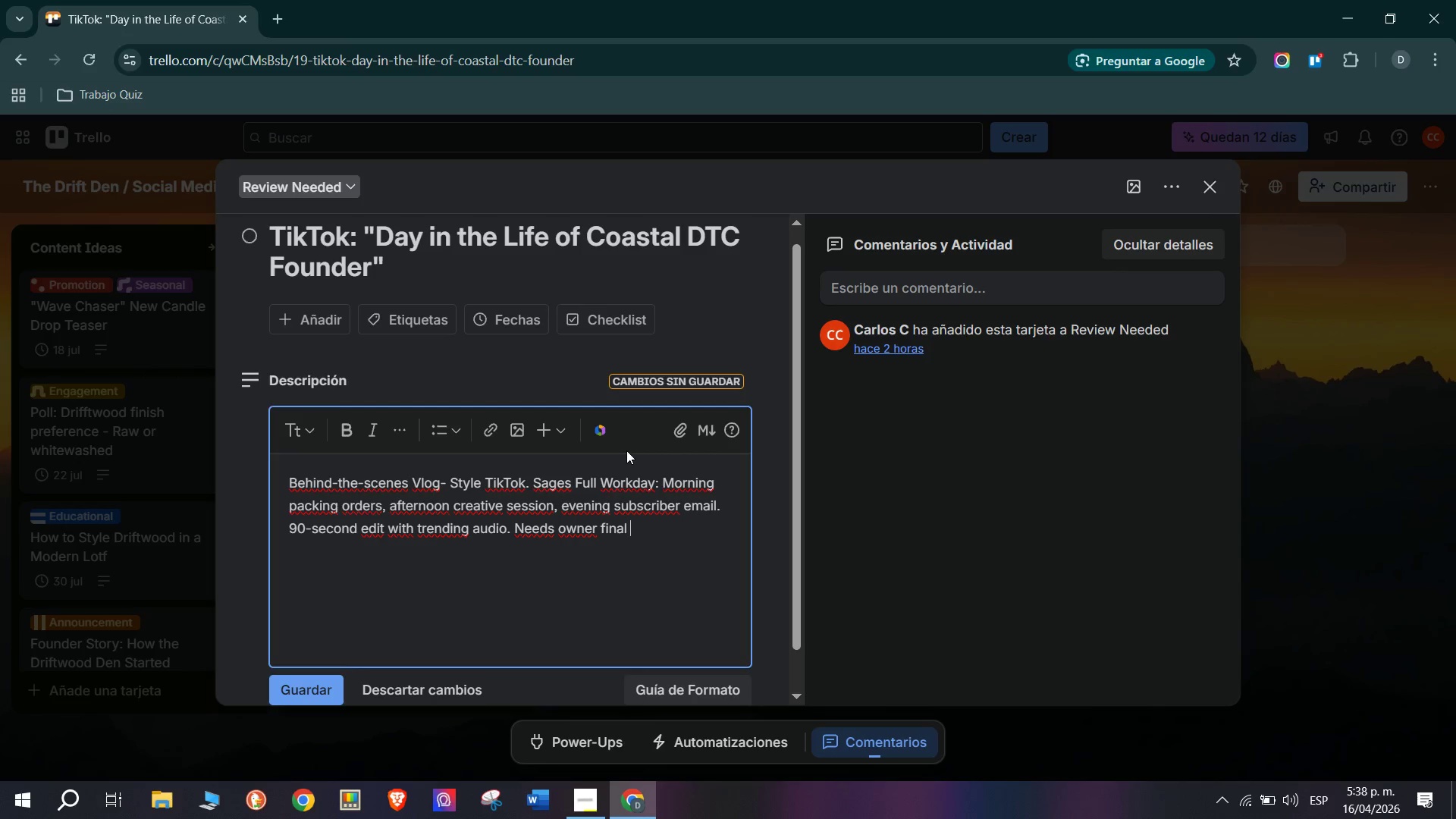 
wait(10.47)
 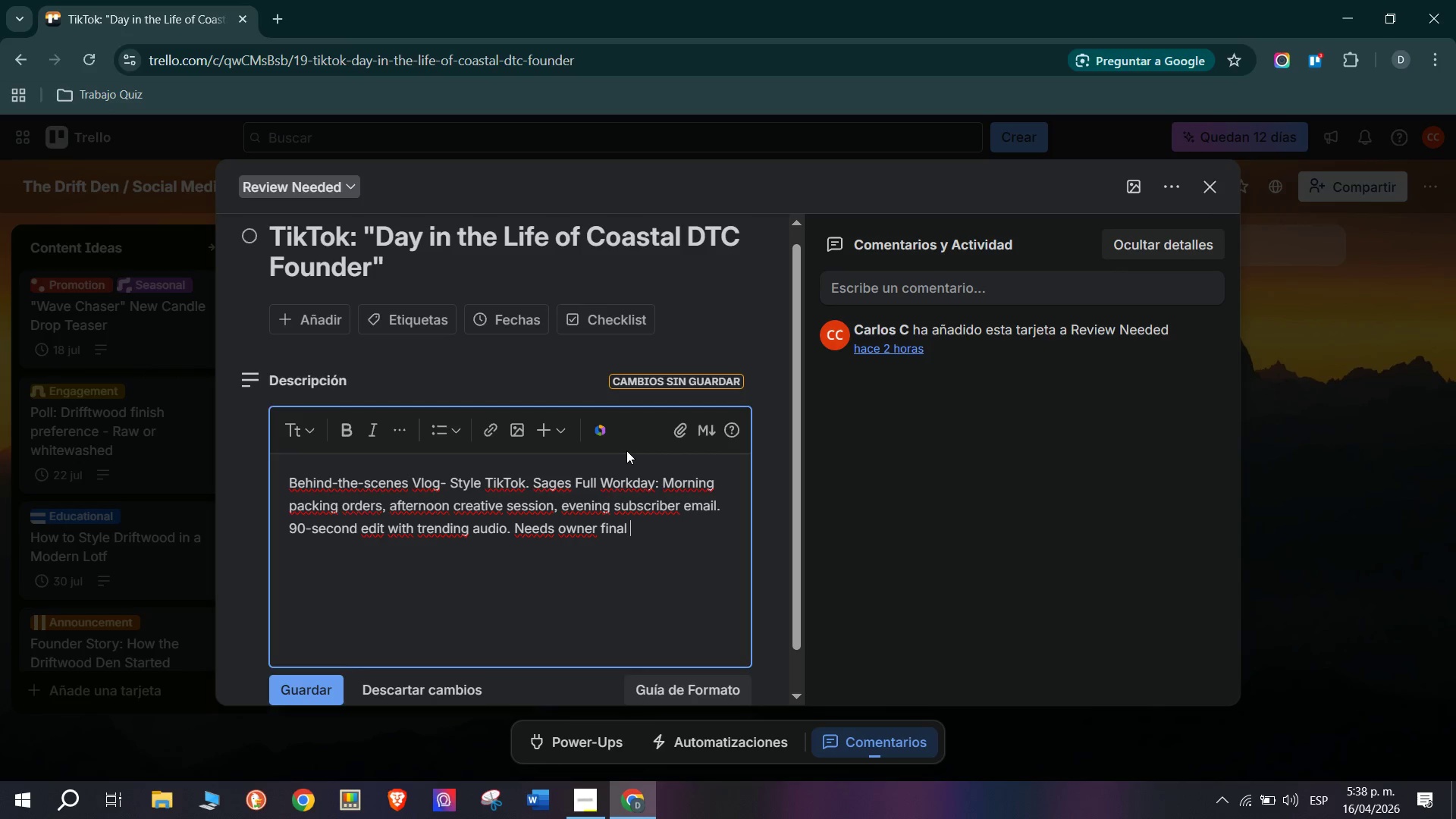 
type(approval before scg)
key(Backspace)
type(heduling)
 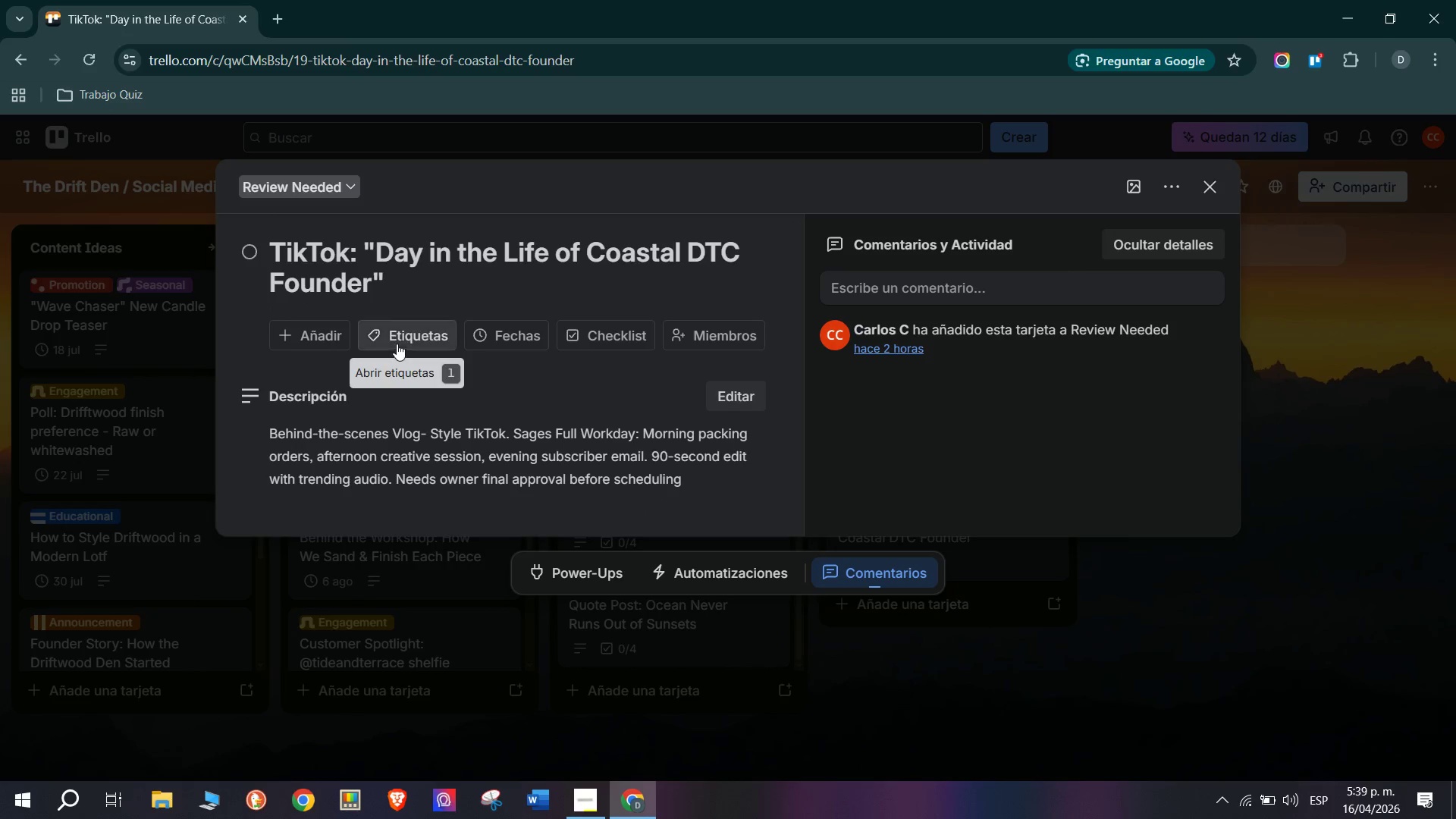 
left_click([714, 367])
 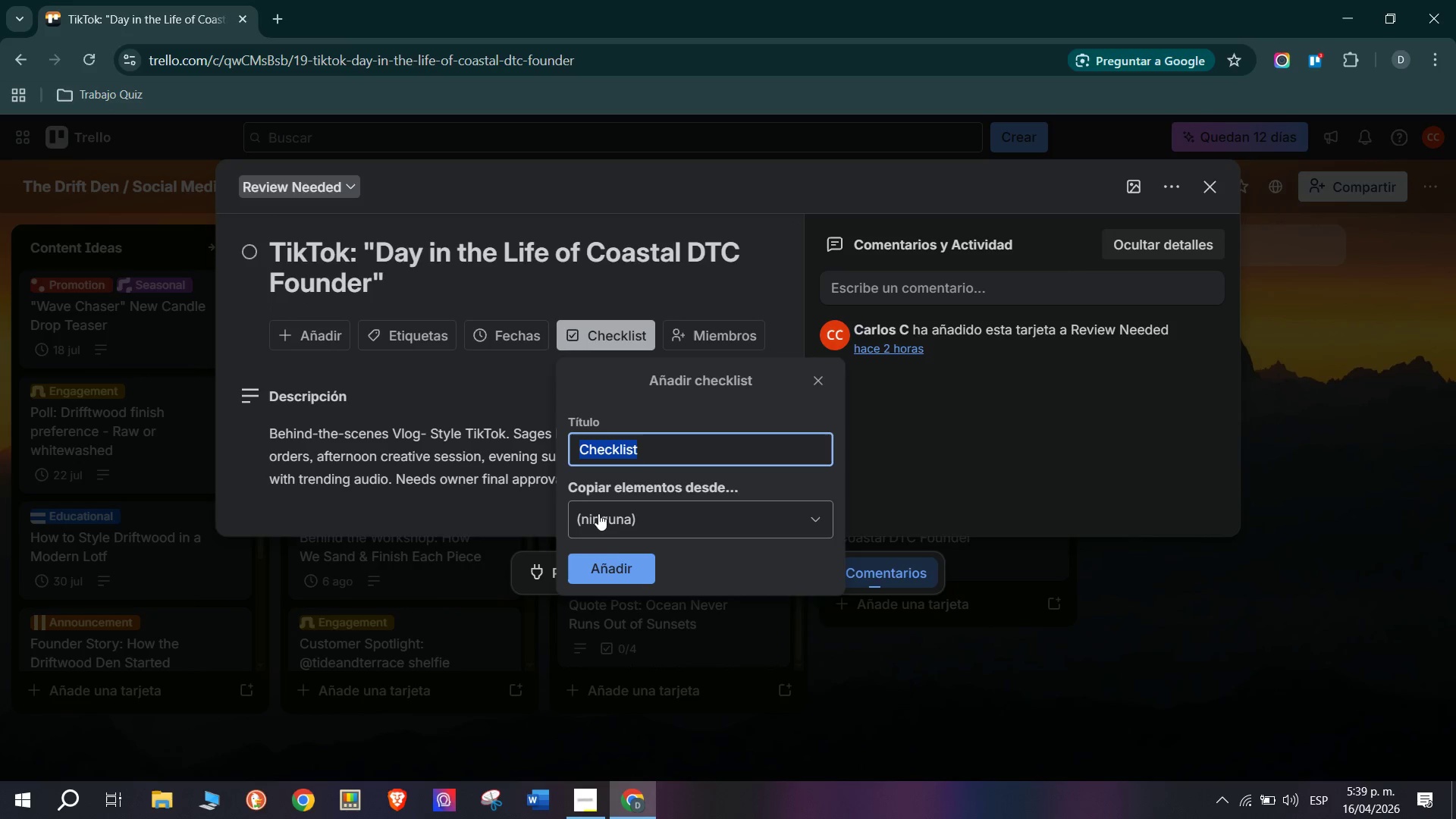 
left_click([621, 568])
 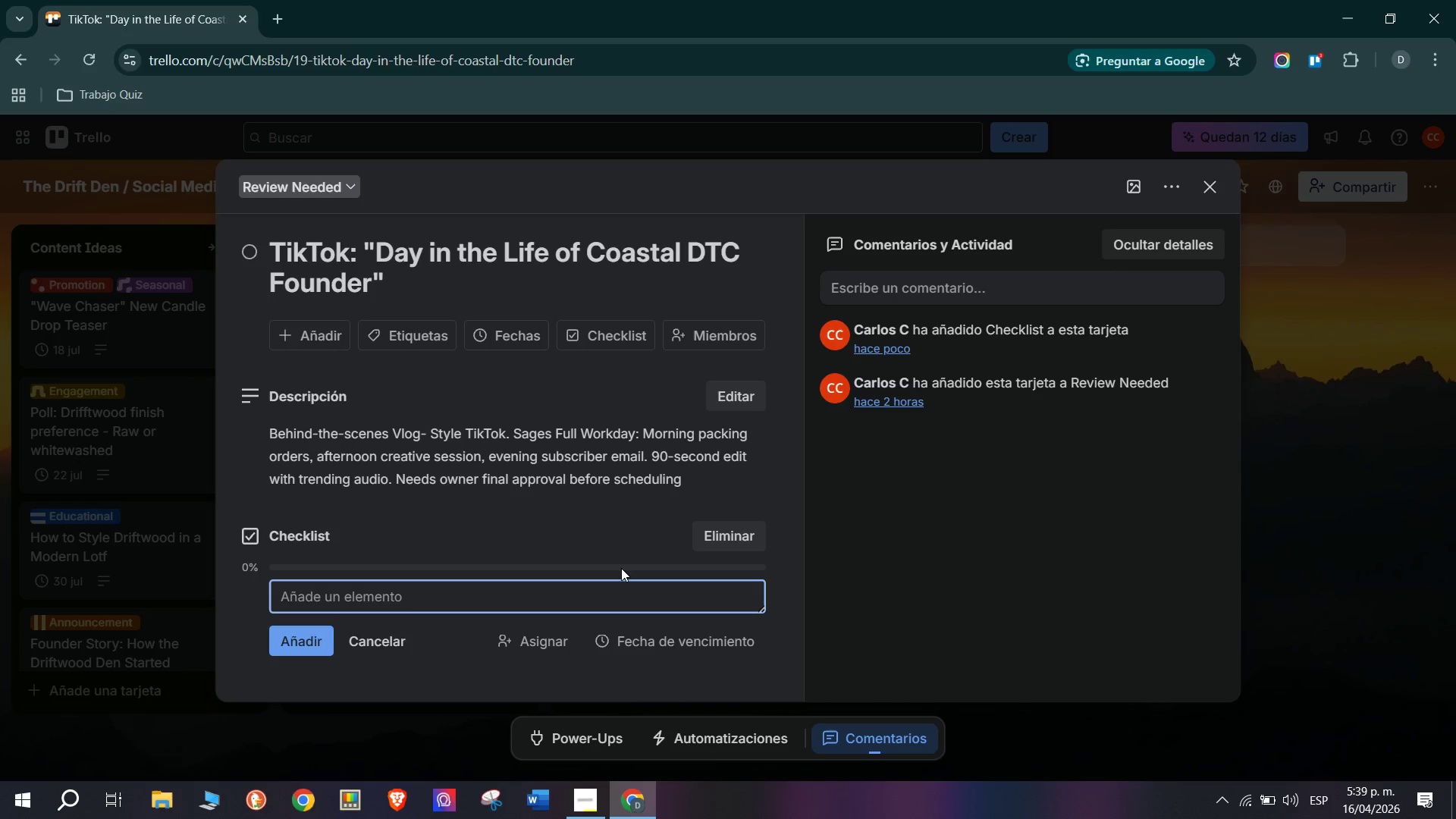 
wait(52.05)
 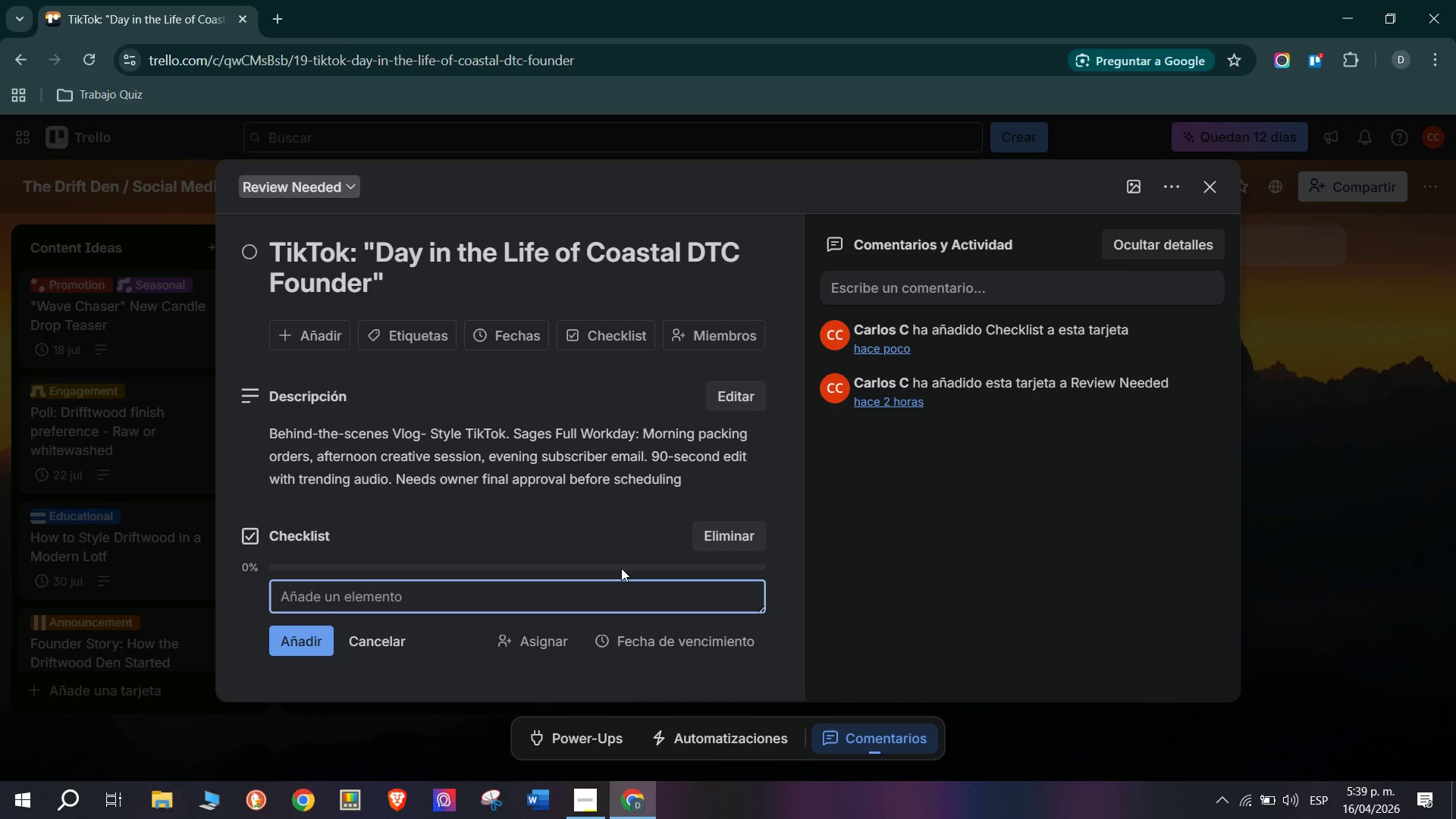 
type(Caption Drafted)
 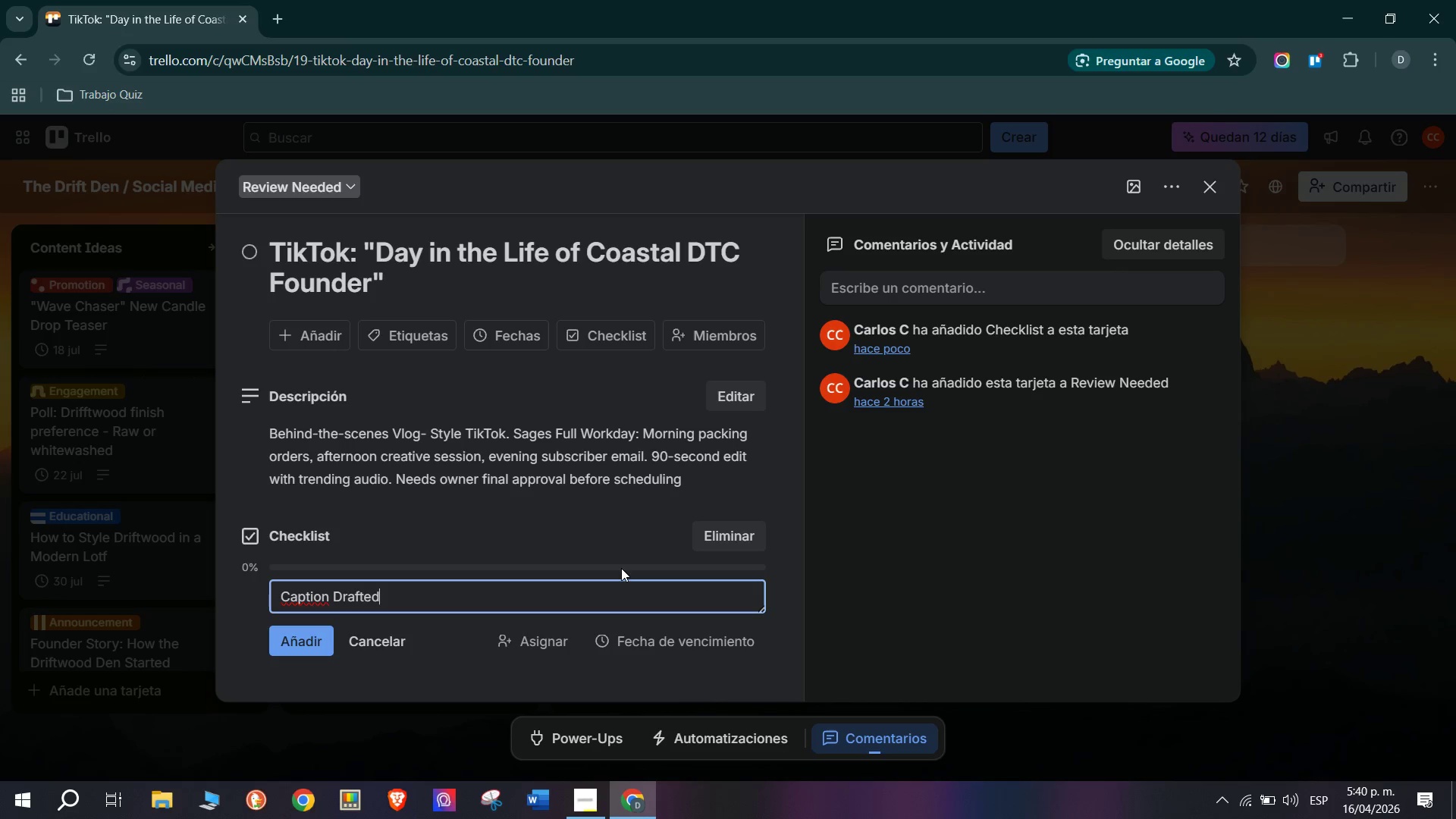 
key(Enter)
 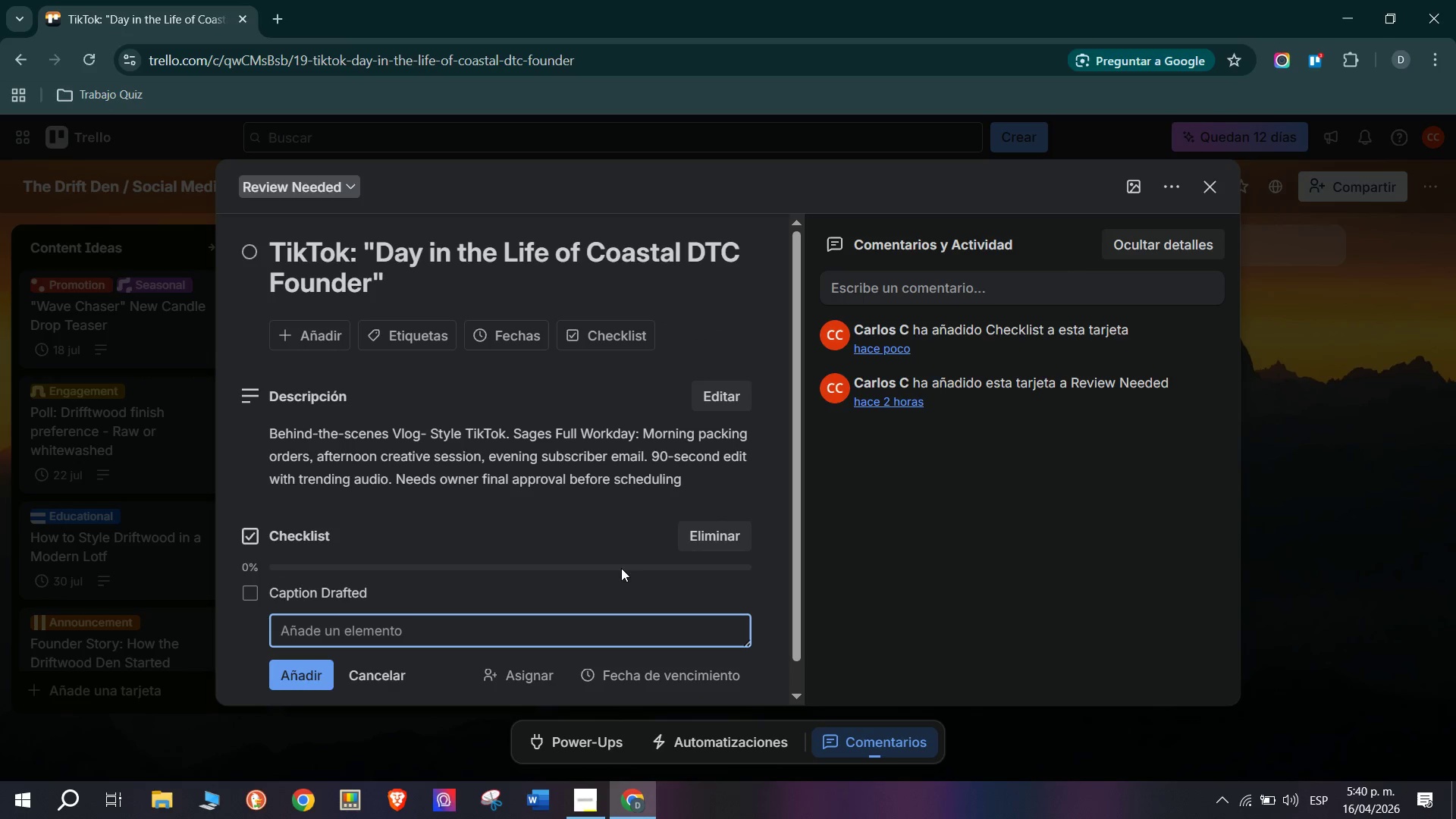 
type(Assets Created)
 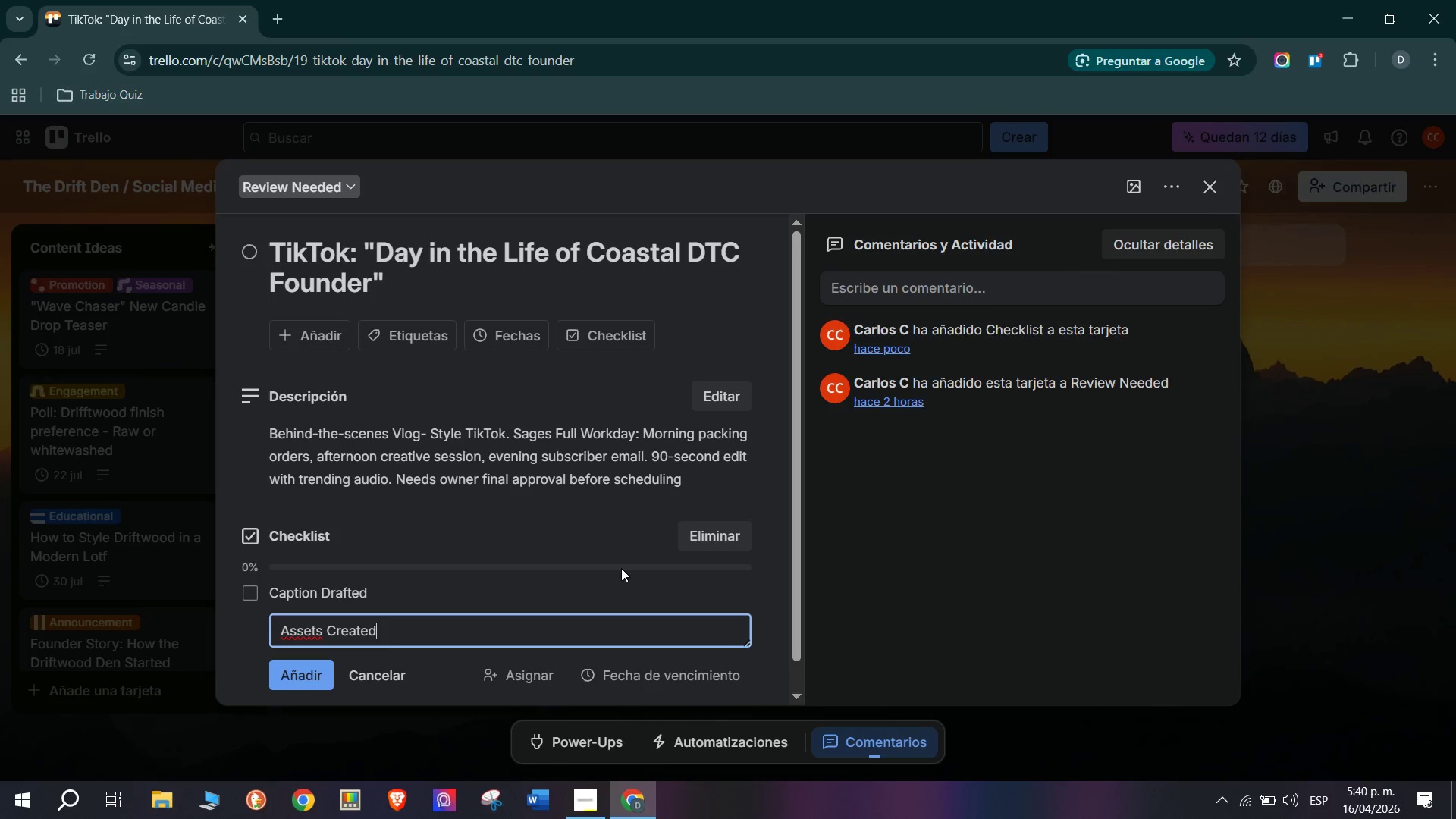 
key(Enter)
 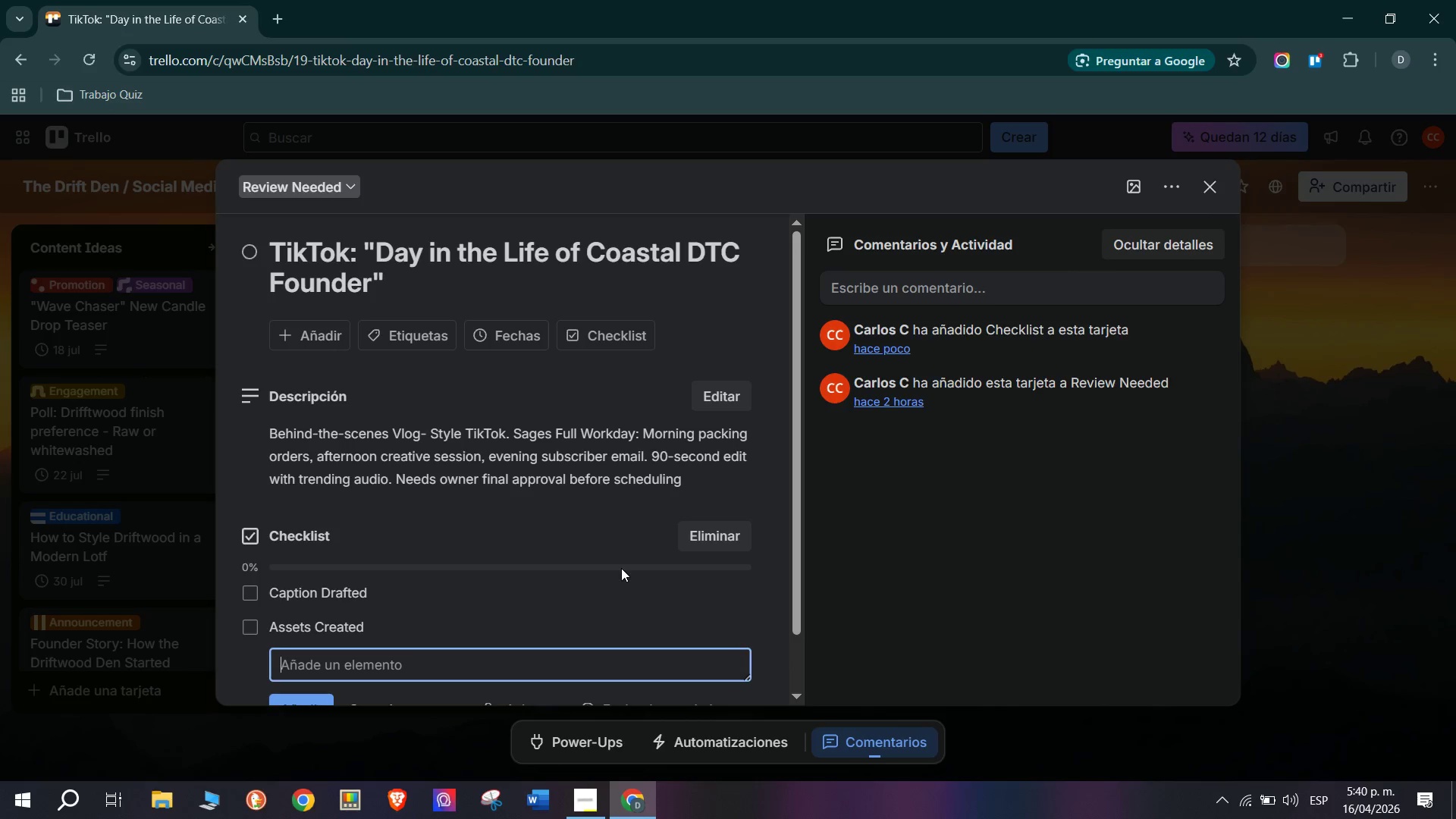 
type(Proofread)
 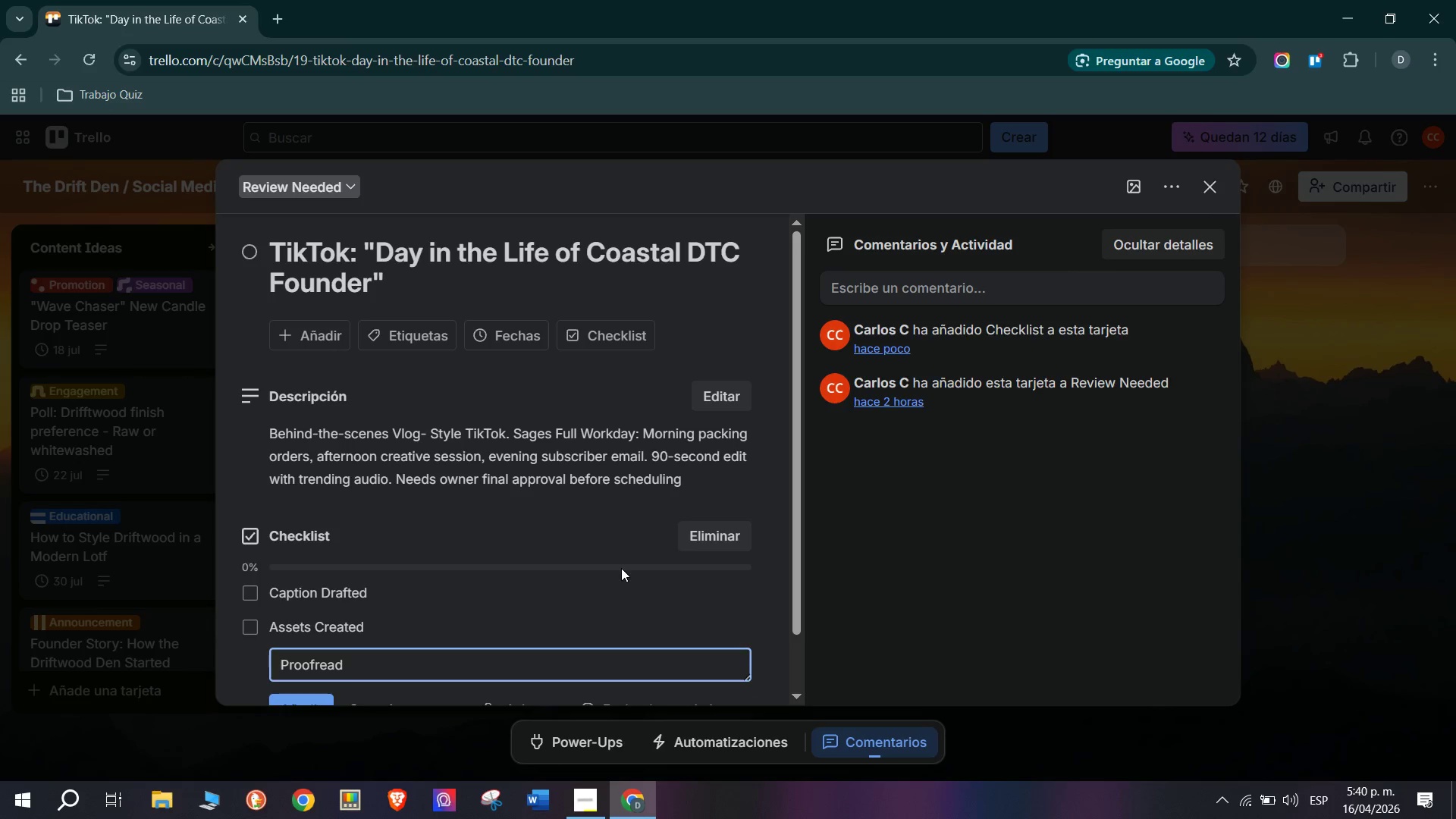 
key(Enter)
 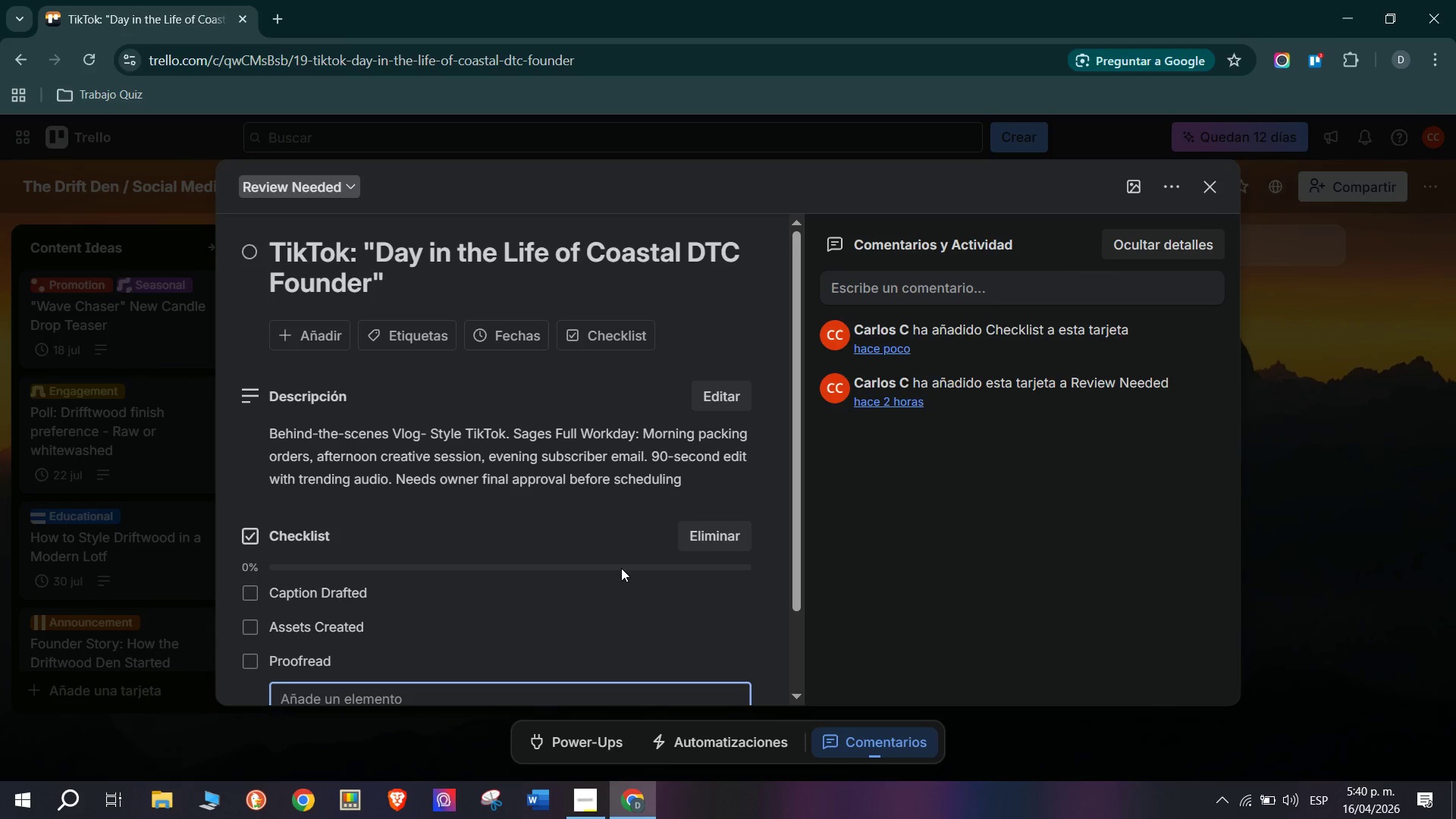 
type(Schedule Confirmed)
 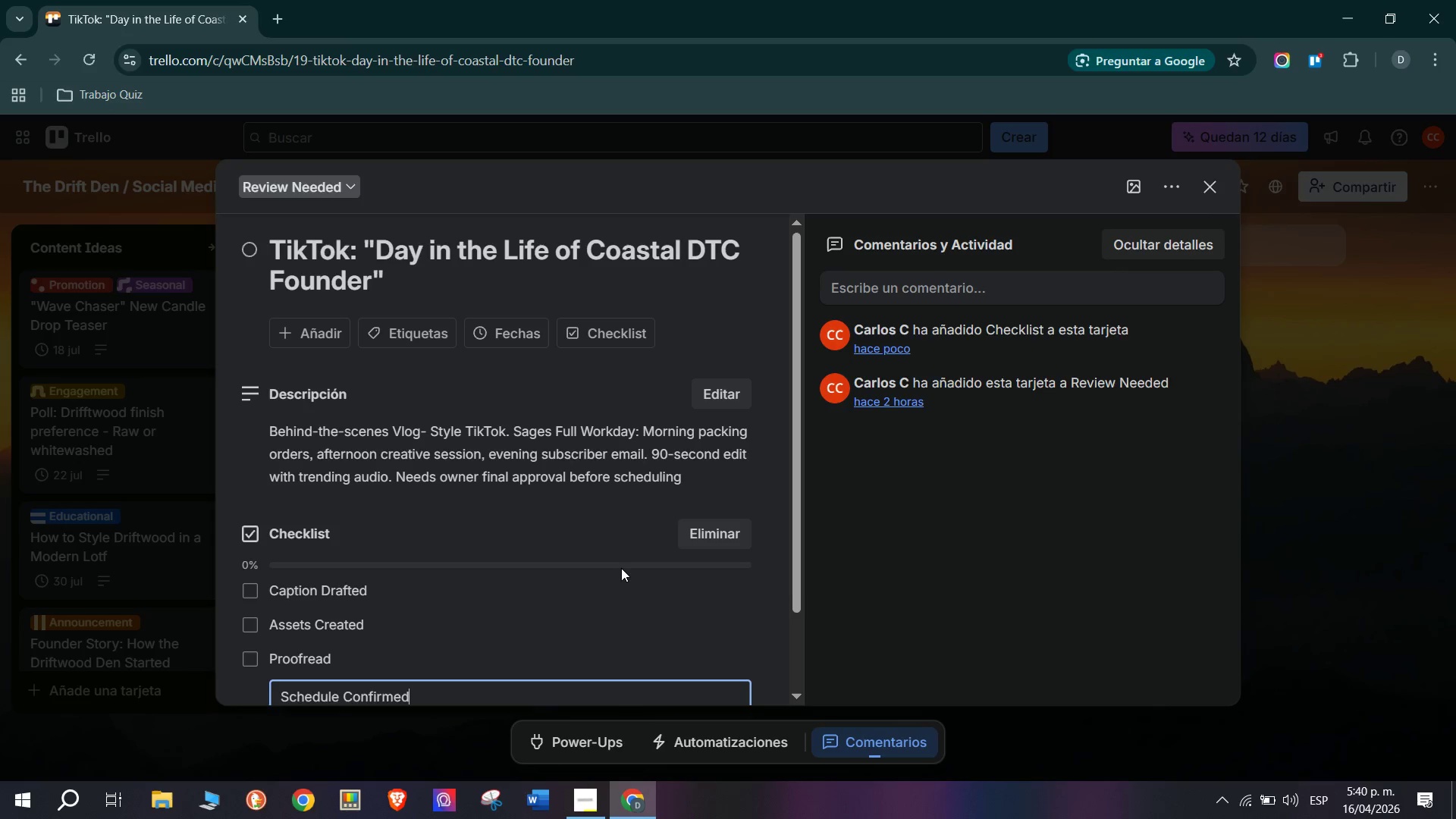 
key(Enter)
 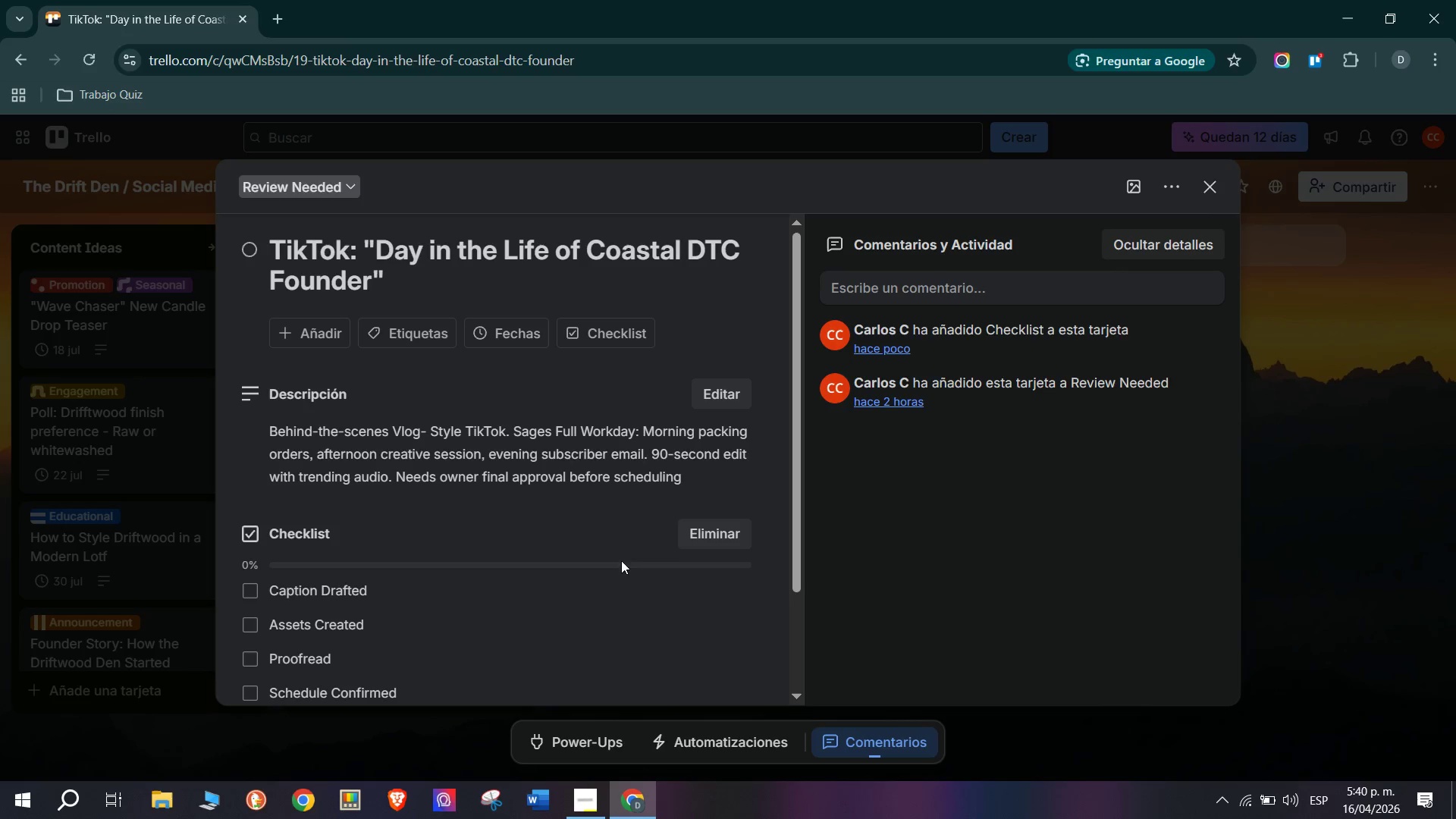 
scroll: coordinate [529, 620], scroll_direction: none, amount: 0.0
 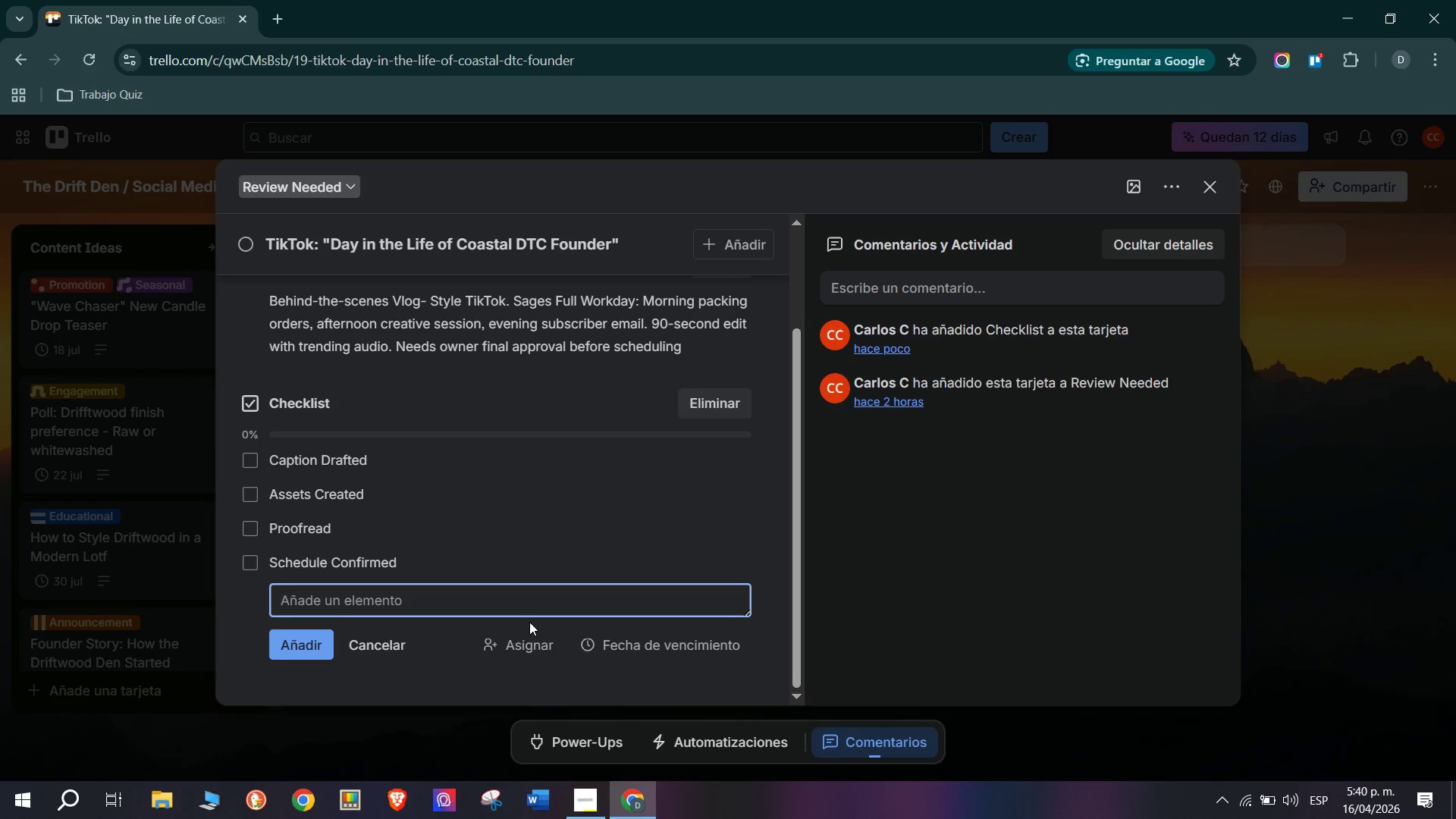 
scroll: coordinate [529, 622], scroll_direction: up, amount: 4.0
 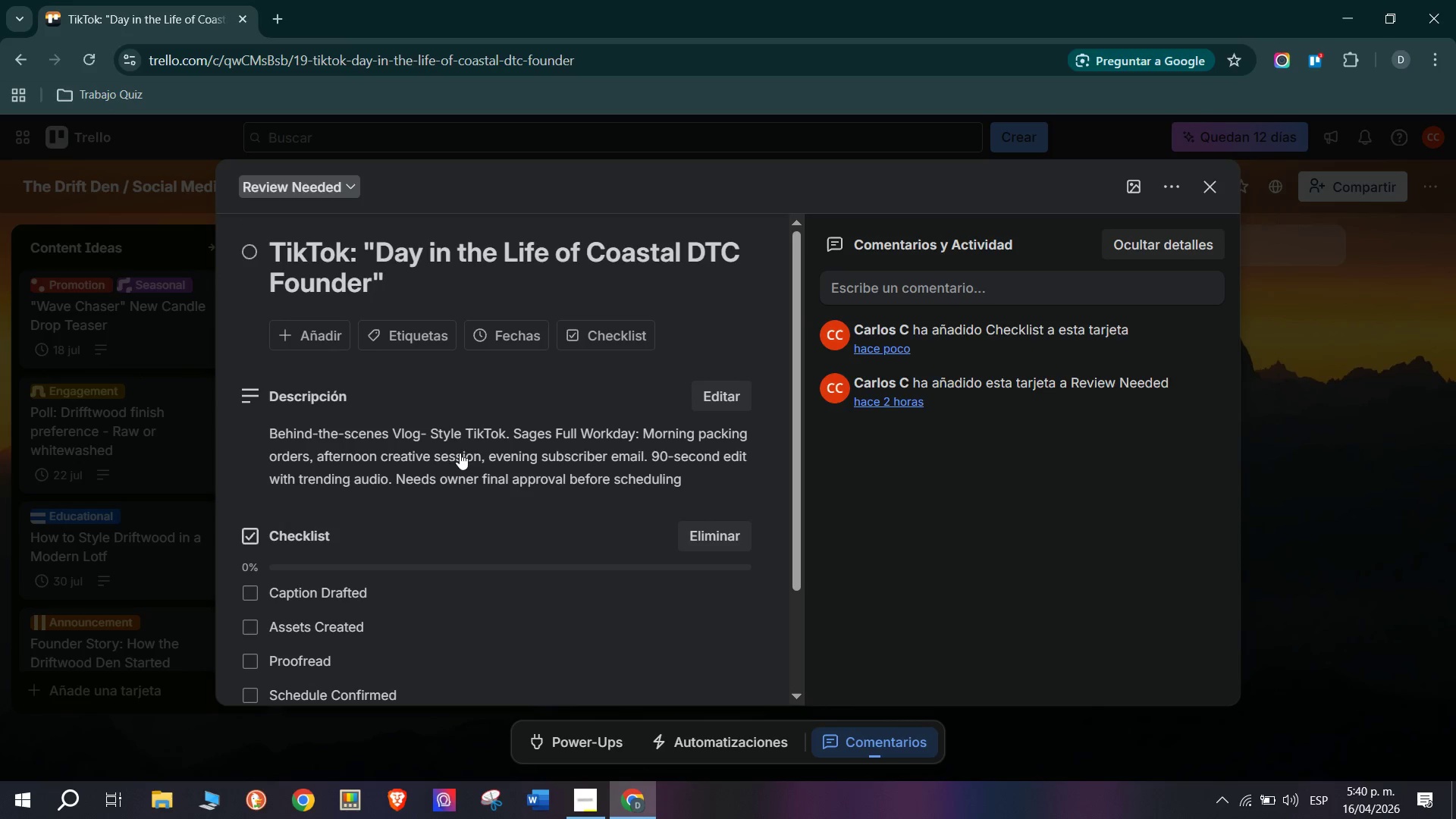 
mouse_move([419, 318])
 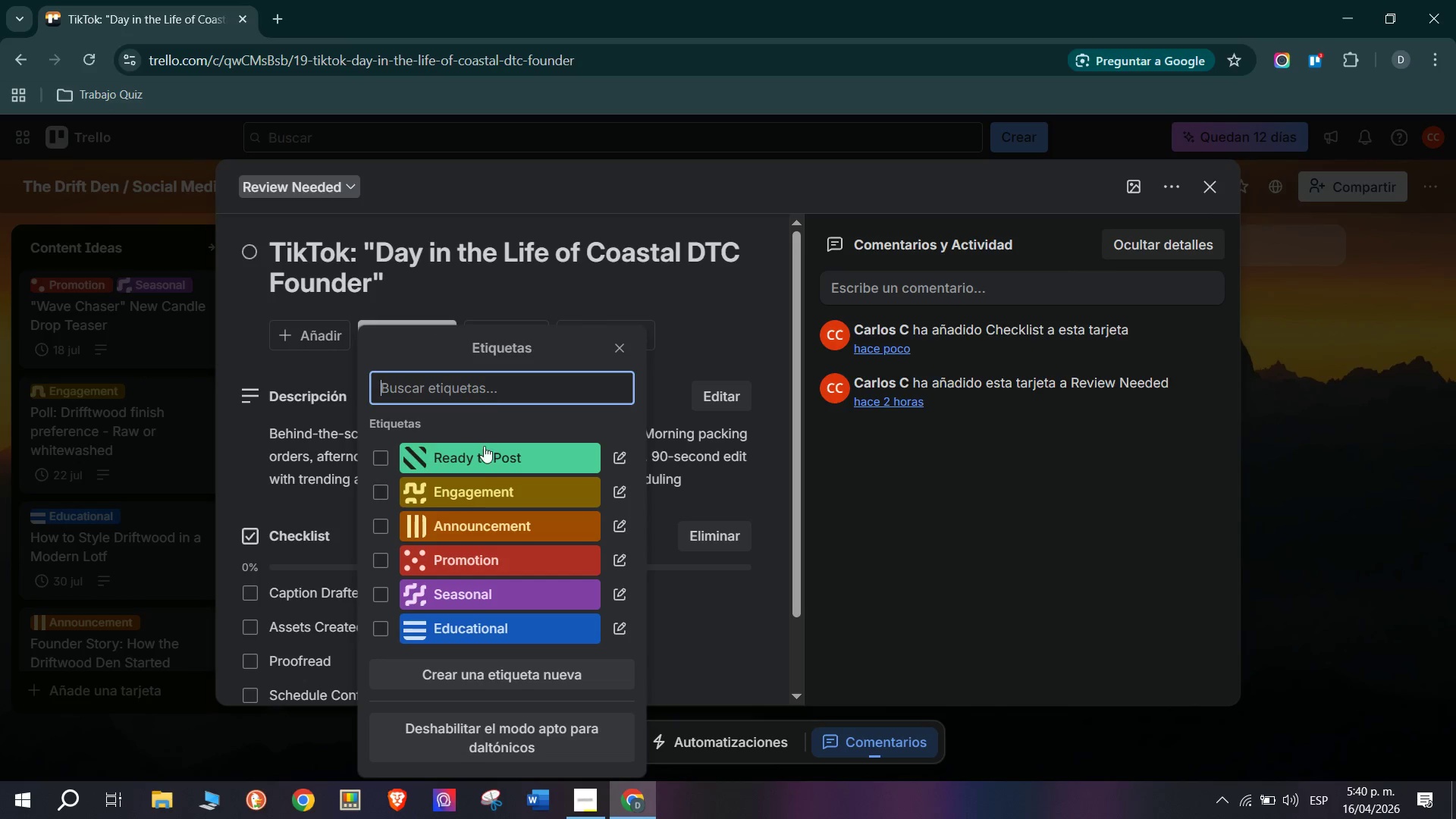 
wait(11.24)
 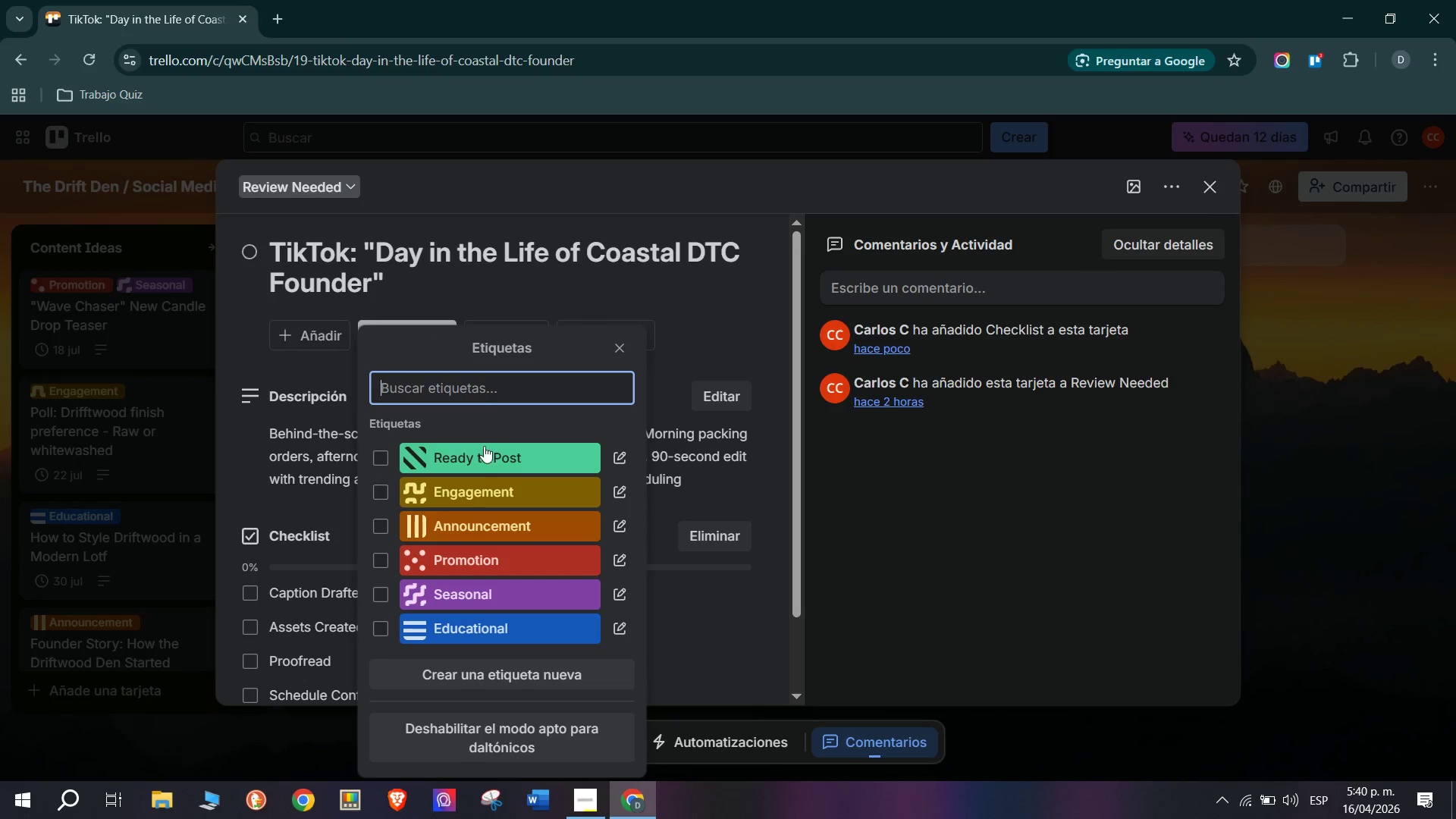 
left_click([189, 460])
 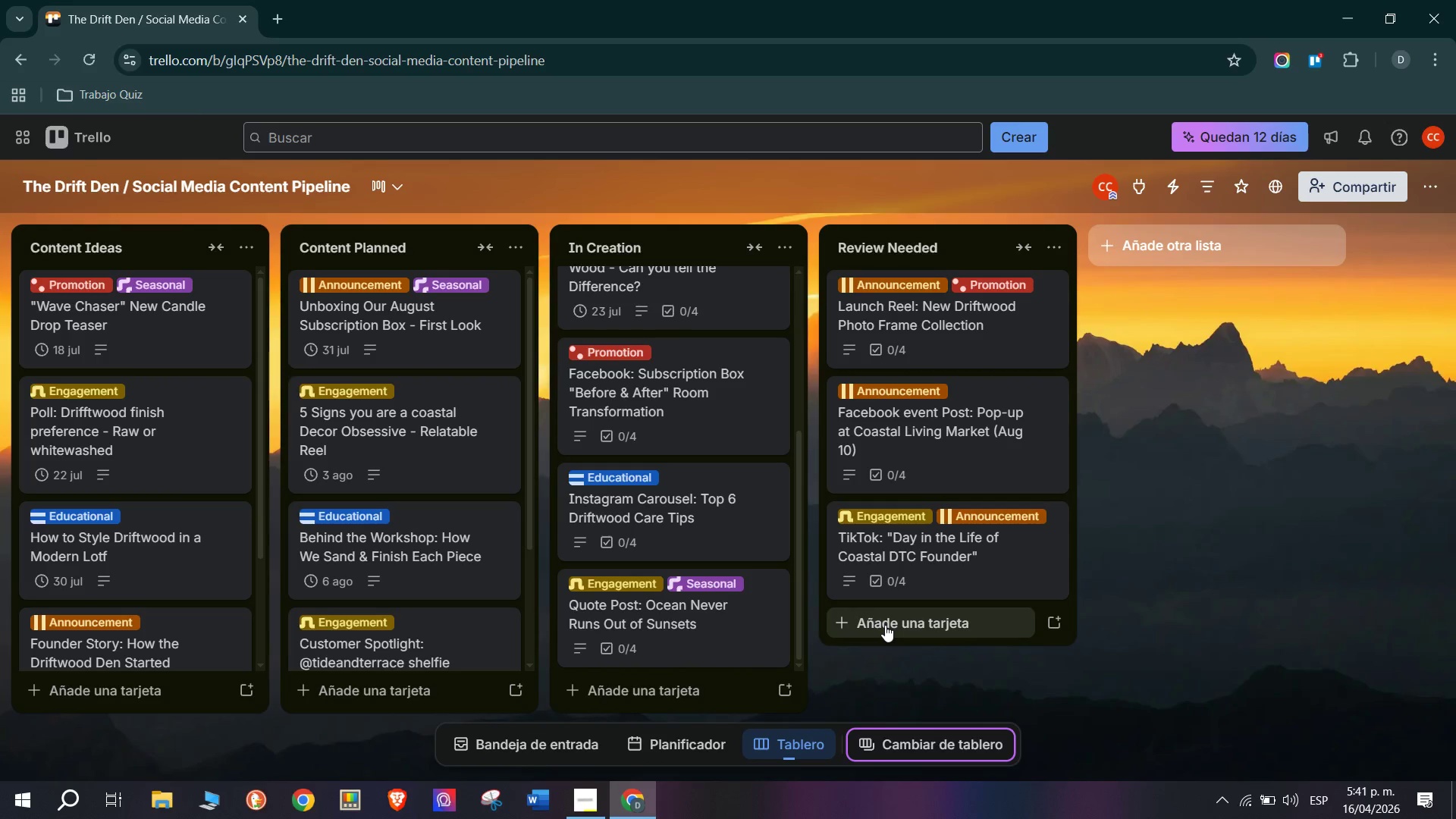 
wait(8.01)
 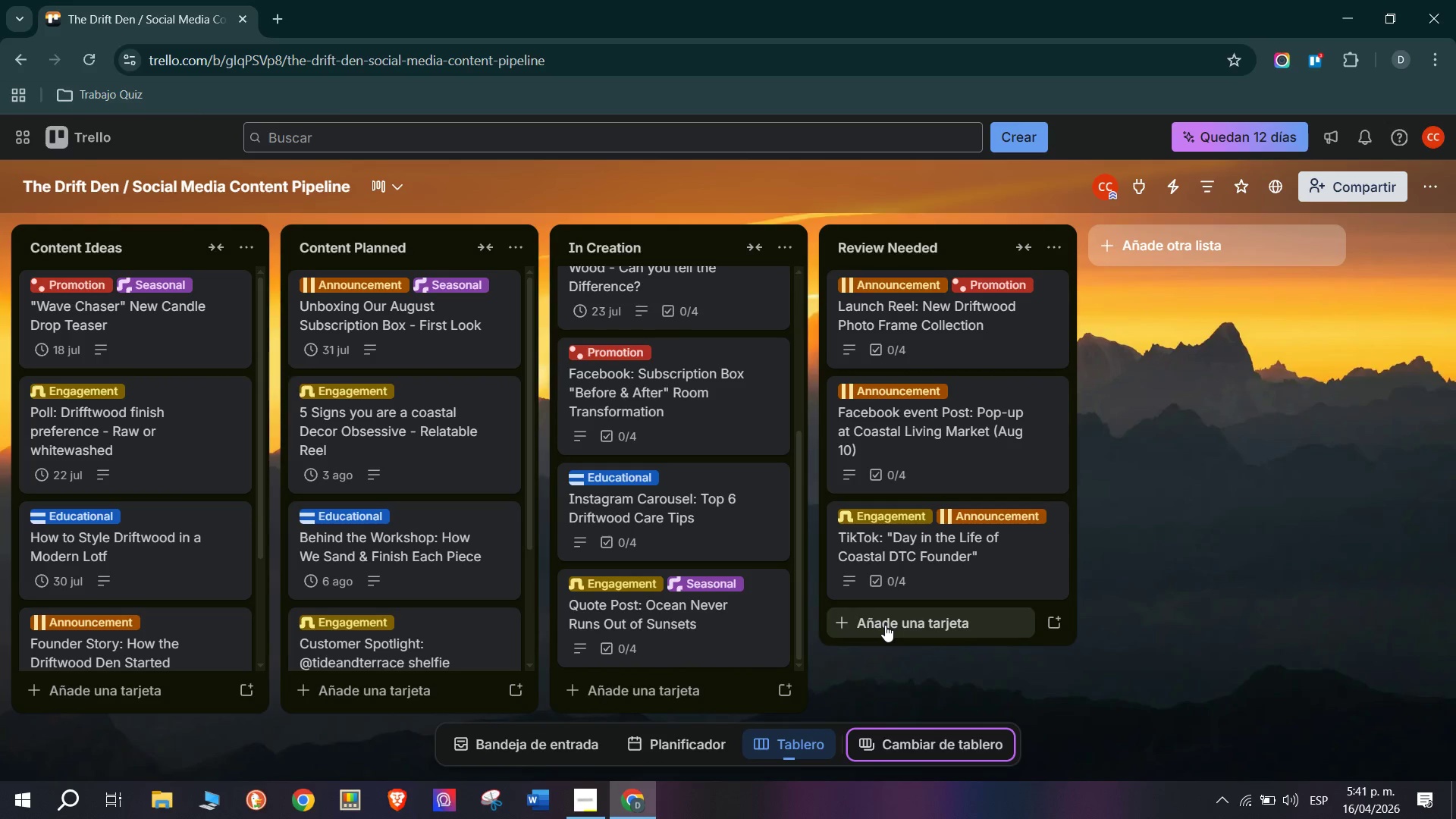 
left_click([902, 624])
 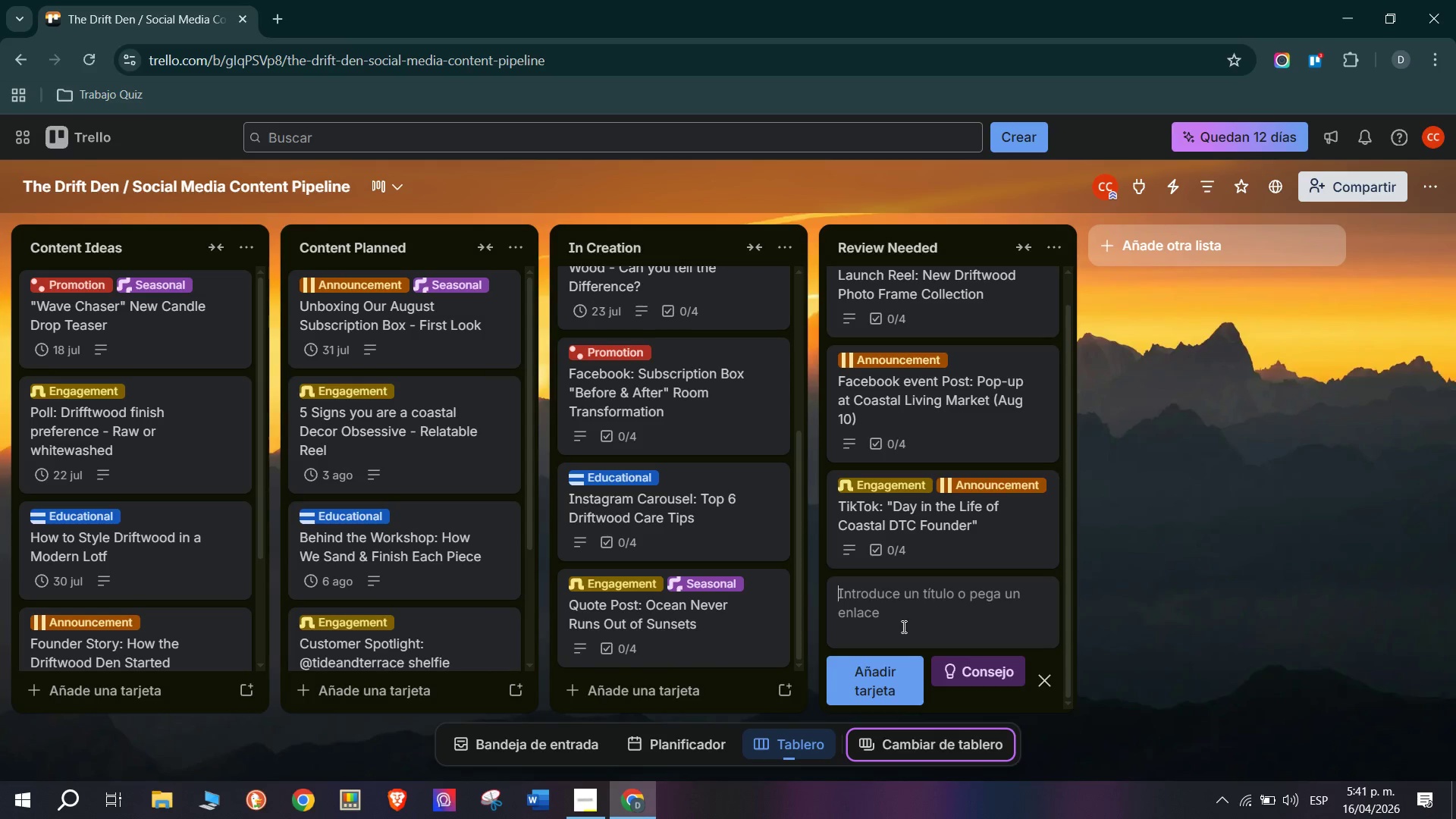 
type(Instagram<)
key(Backspace)
type(> )
 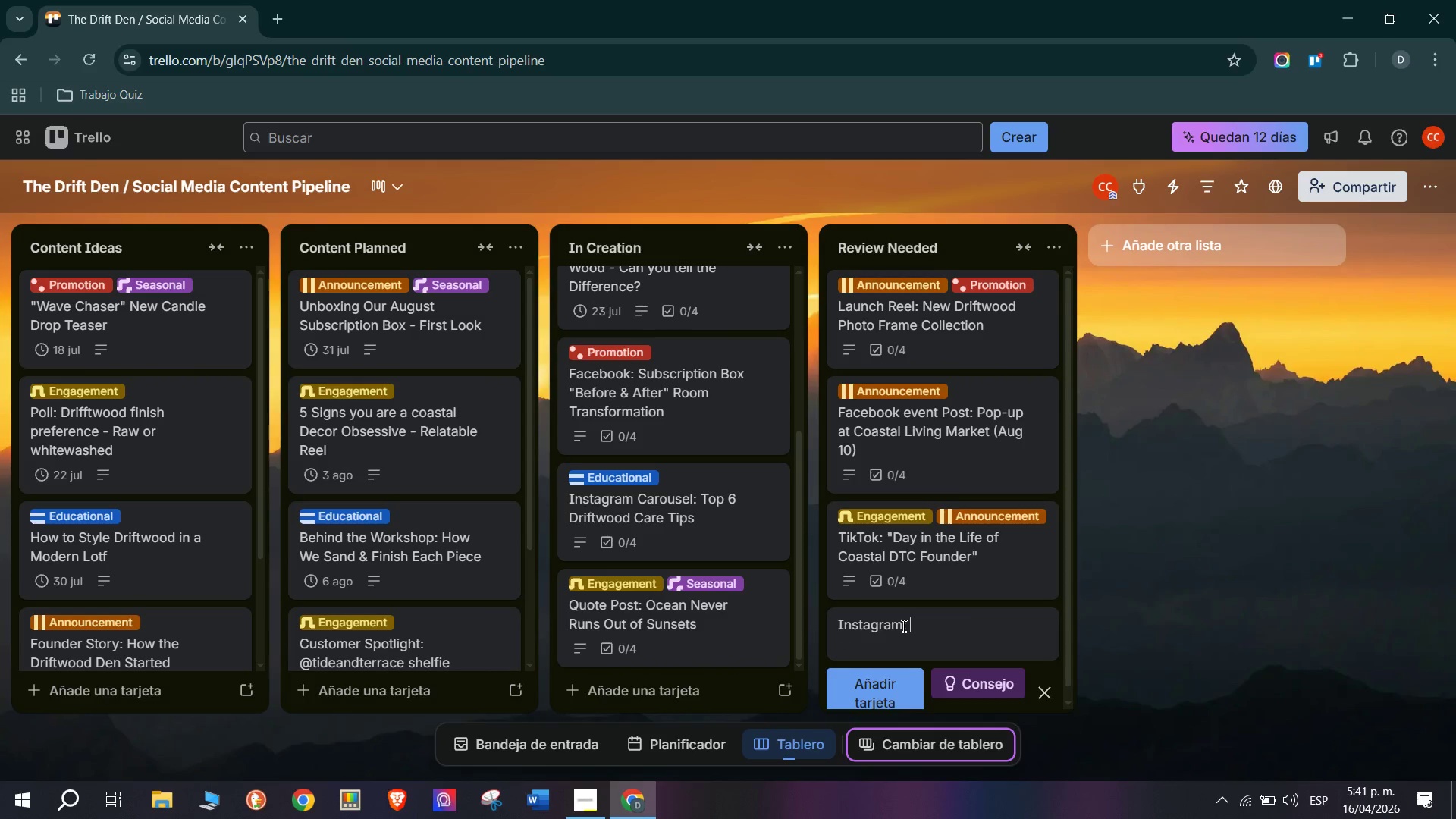 
wait(5.66)
 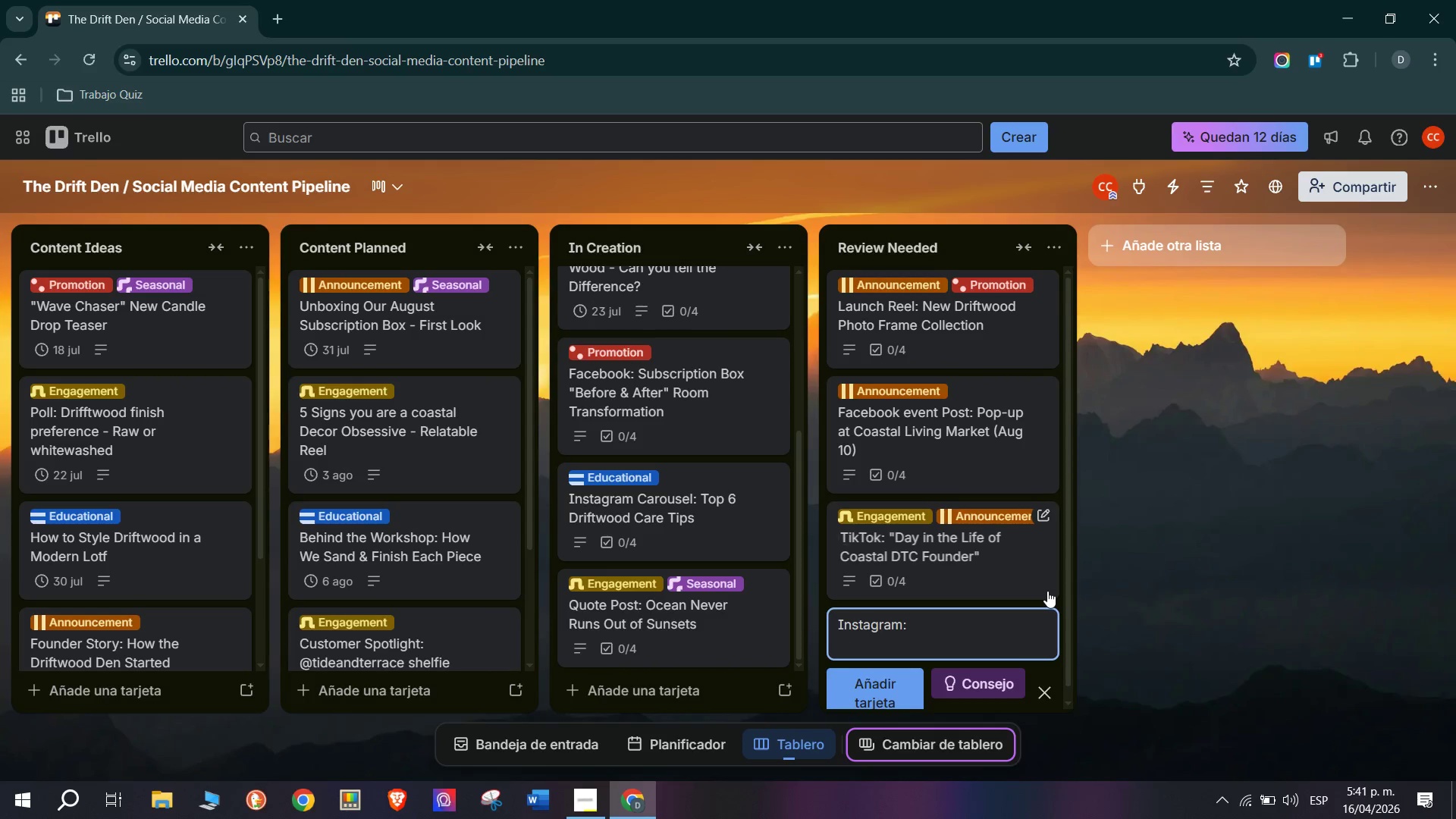 
type(Collab Announcement with )
 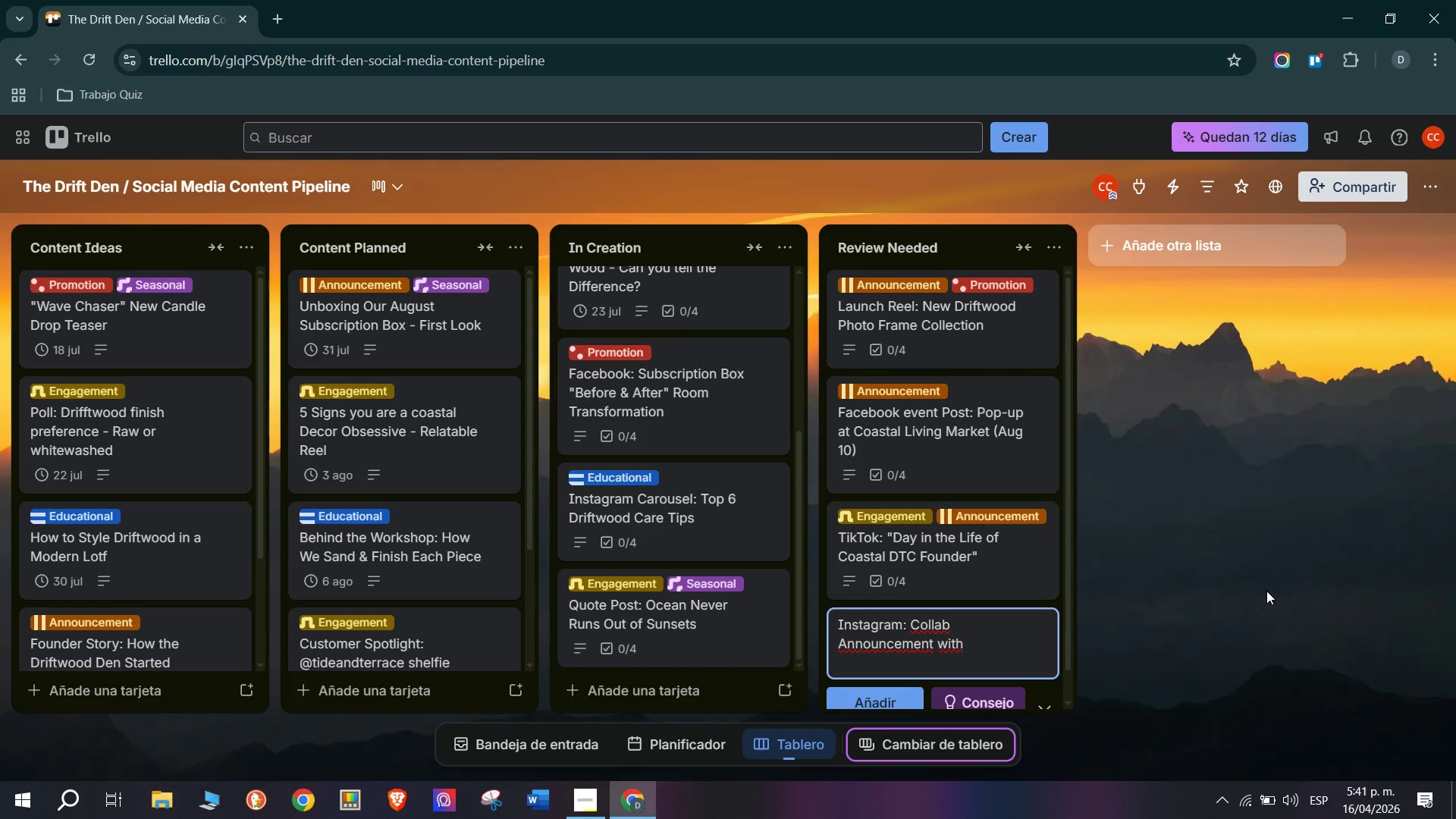 
hold_key(key=ShiftRight, duration=0.38)
 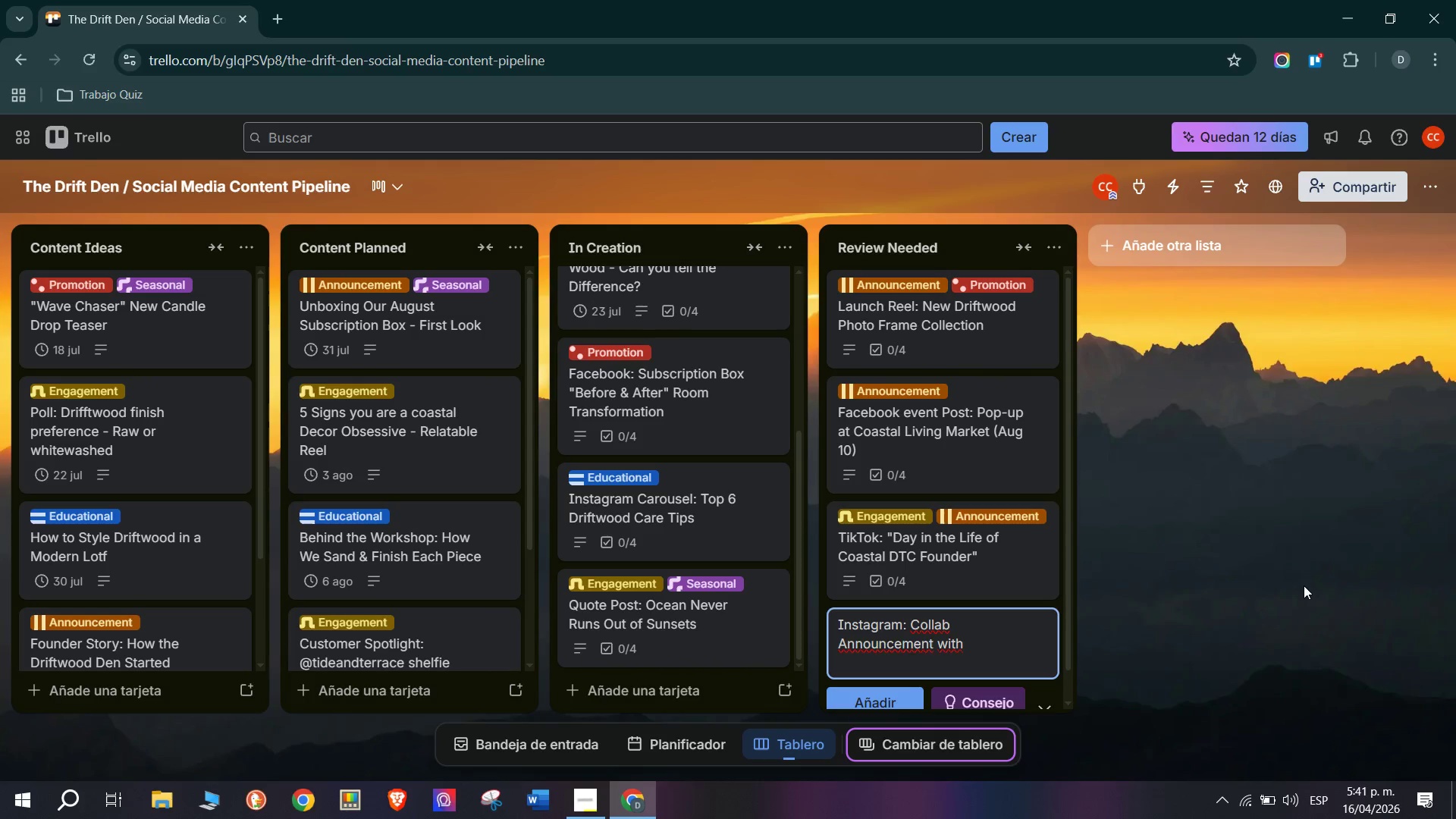 
key(Control+ControlLeft)
 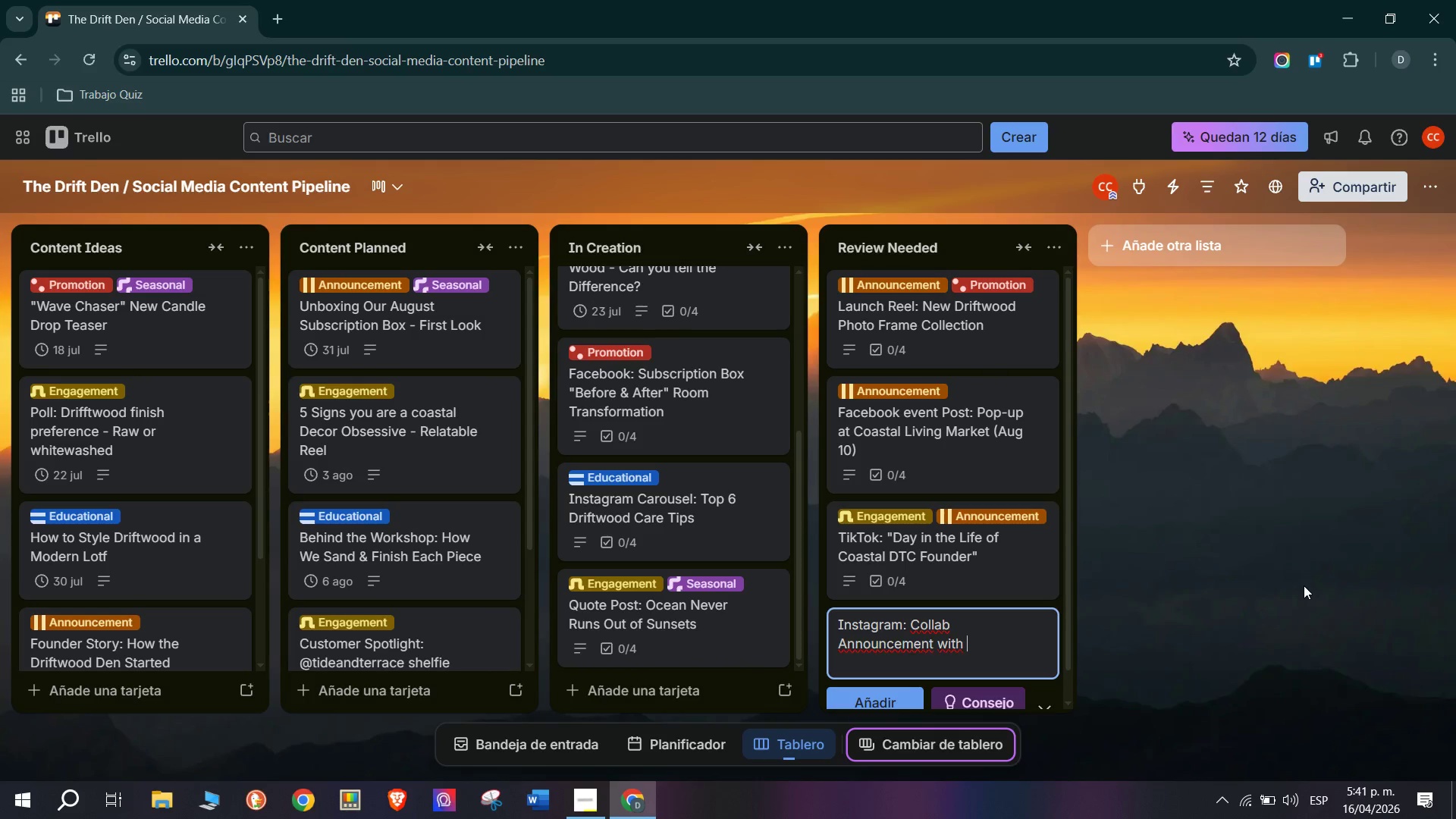 
key(Alt+Control+AltRight)
 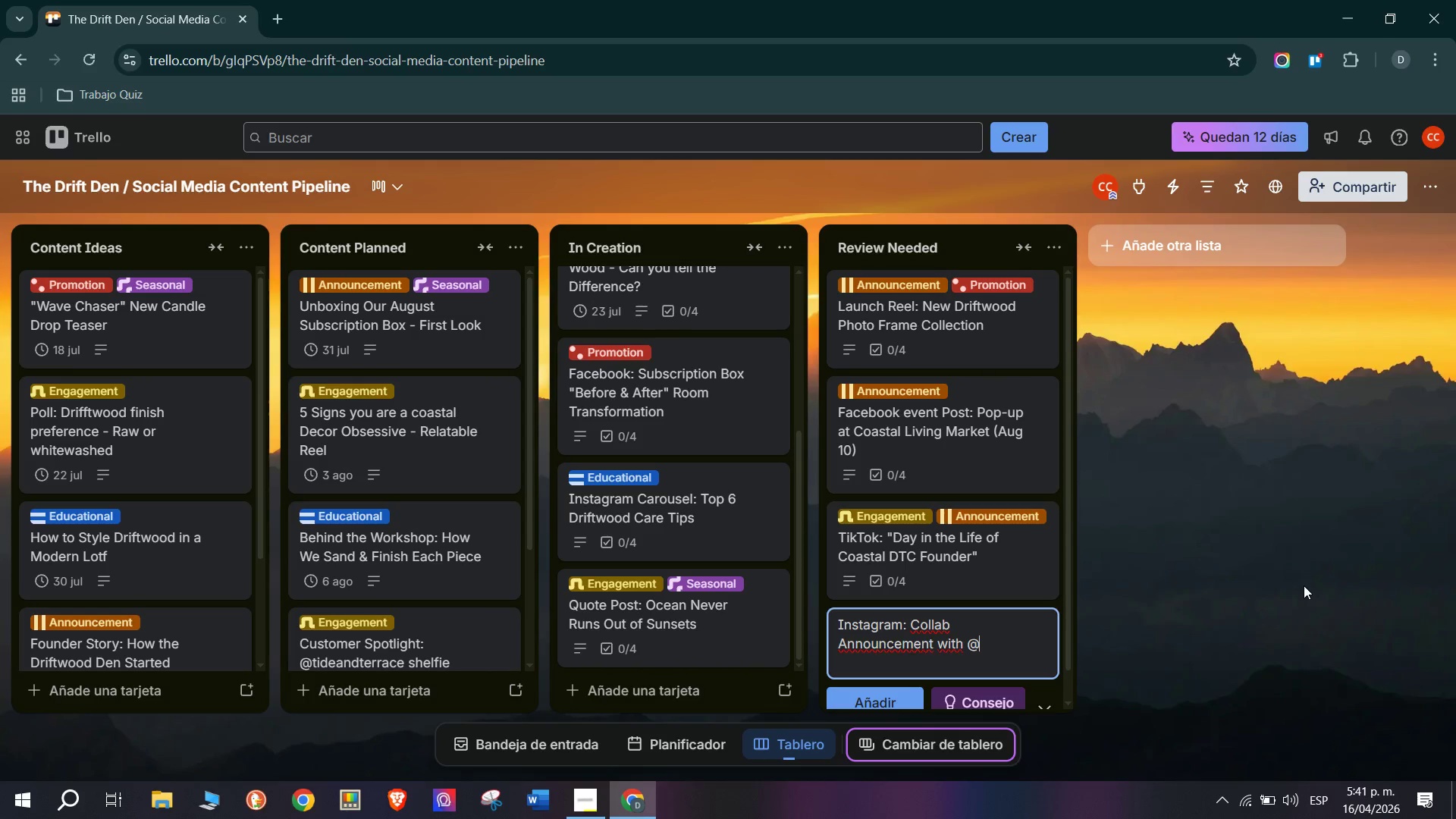 
key(Alt+Control+Q)
 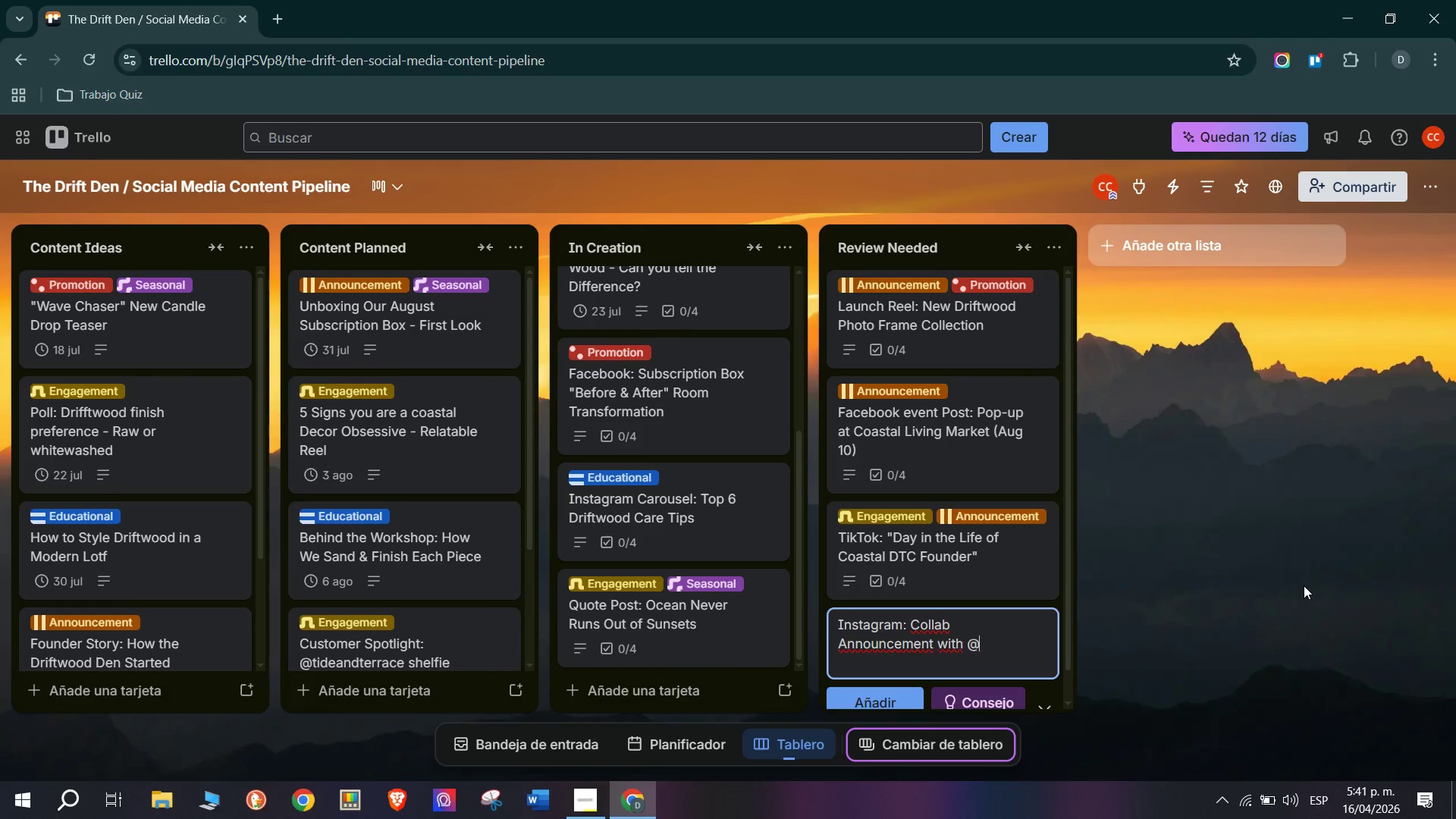 
type(d)
key(Backspace)
type(saltandsandco)
 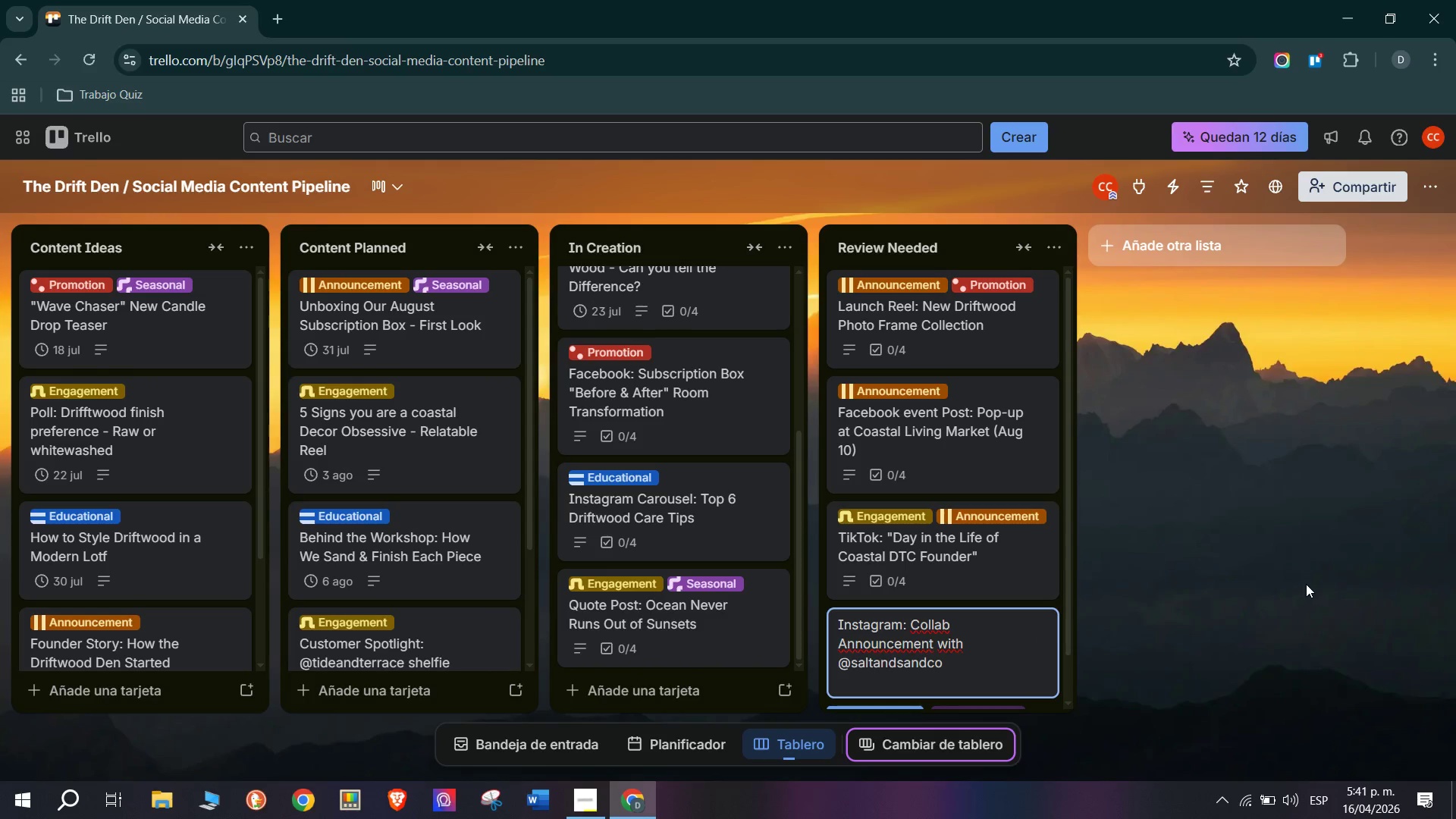 
scroll: coordinate [1058, 559], scroll_direction: down, amount: 2.0
 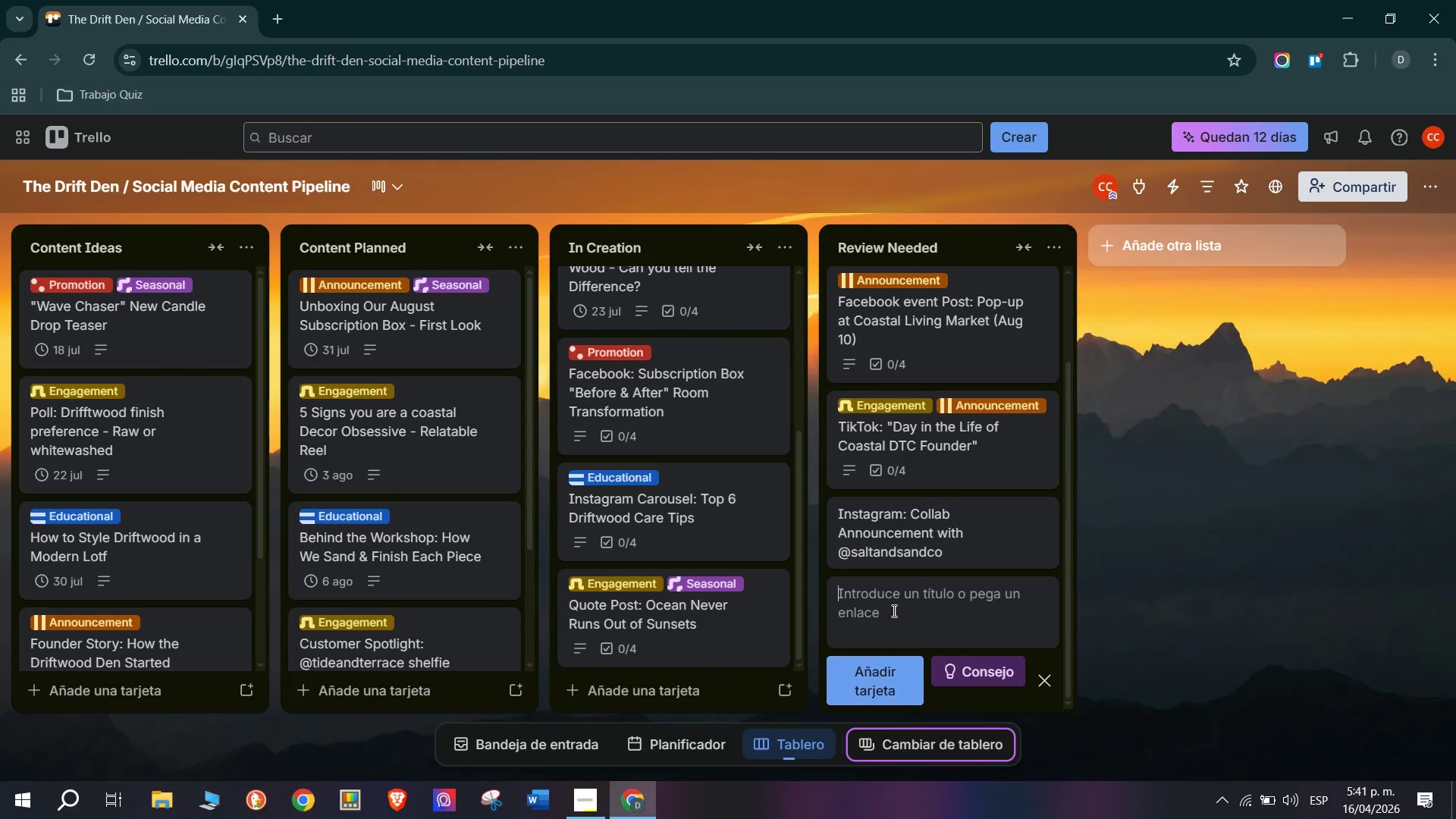 
left_click([931, 546])
 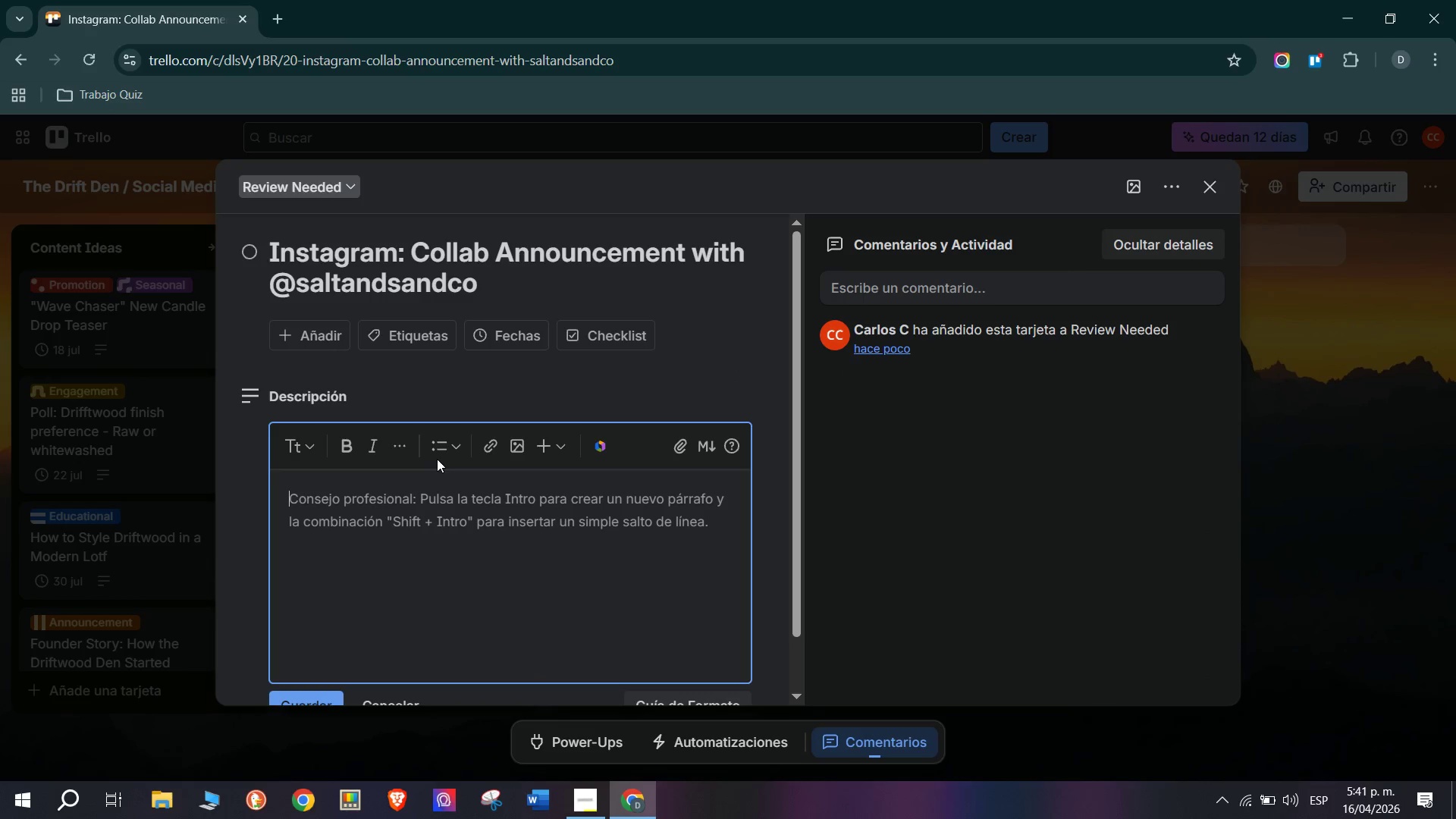 
wait(5.42)
 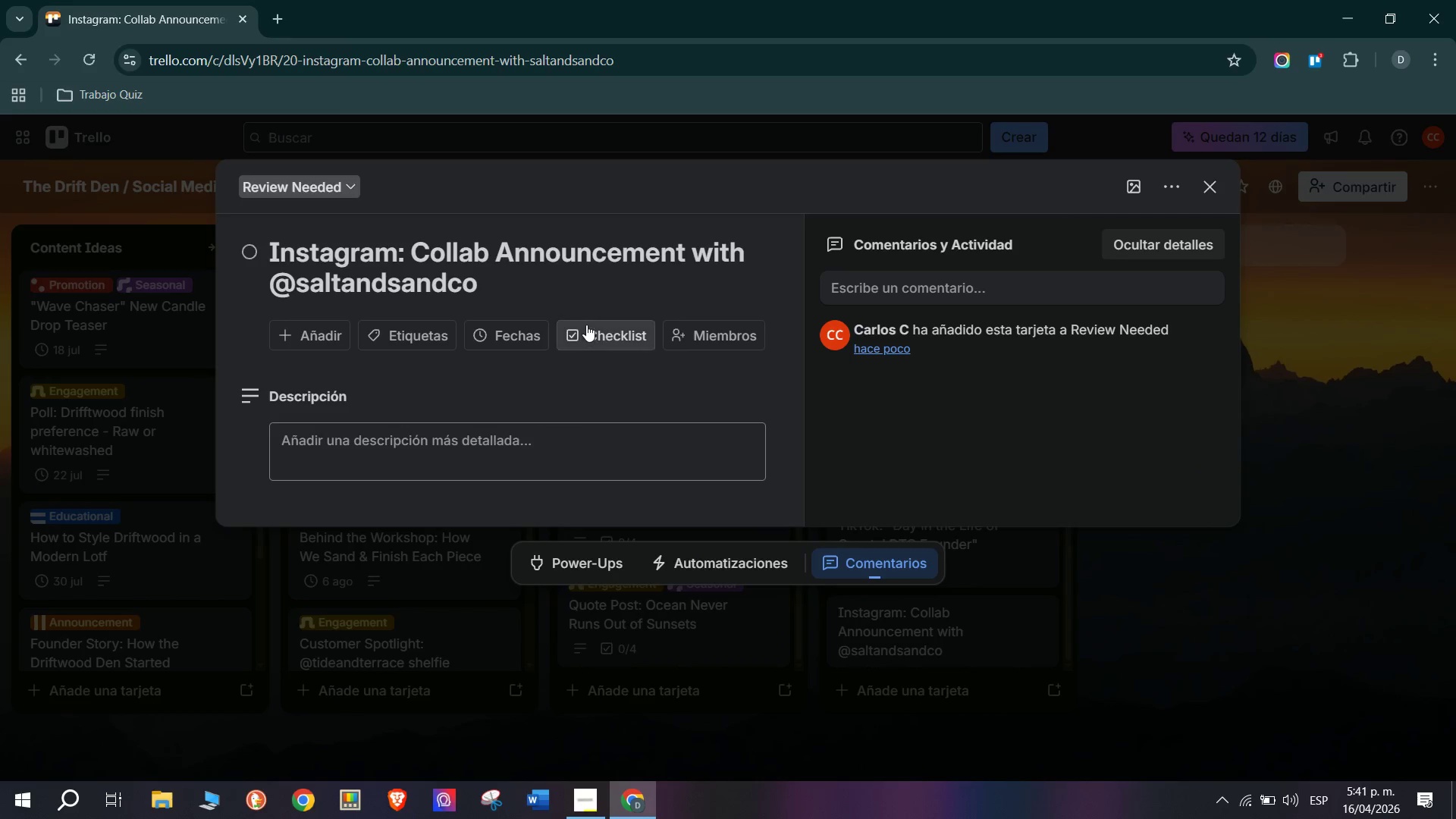 
type(Collab post with )
 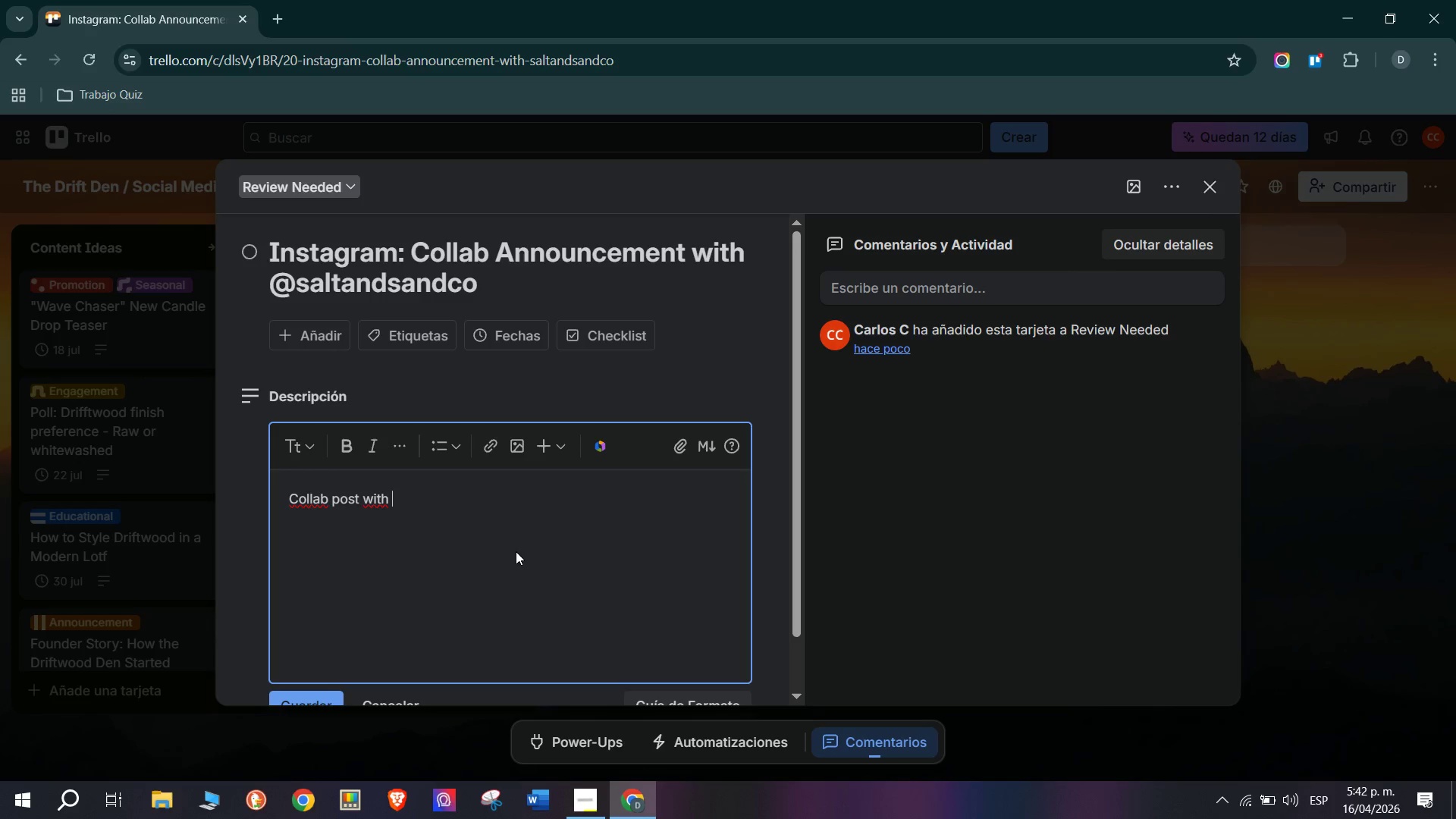 
key(Alt+Control+Q)
 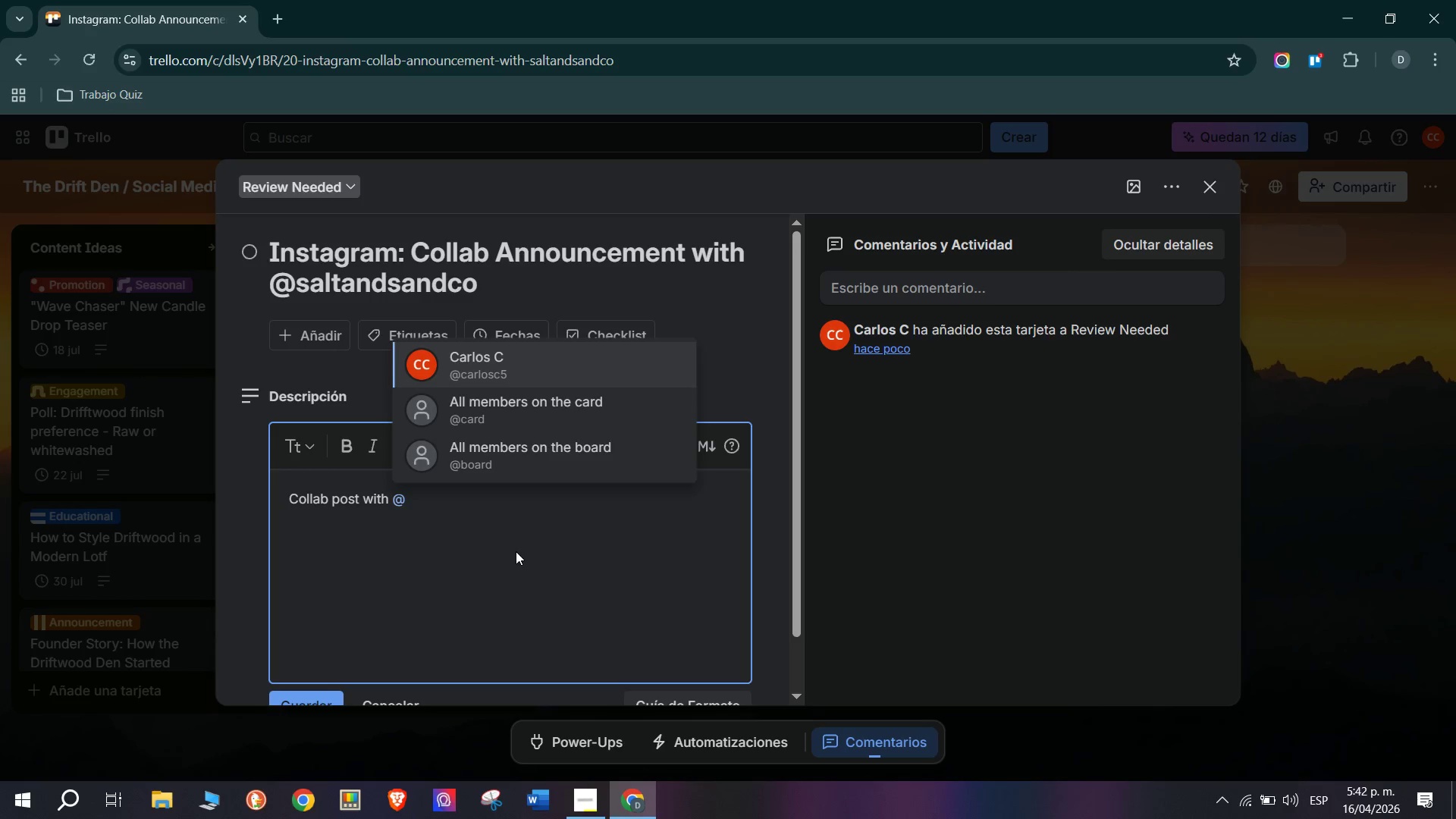 
type(saltandsandco for a joint f)
key(Backspace)
type(give )
key(Backspace)
type(avay. Each brand contributes a curated a)
key(Backspace)
type(bi)
key(Backspace)
type(undle )
key(Backspace)
type(. Both accounts post simul)
 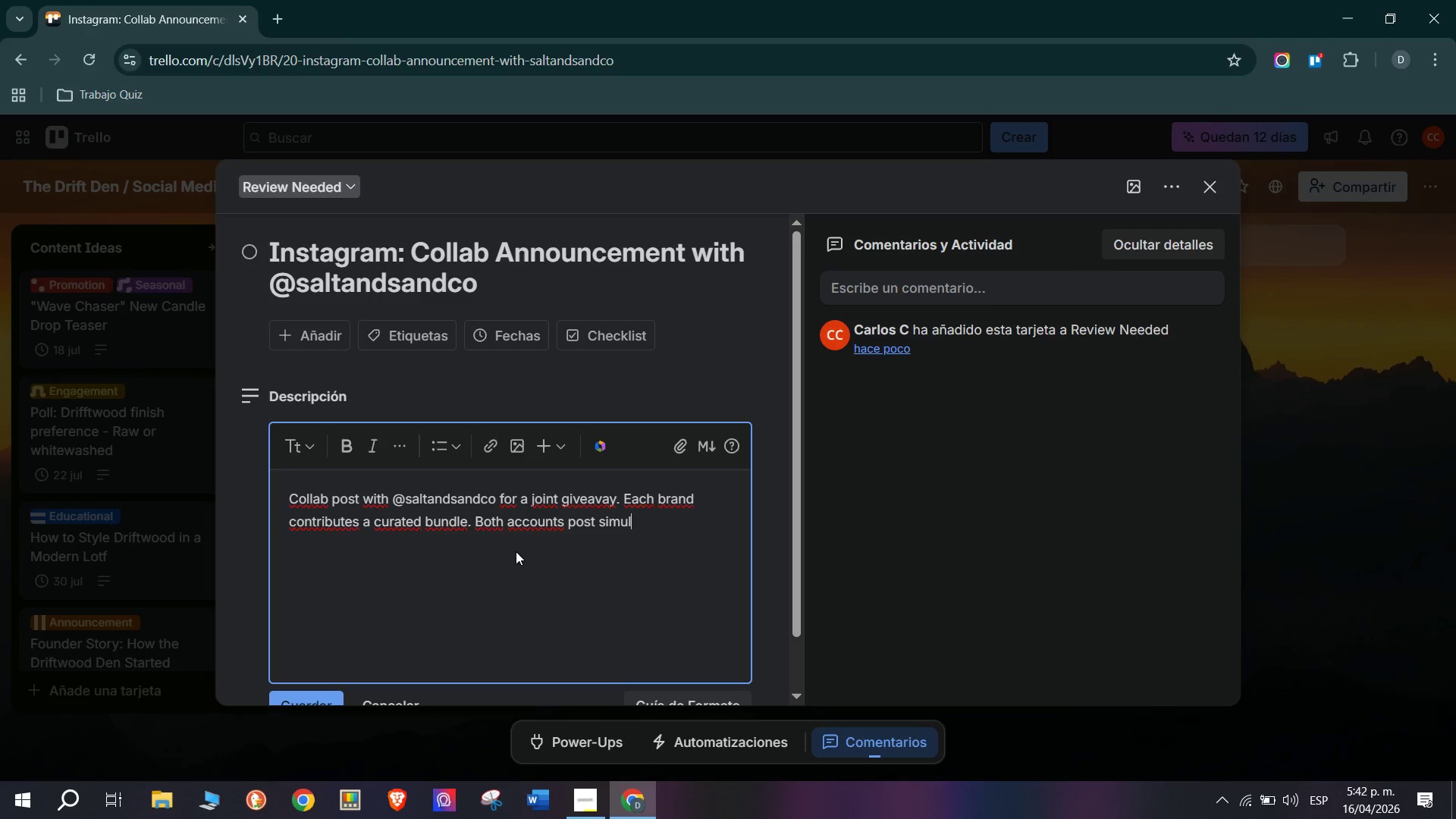 
type(taneusly. )
 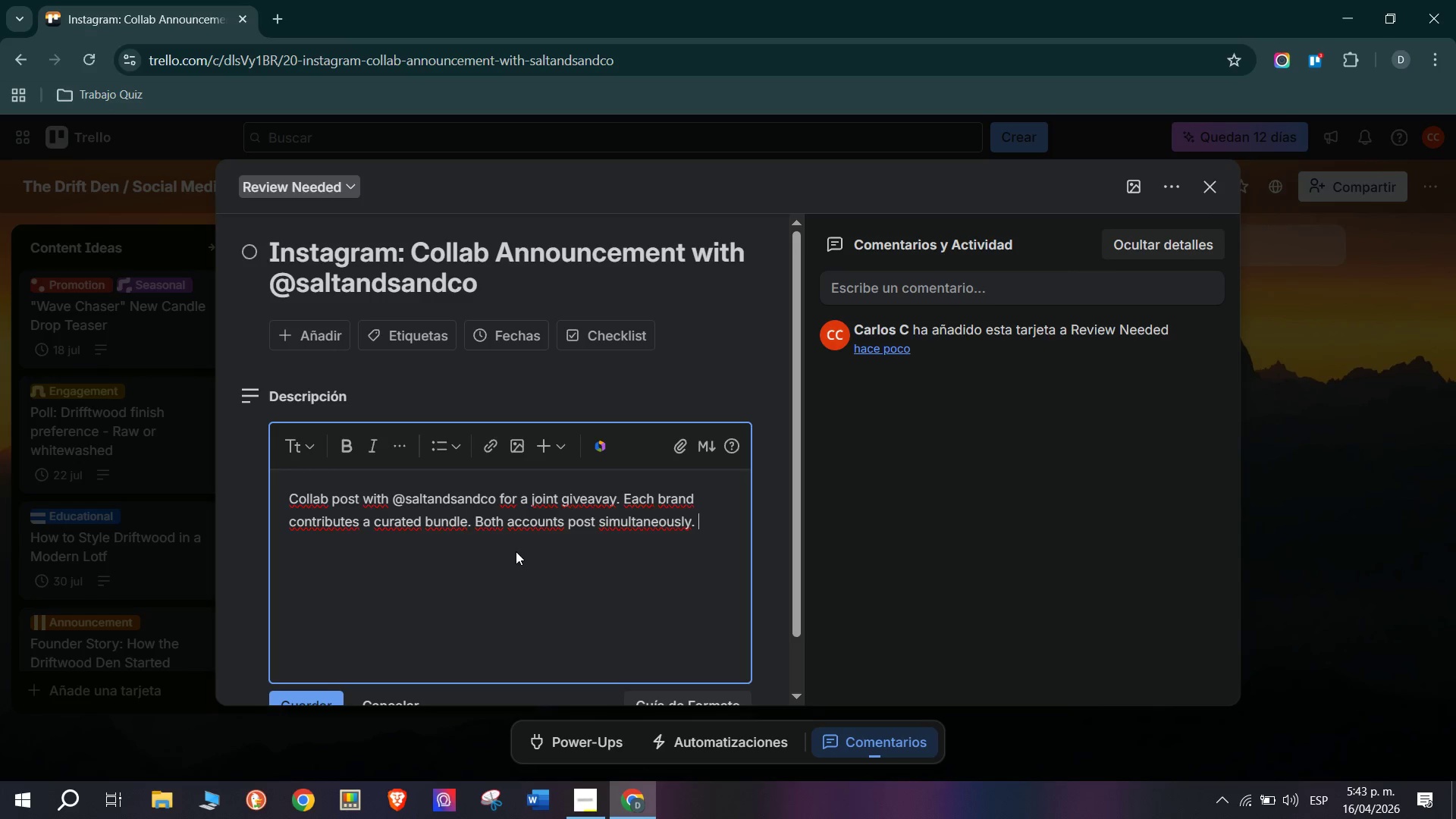 
hold_key(key=O, duration=0.33)
 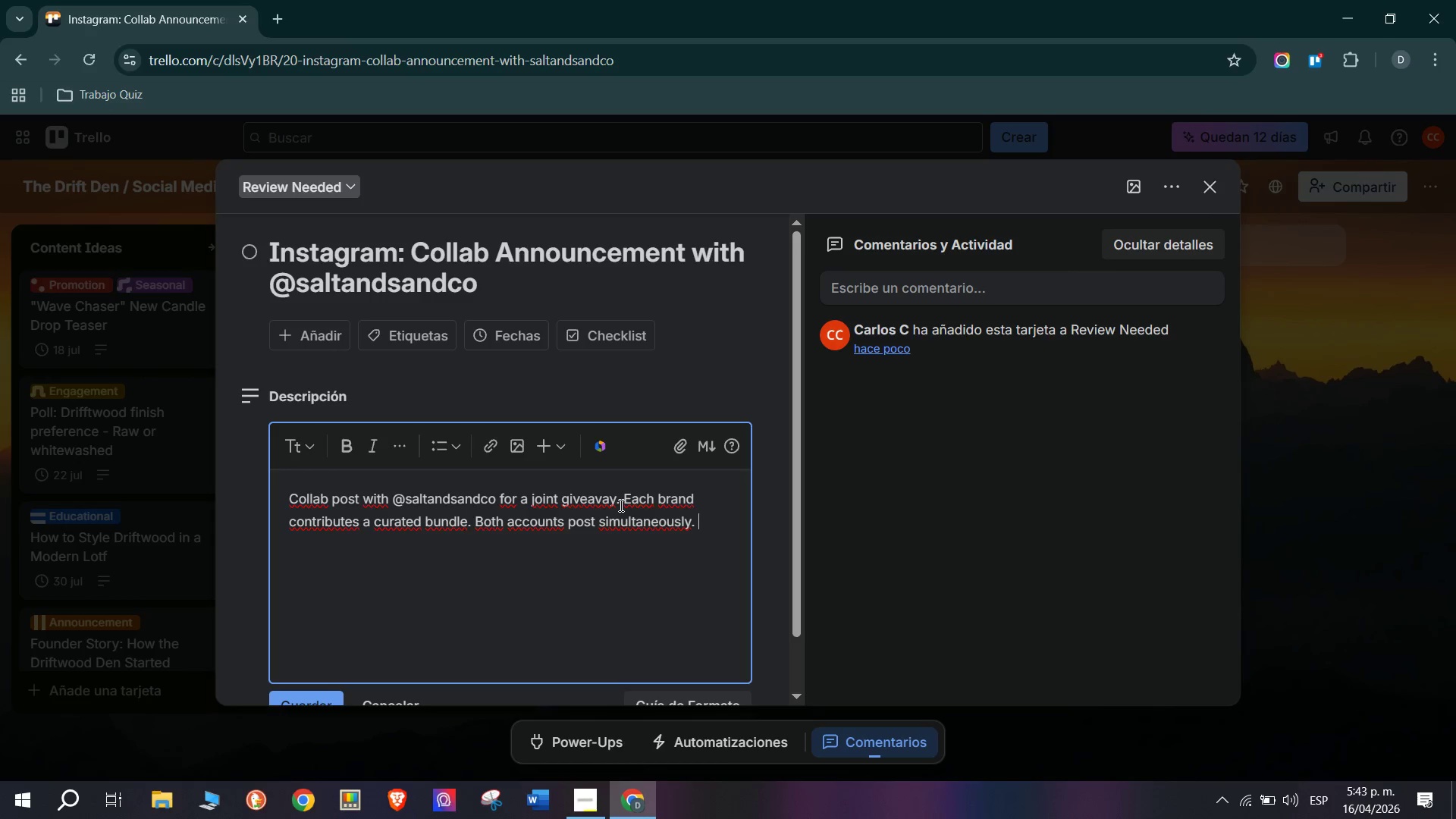 
wait(42.55)
 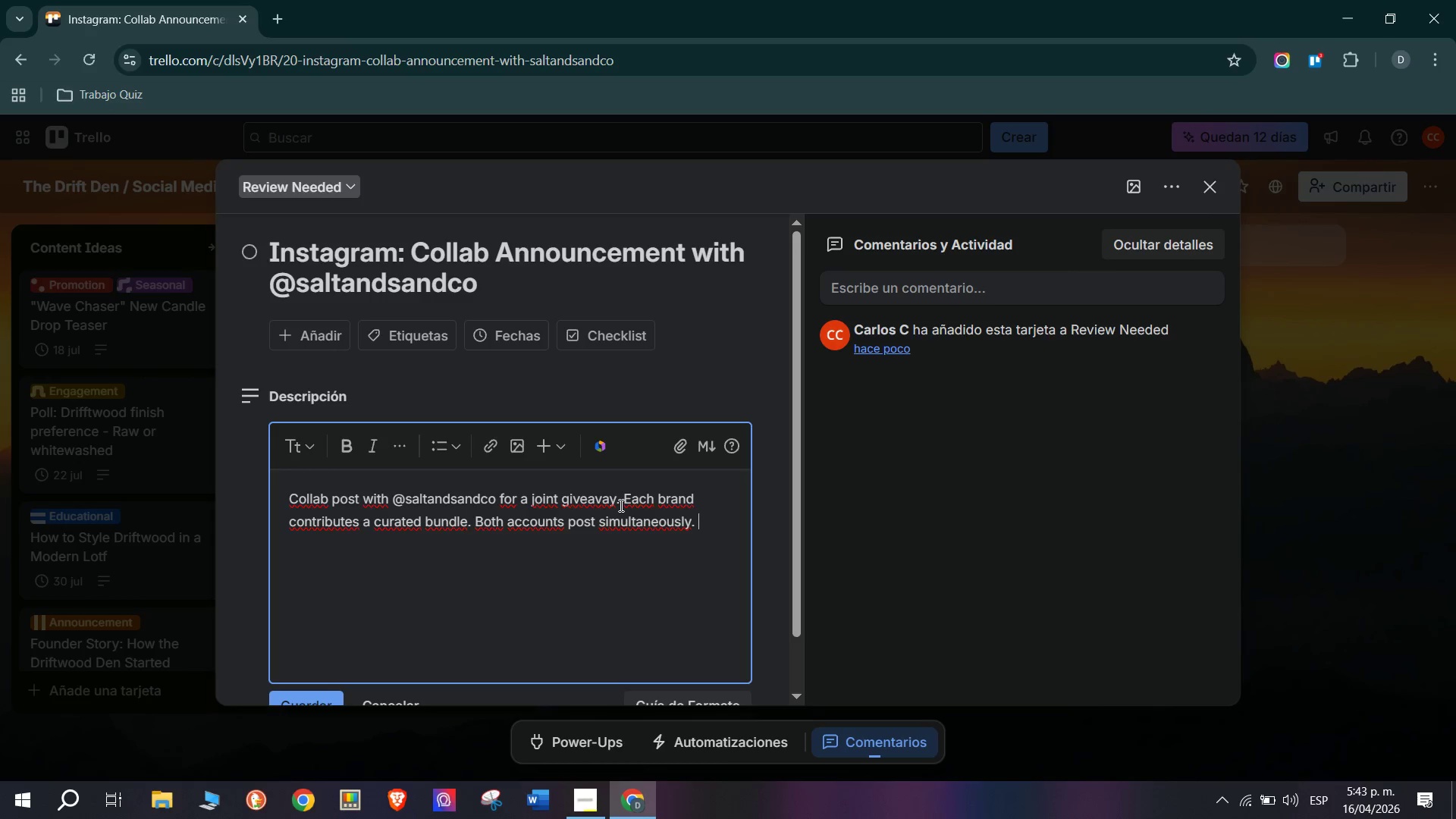 
key(Enter)
 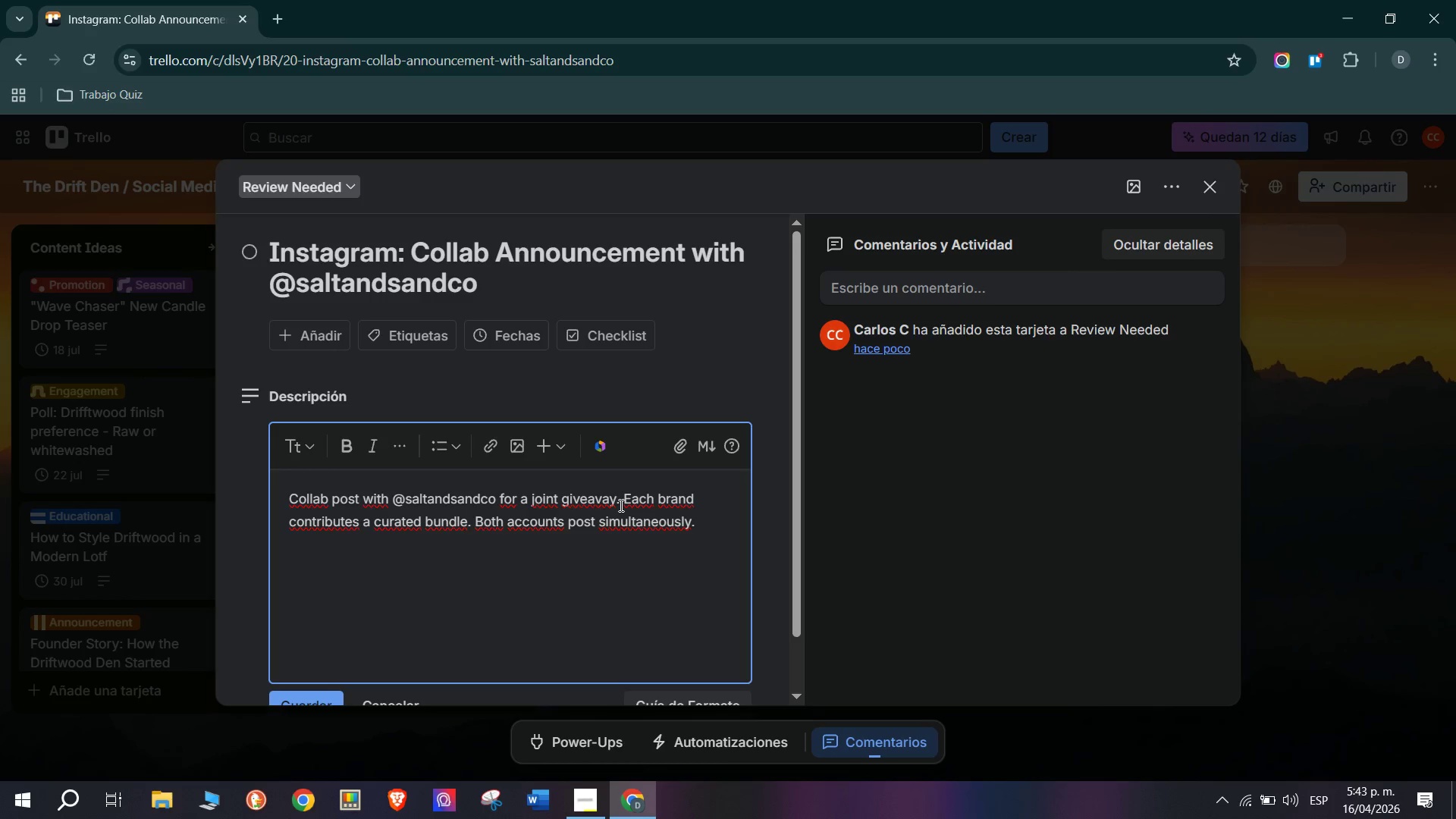 
wait(6.48)
 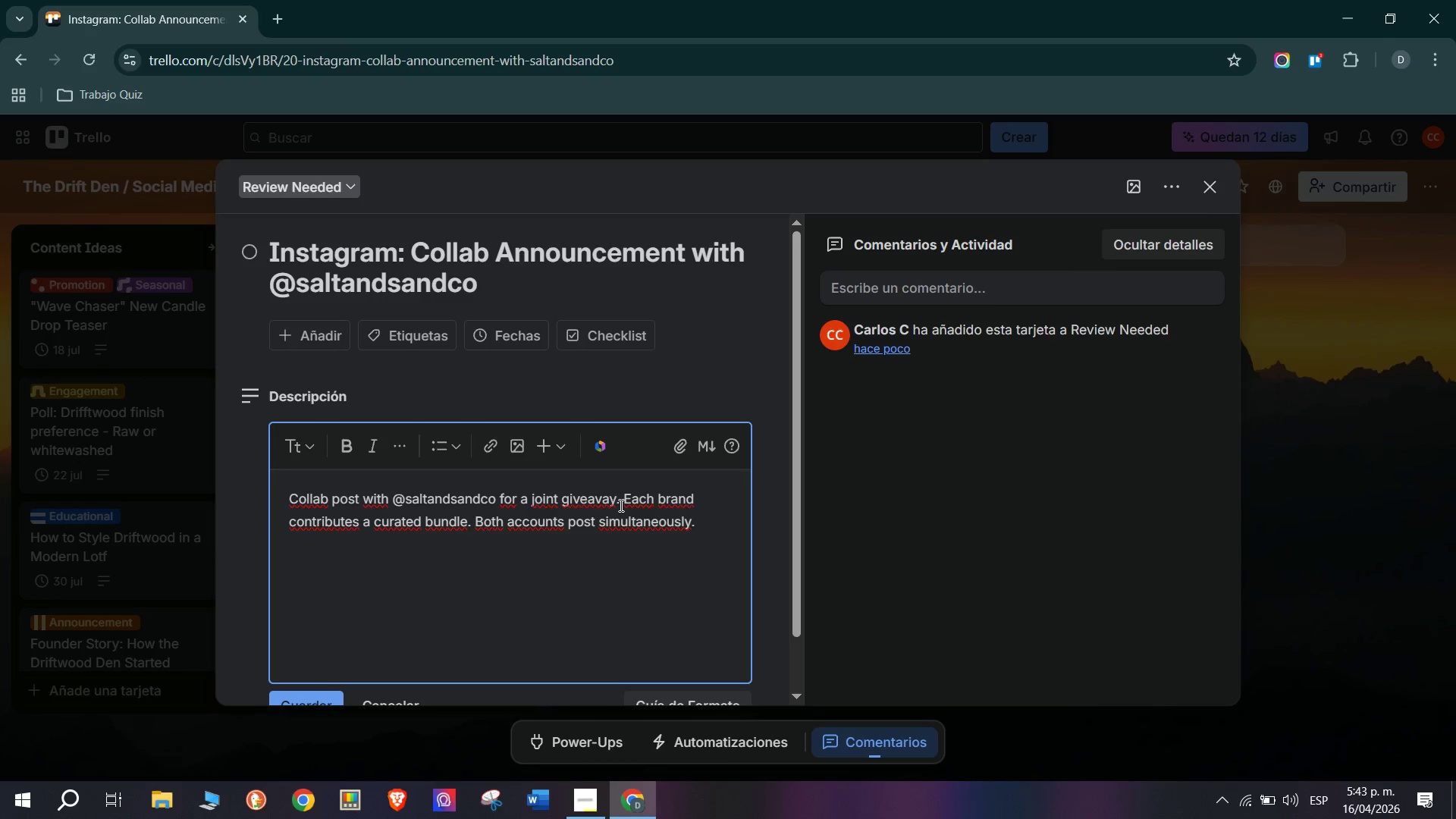 
type(Needs)
 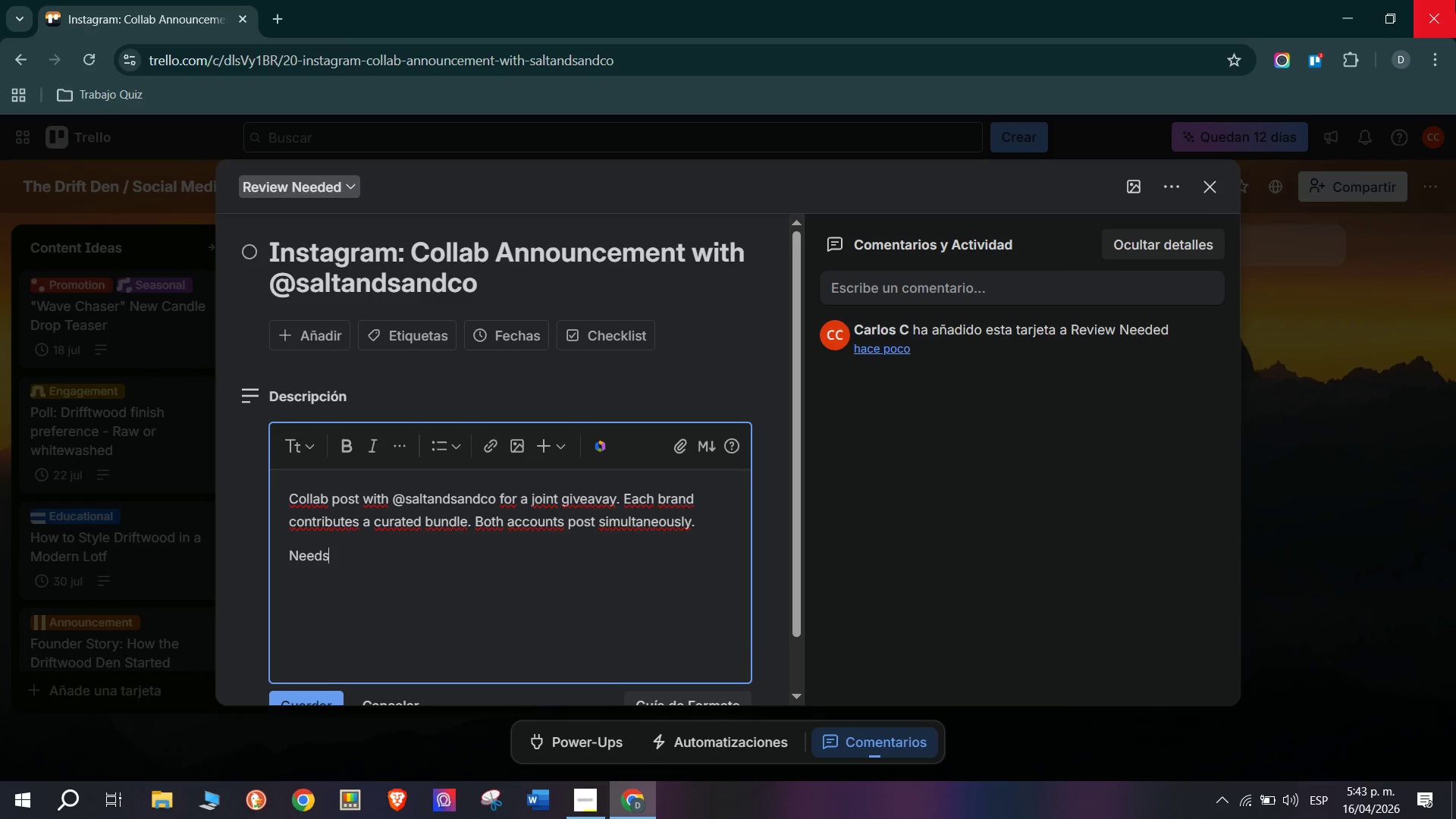 
key(Space)
 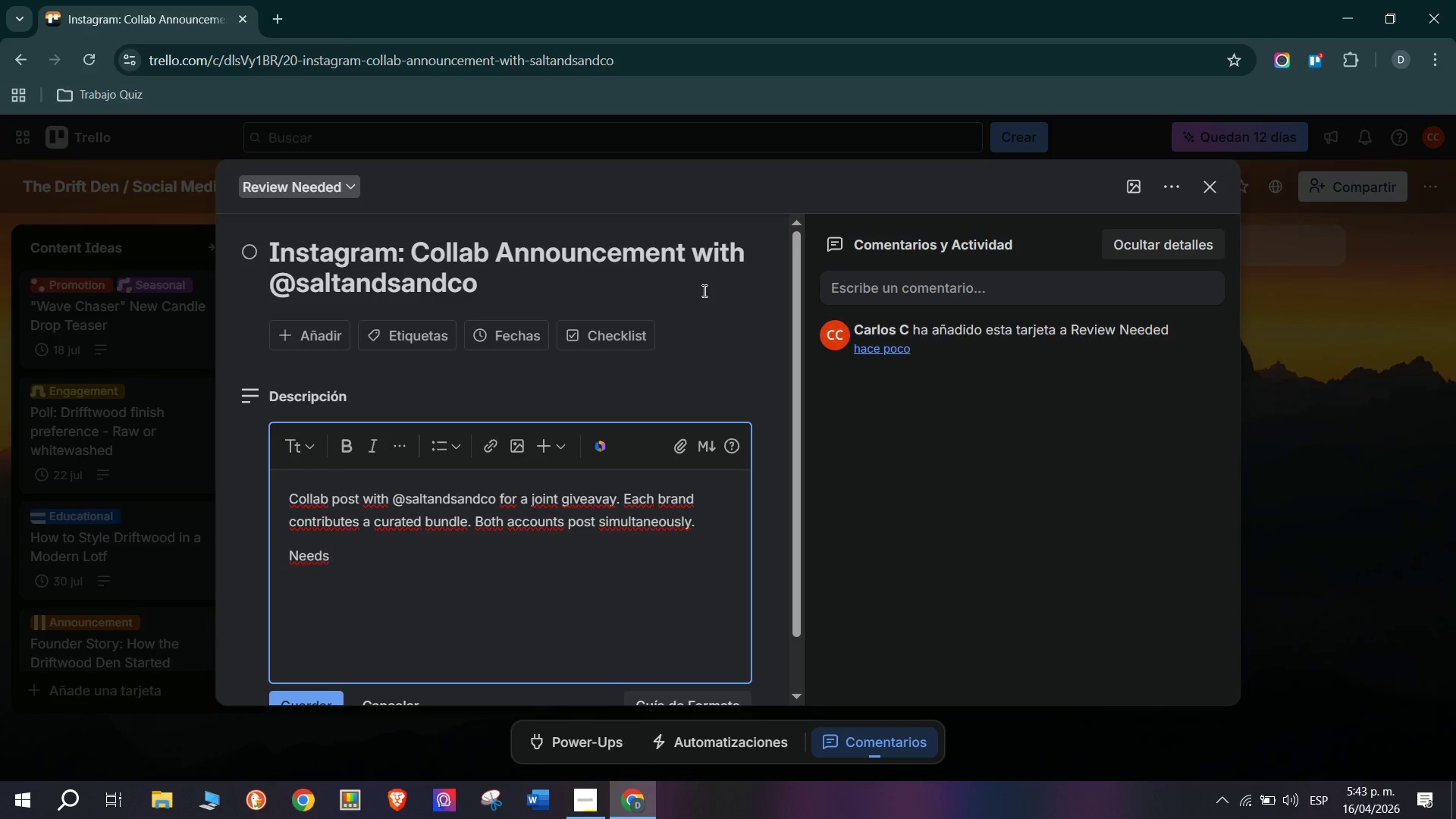 
type(legal review of giveaway rules disclaimer in caption )
key(Backspace)
type(. Hold pending sign-off)
 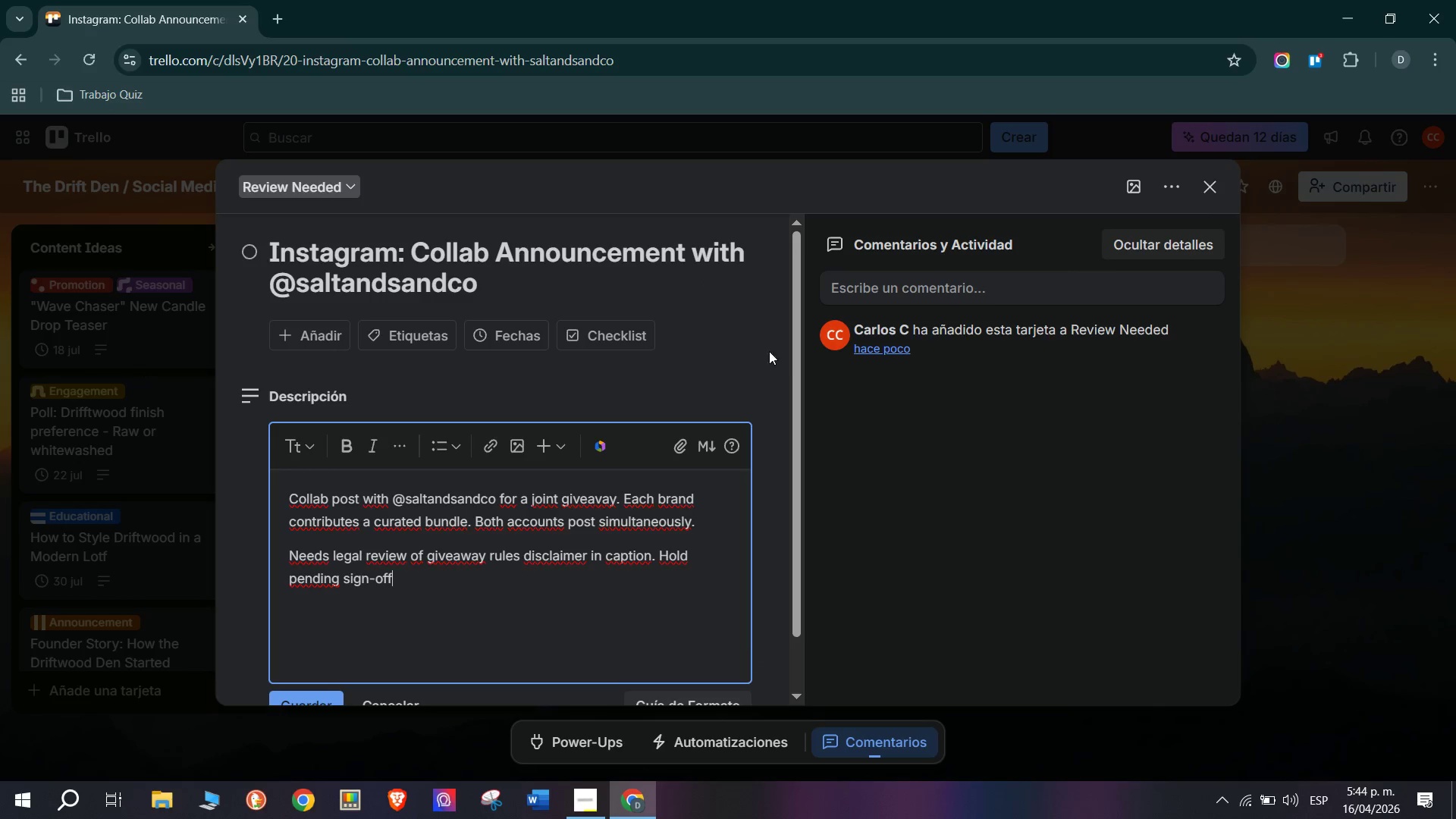 
scroll: coordinate [523, 465], scroll_direction: down, amount: 1.0
 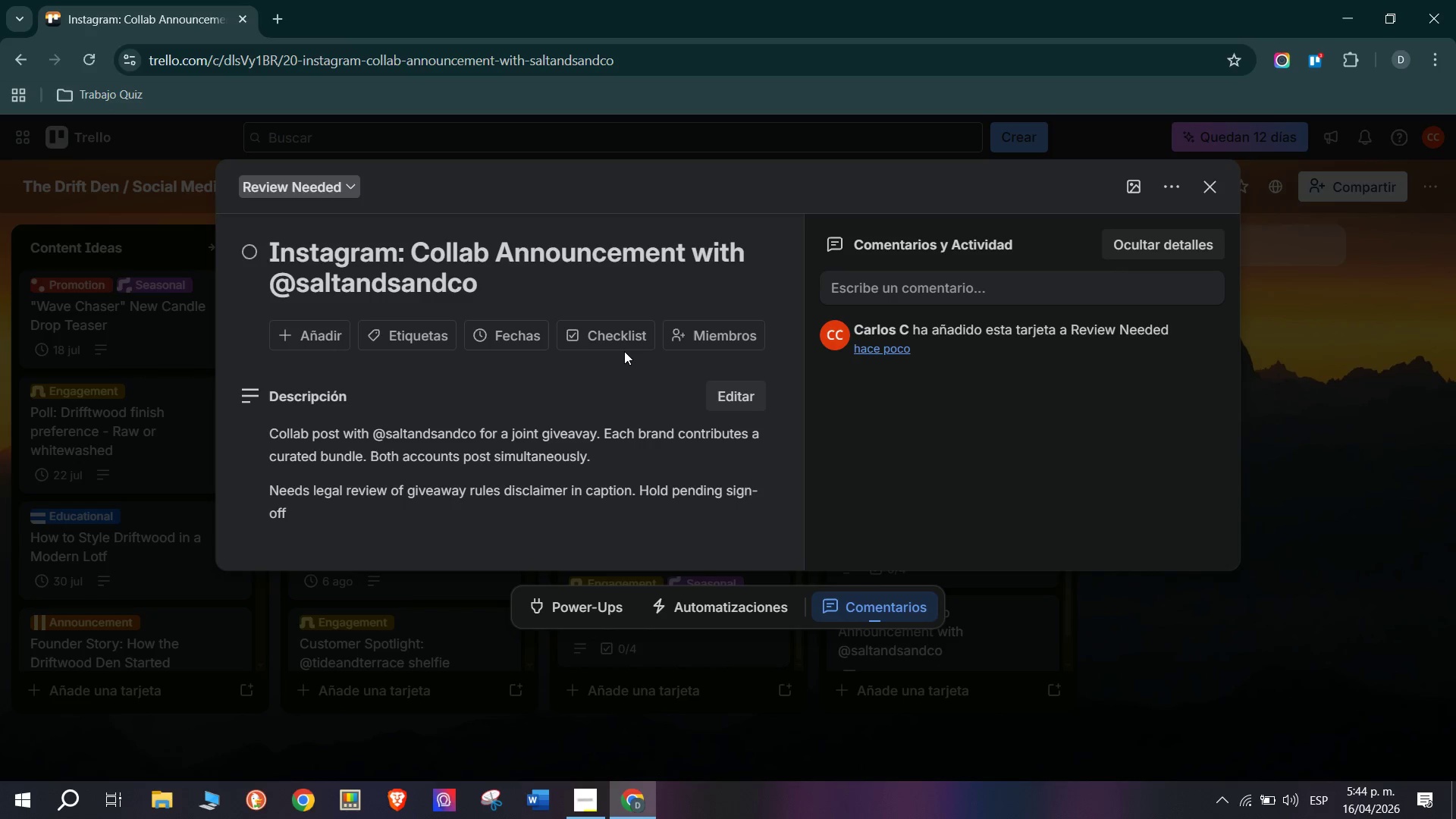 
wait(19.32)
 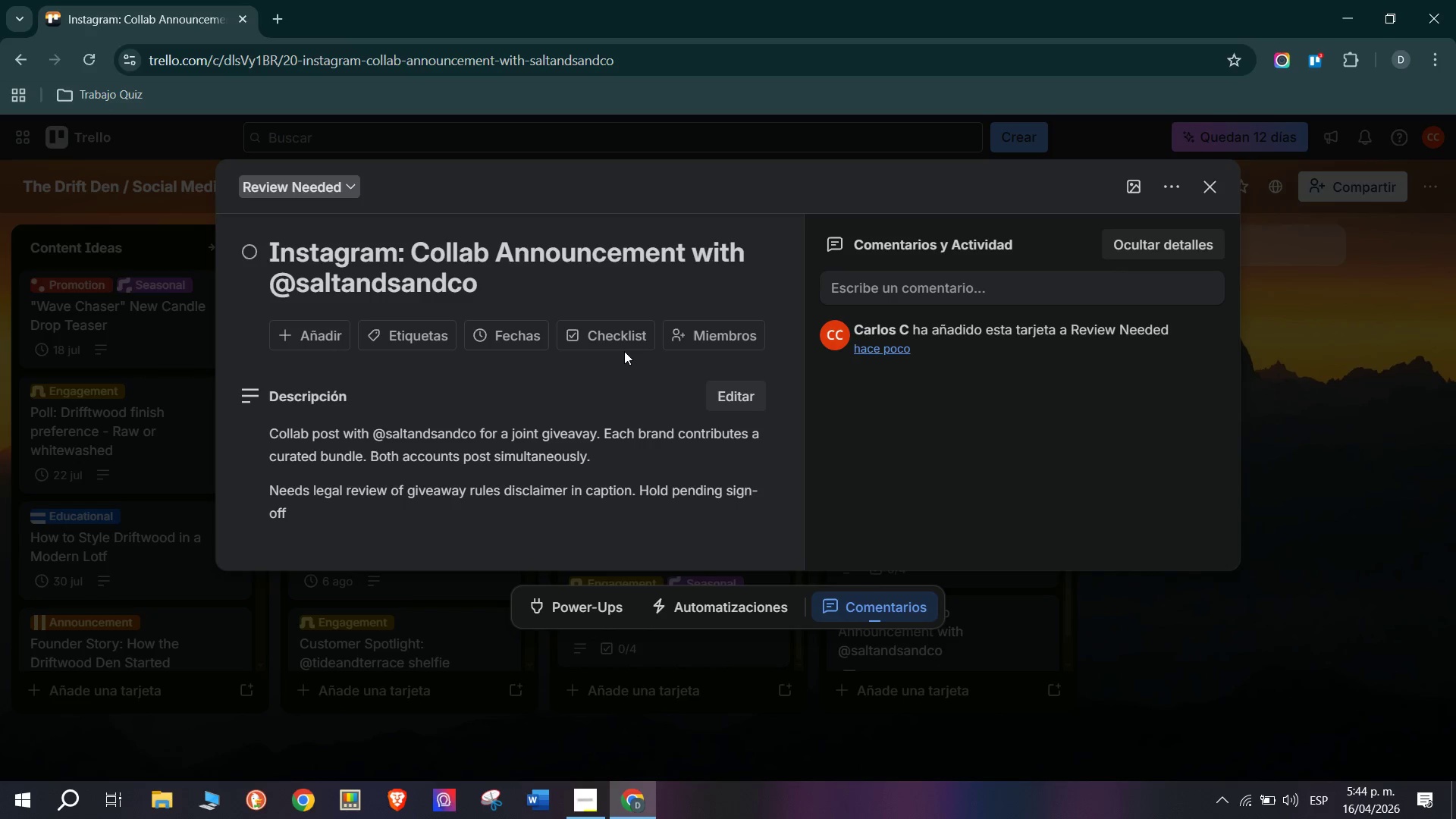 
left_click([605, 563])
 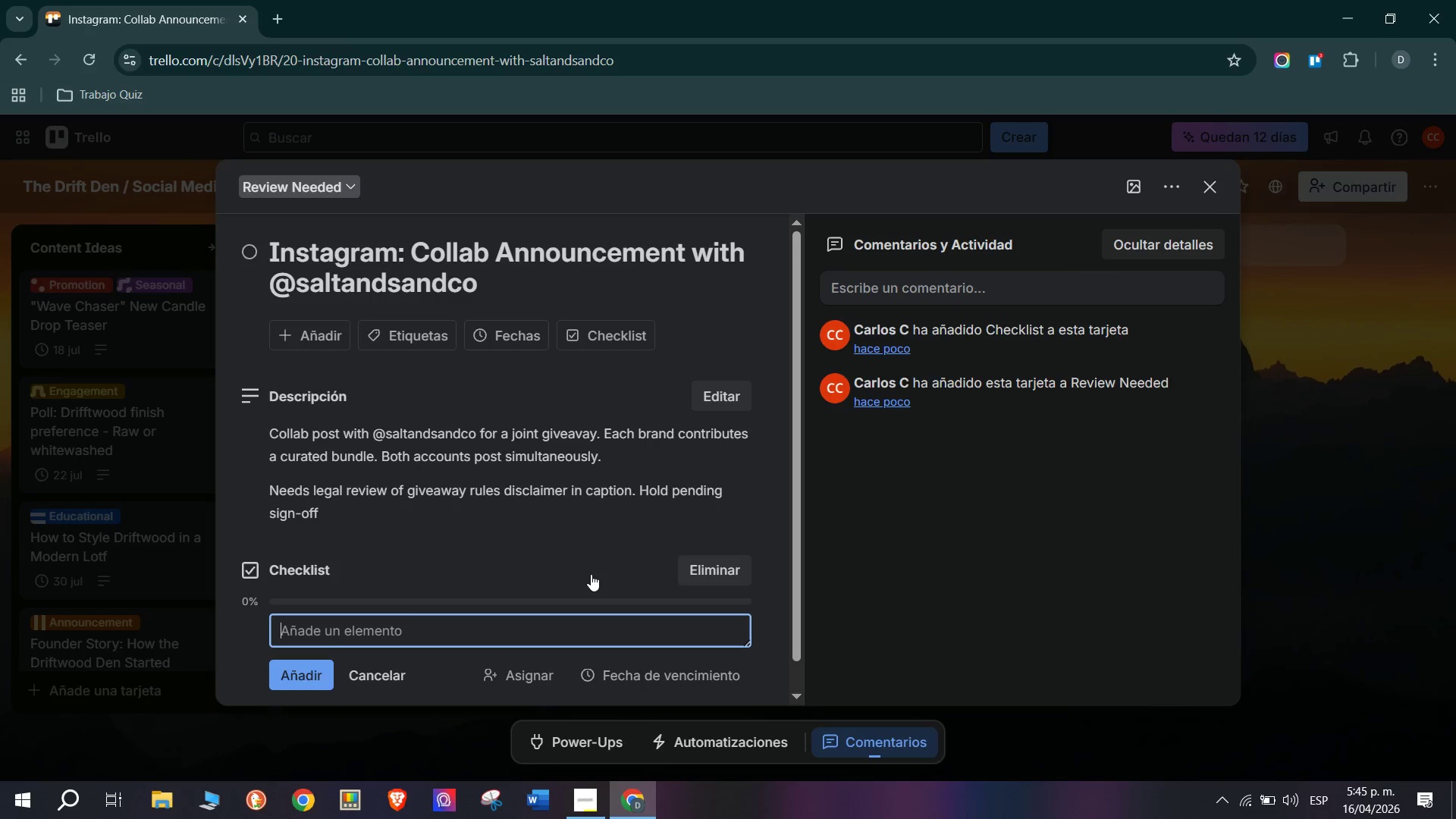 
wait(20.89)
 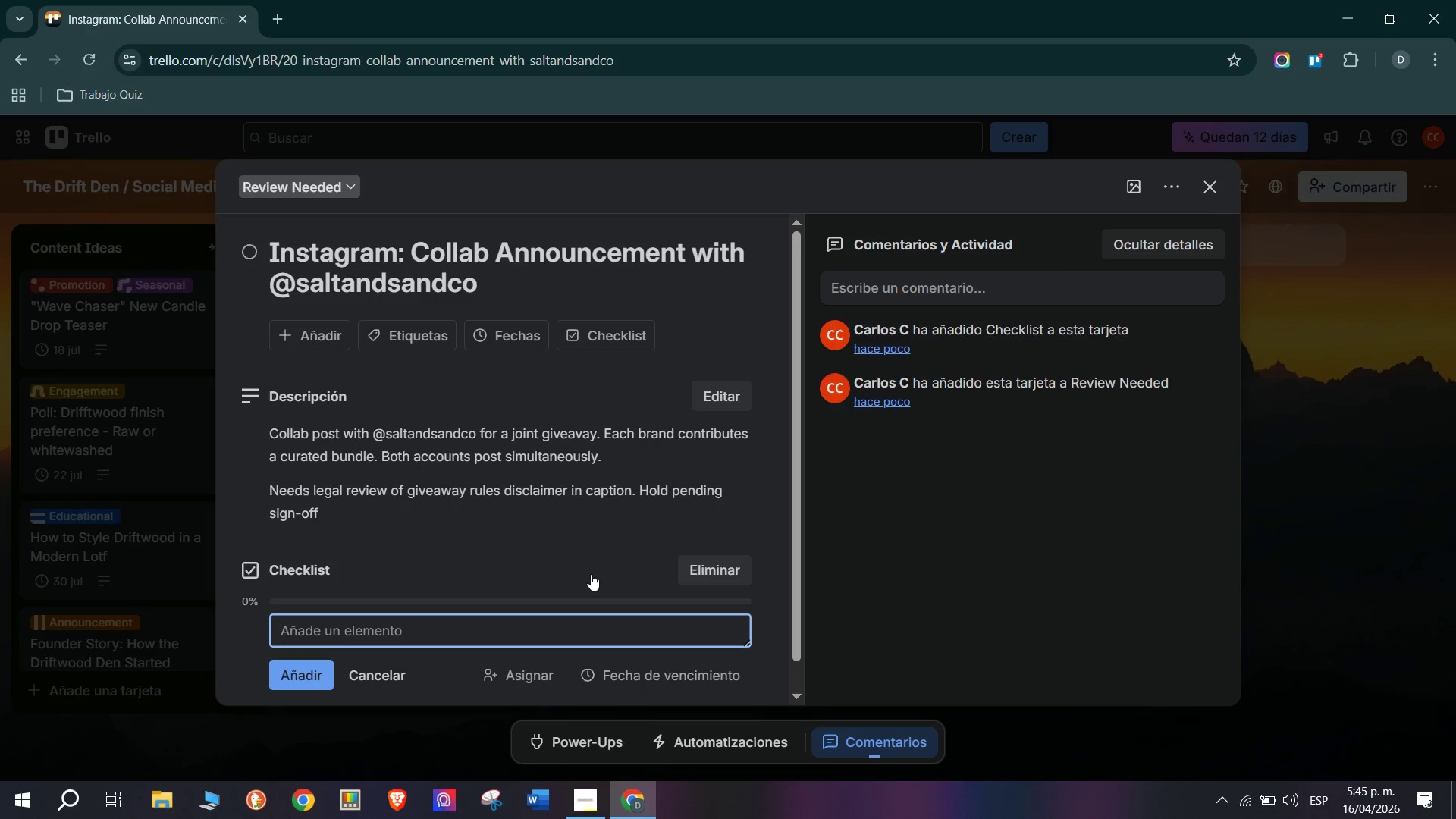 
type(Caption)
 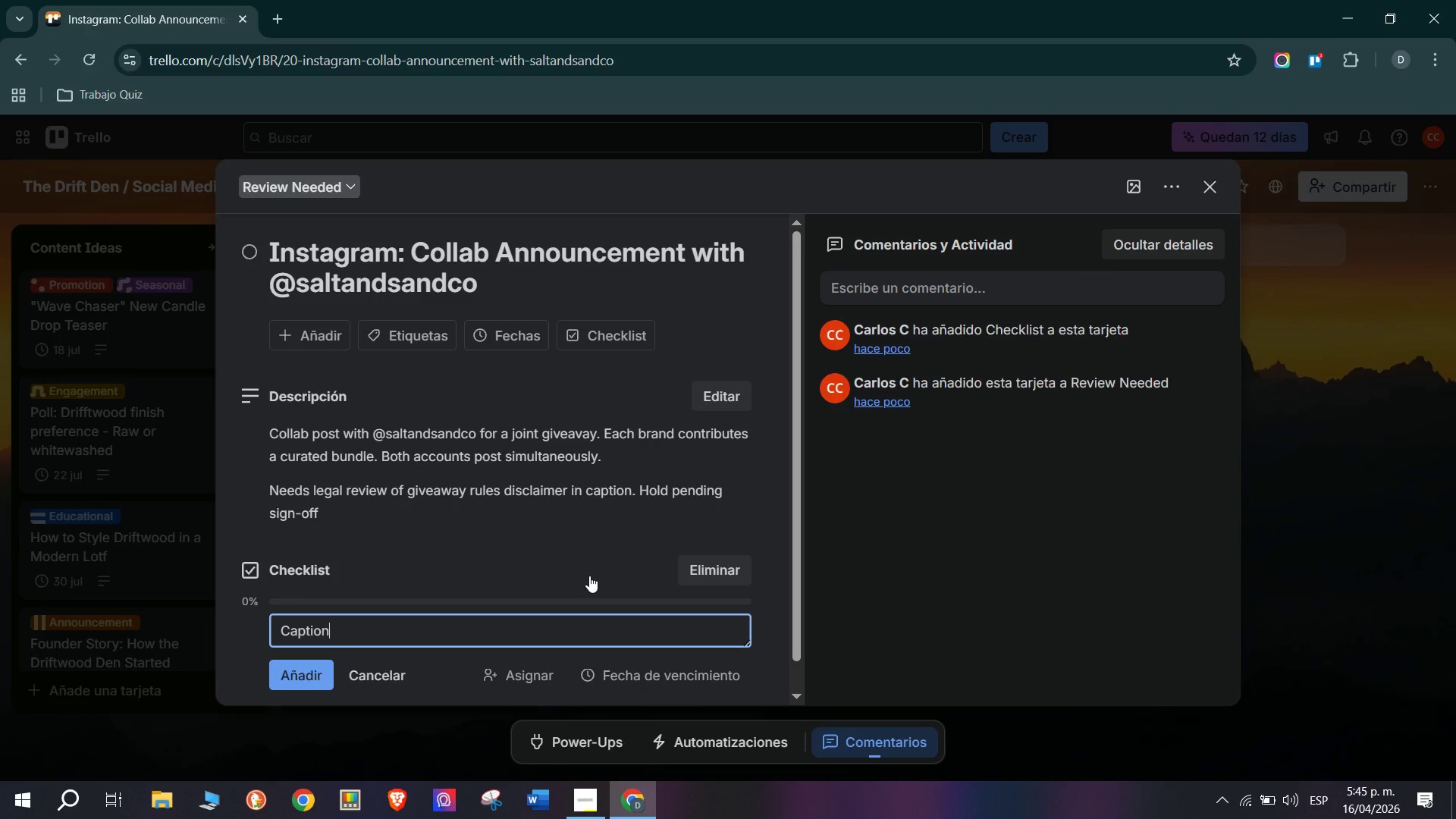 
type( Draft)
key(Backspace)
type(ted )
 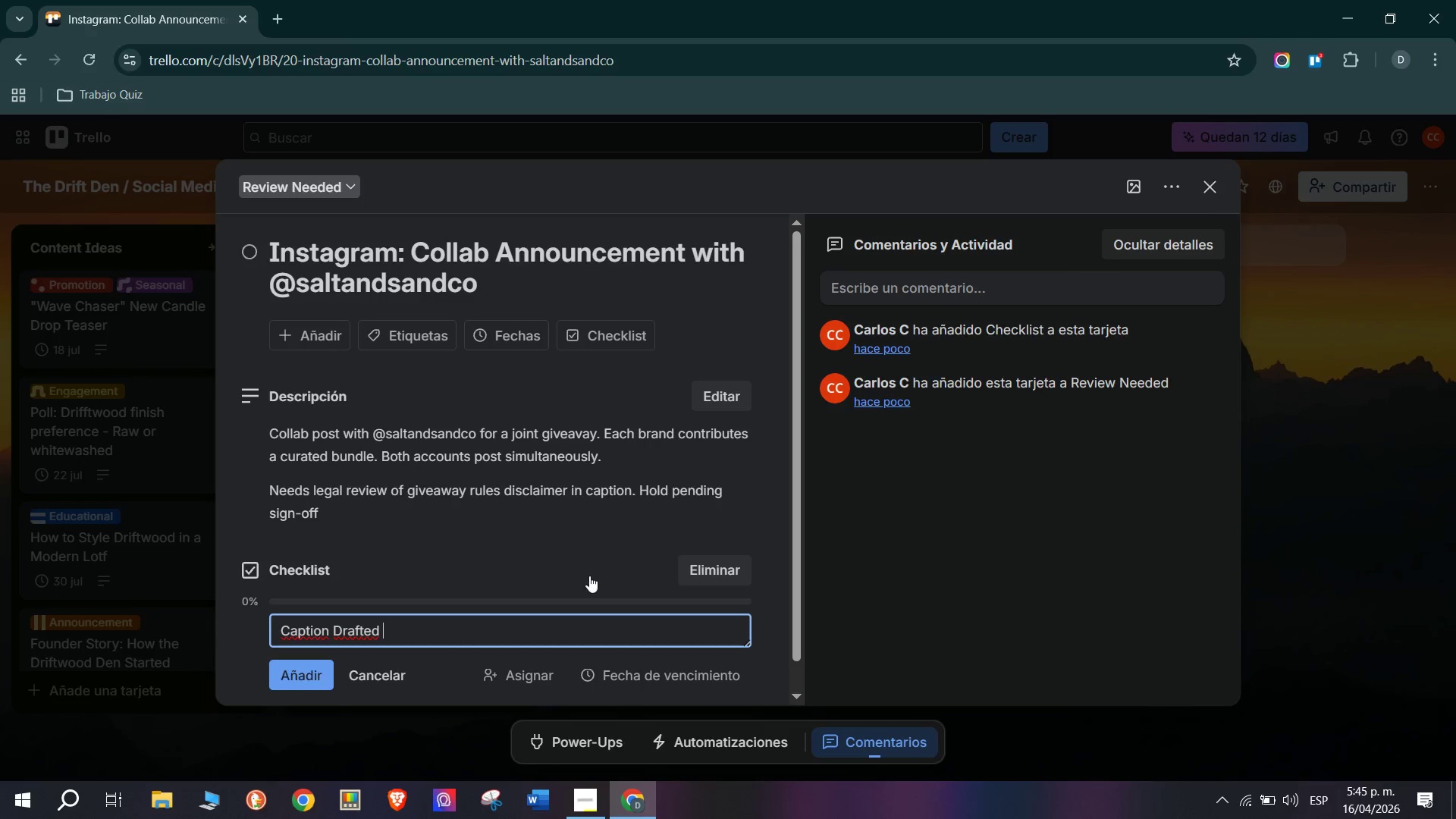 
key(Enter)
 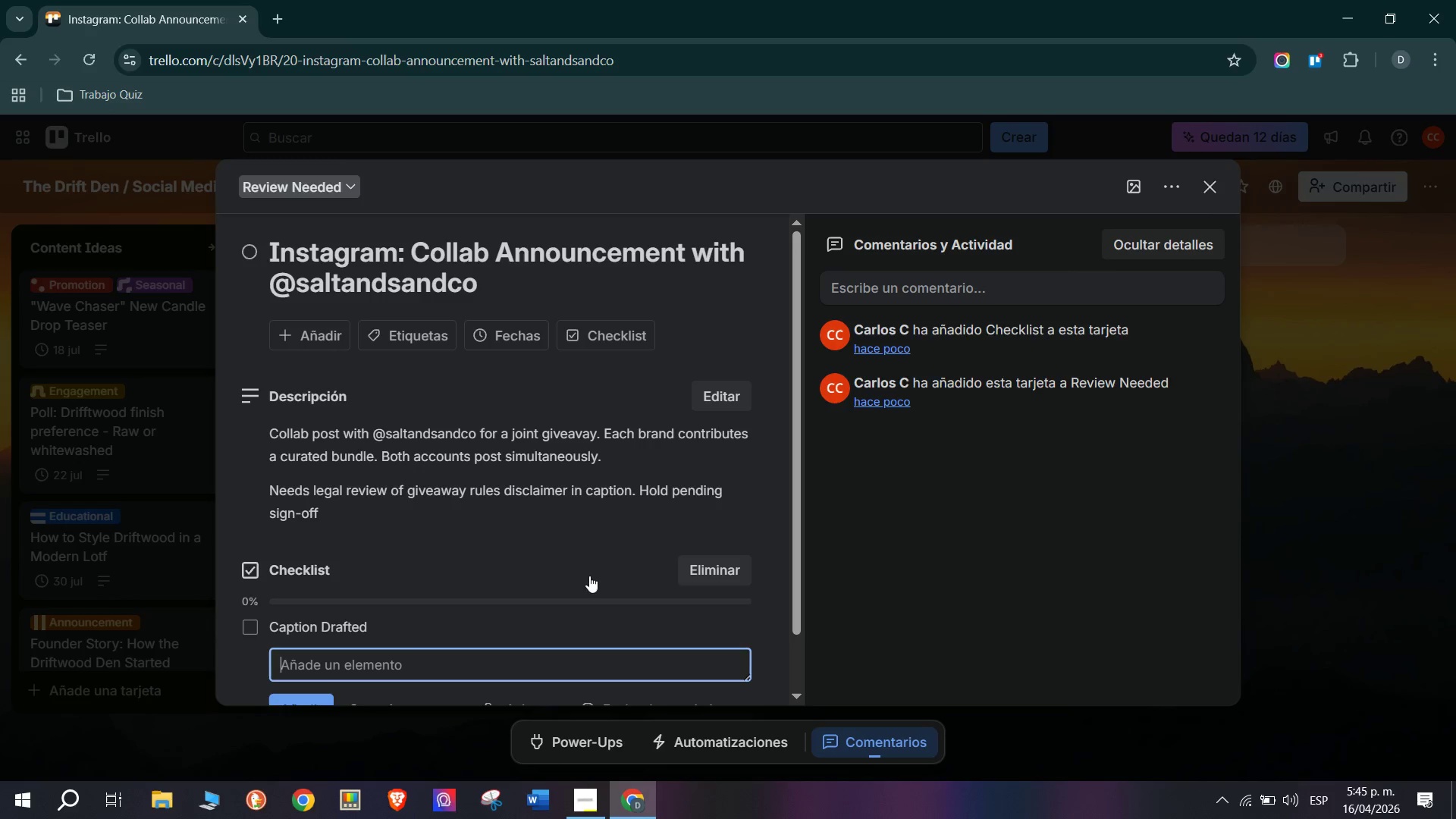 
type(Assets)
 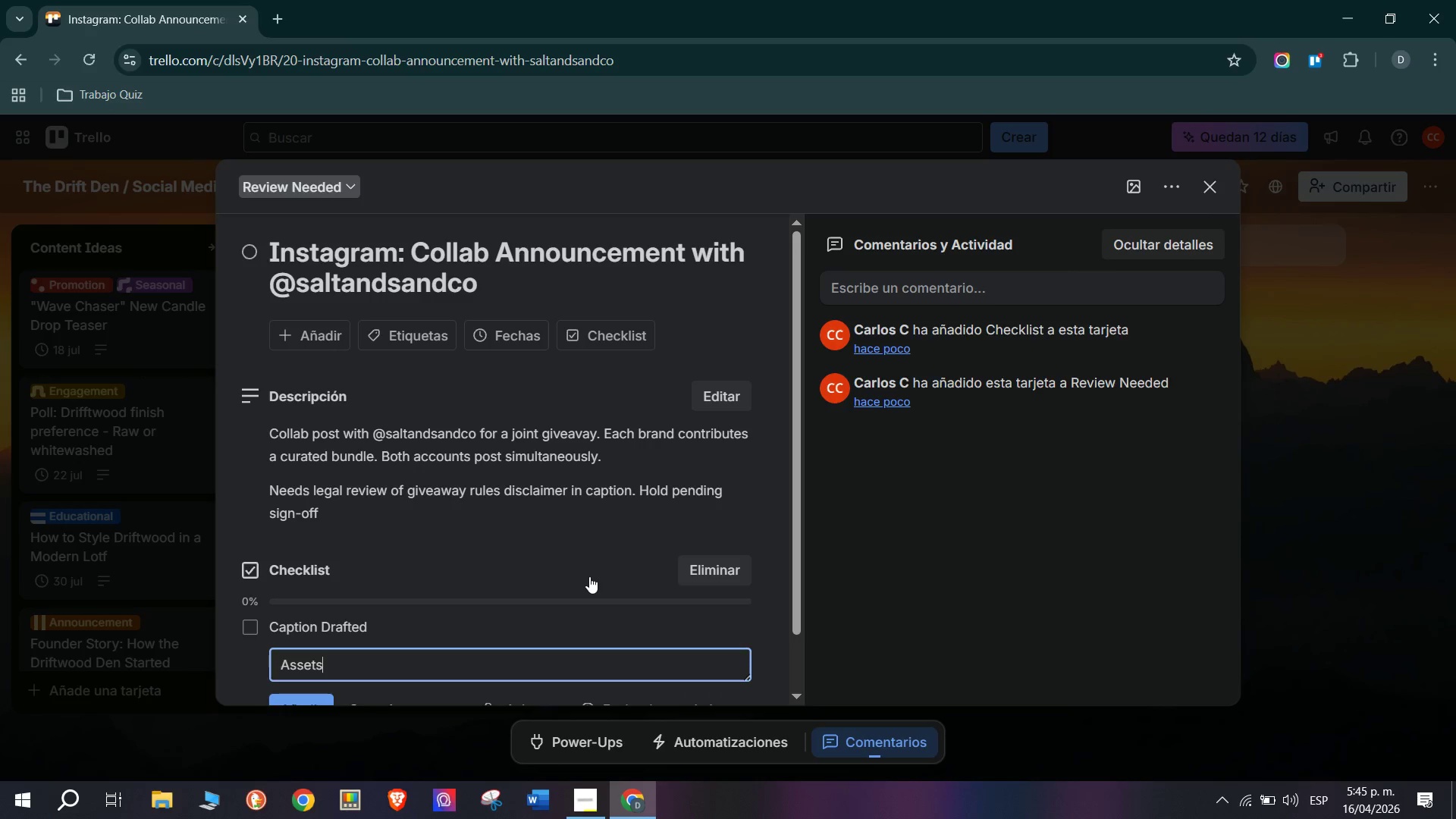 
type( Created)
 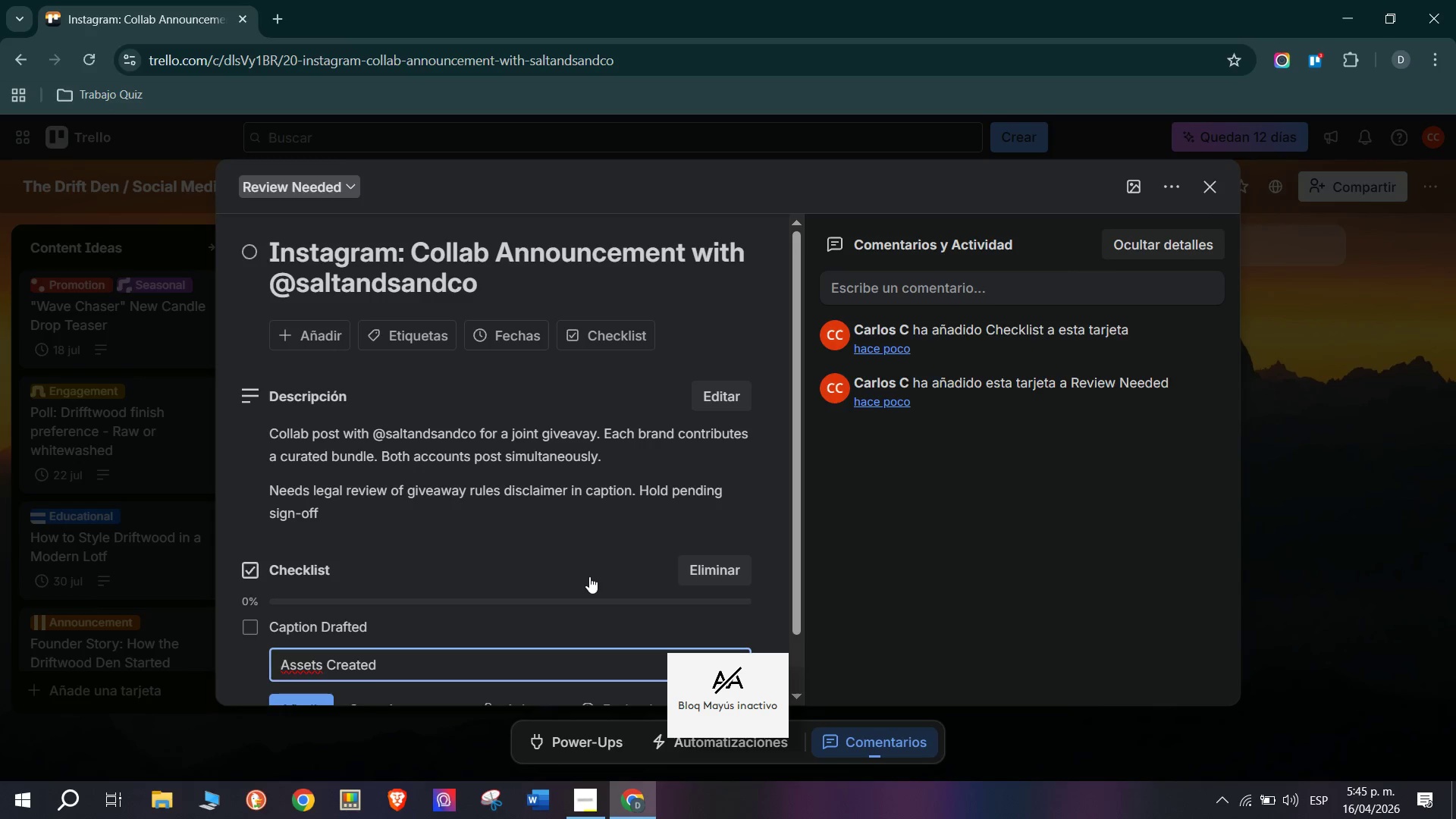 
key(Enter)
 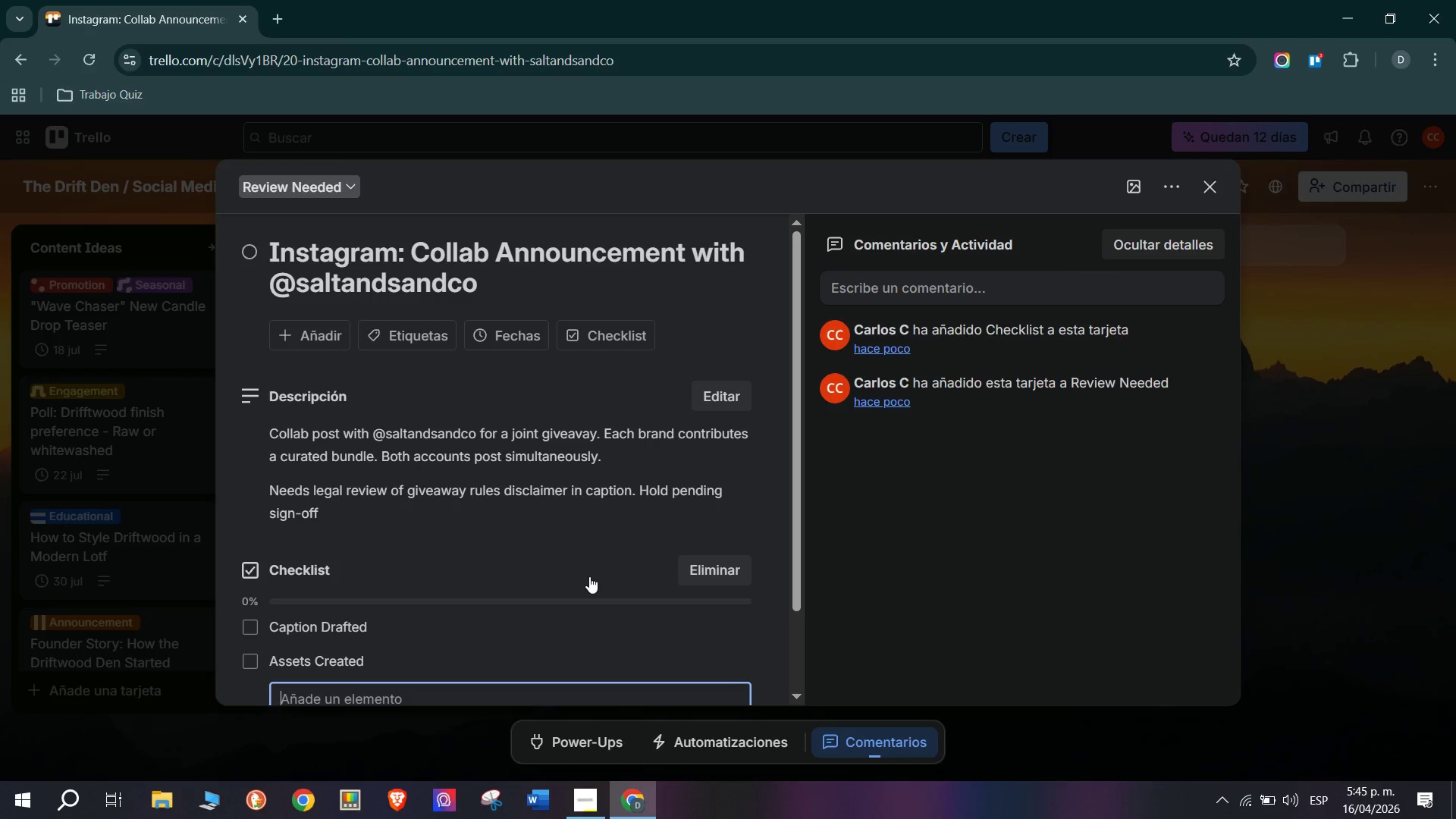 
key(CapsLock)
 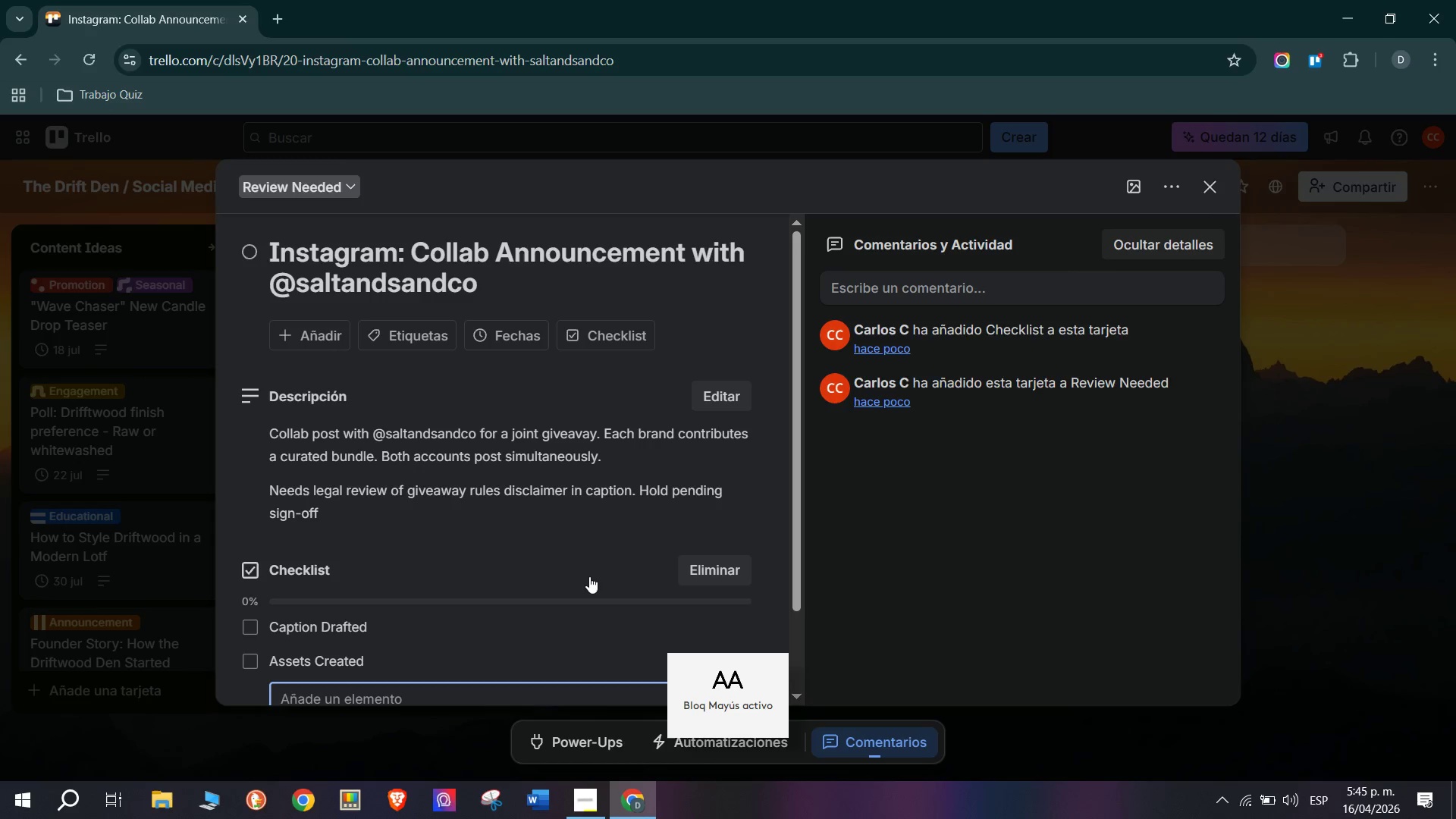 
key(P)
 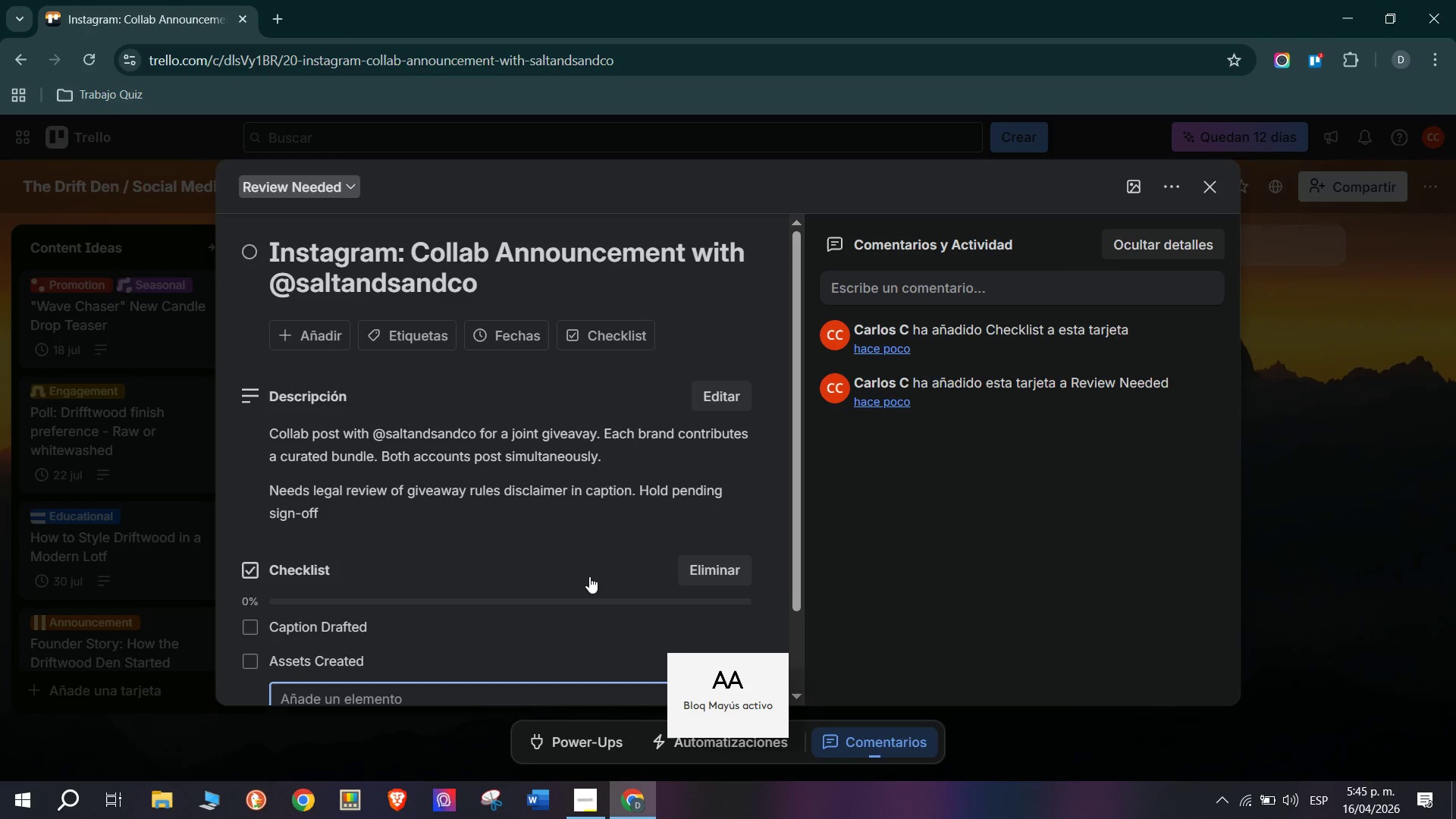 
key(CapsLock)
 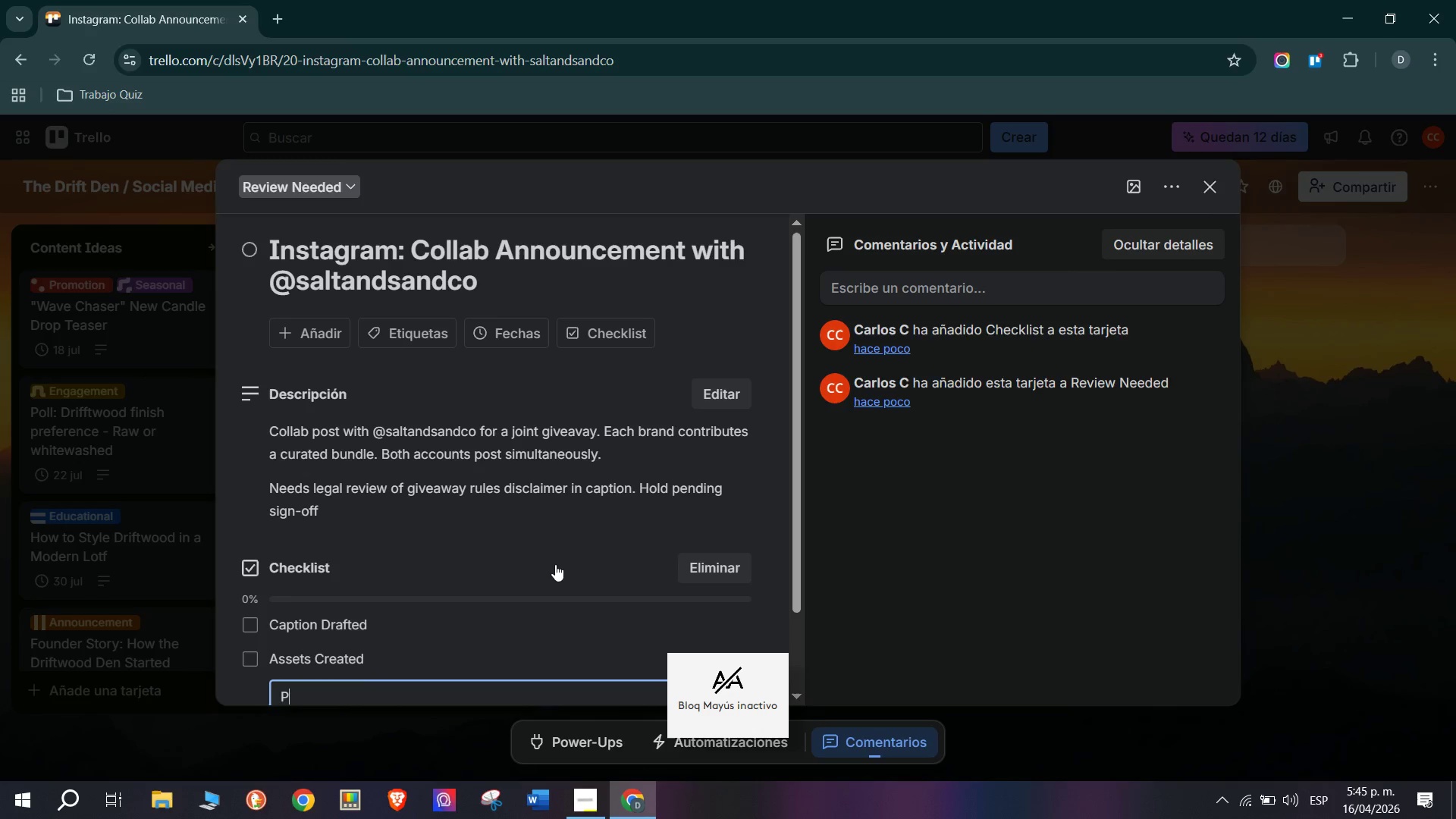 
type(roof)
 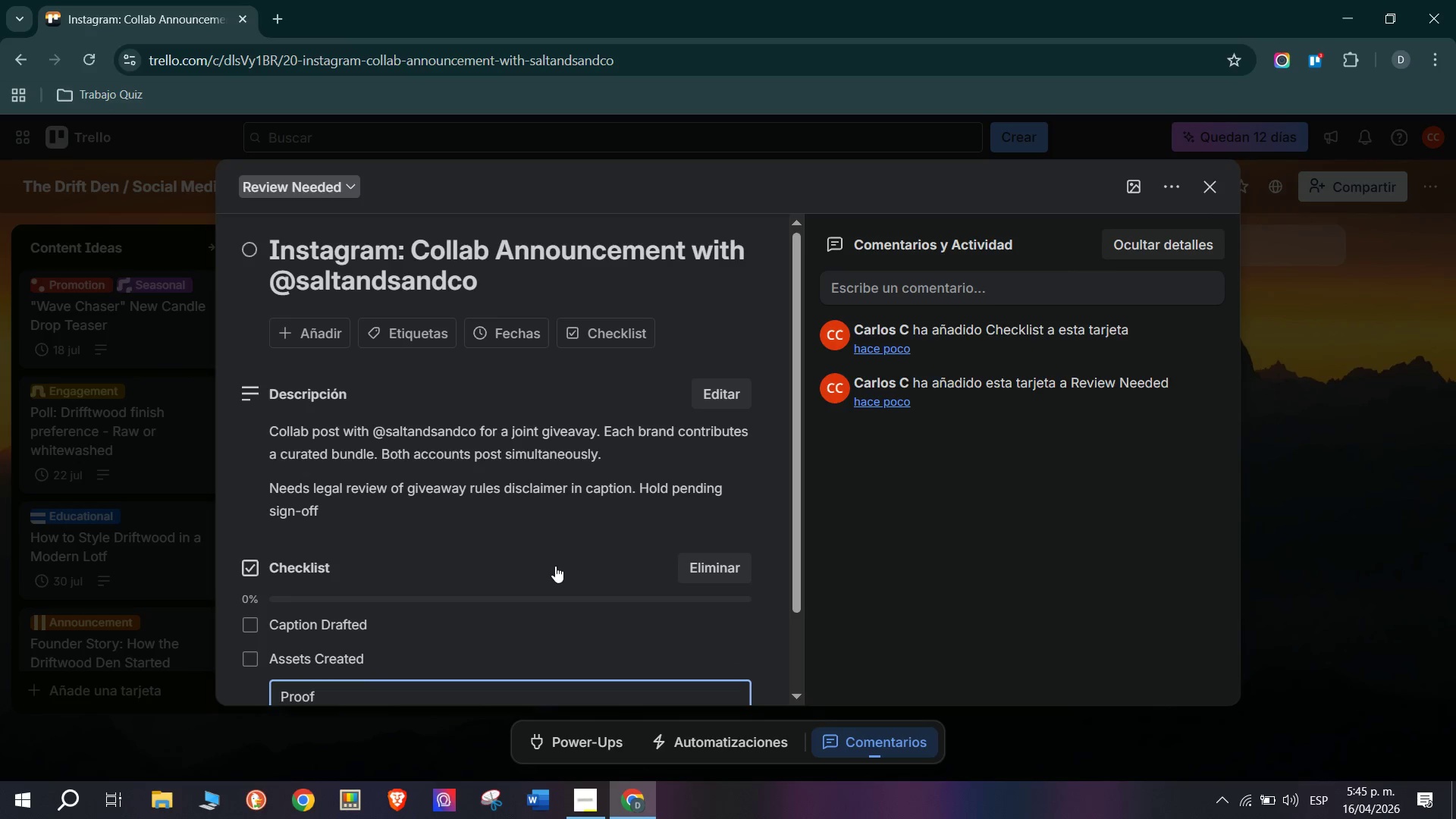 
type(read)
 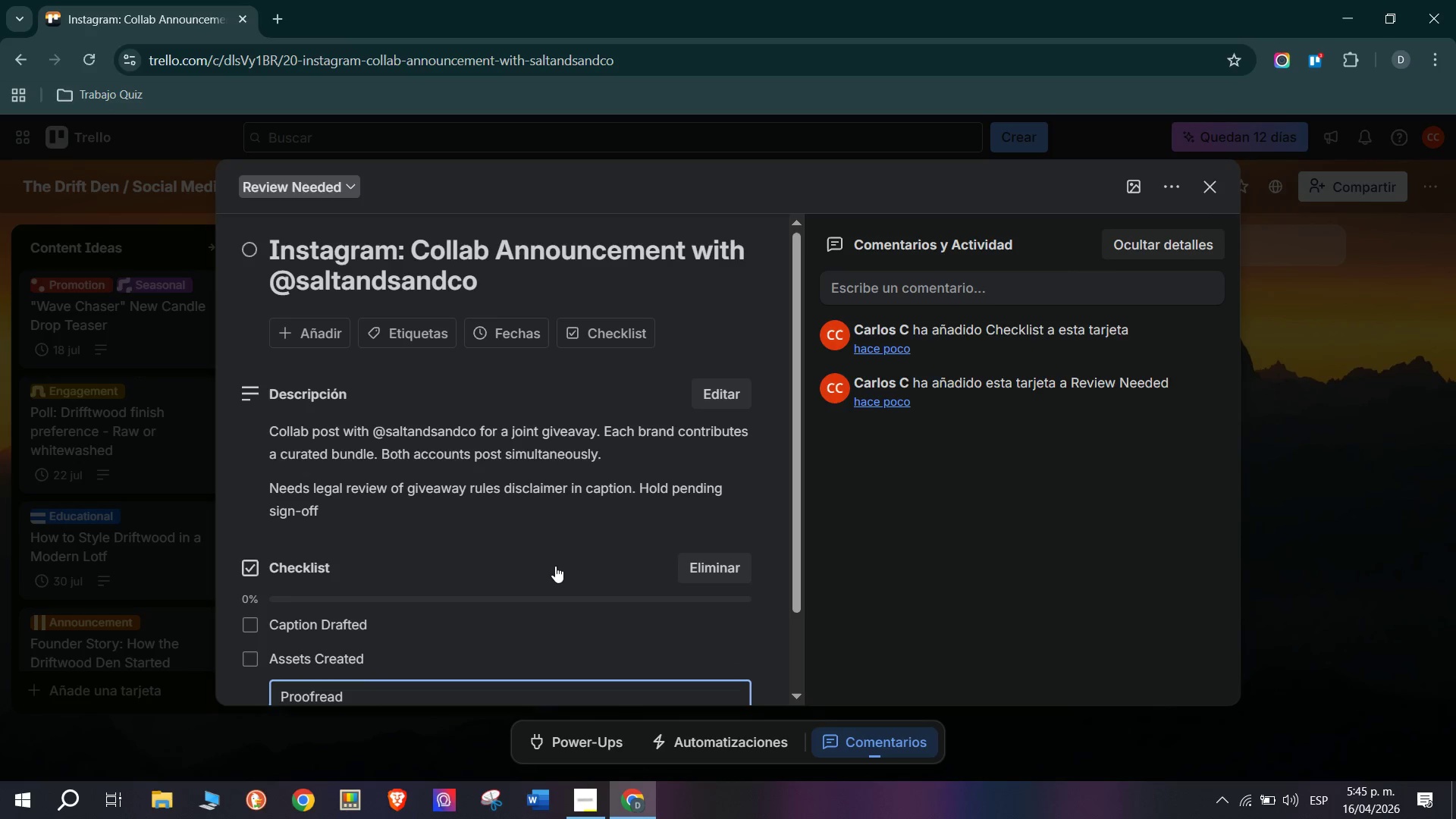 
key(Enter)
 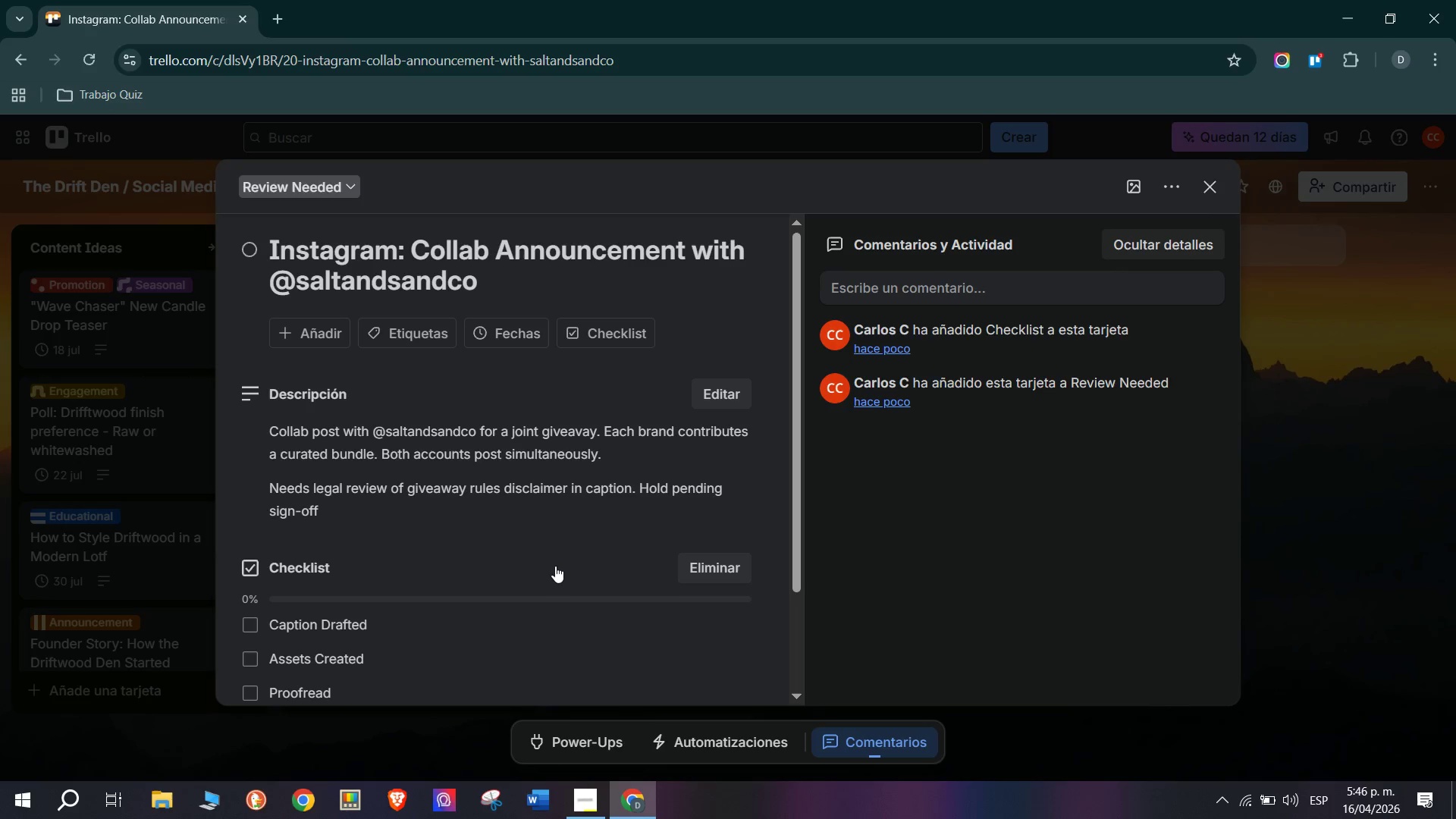 
wait(19.69)
 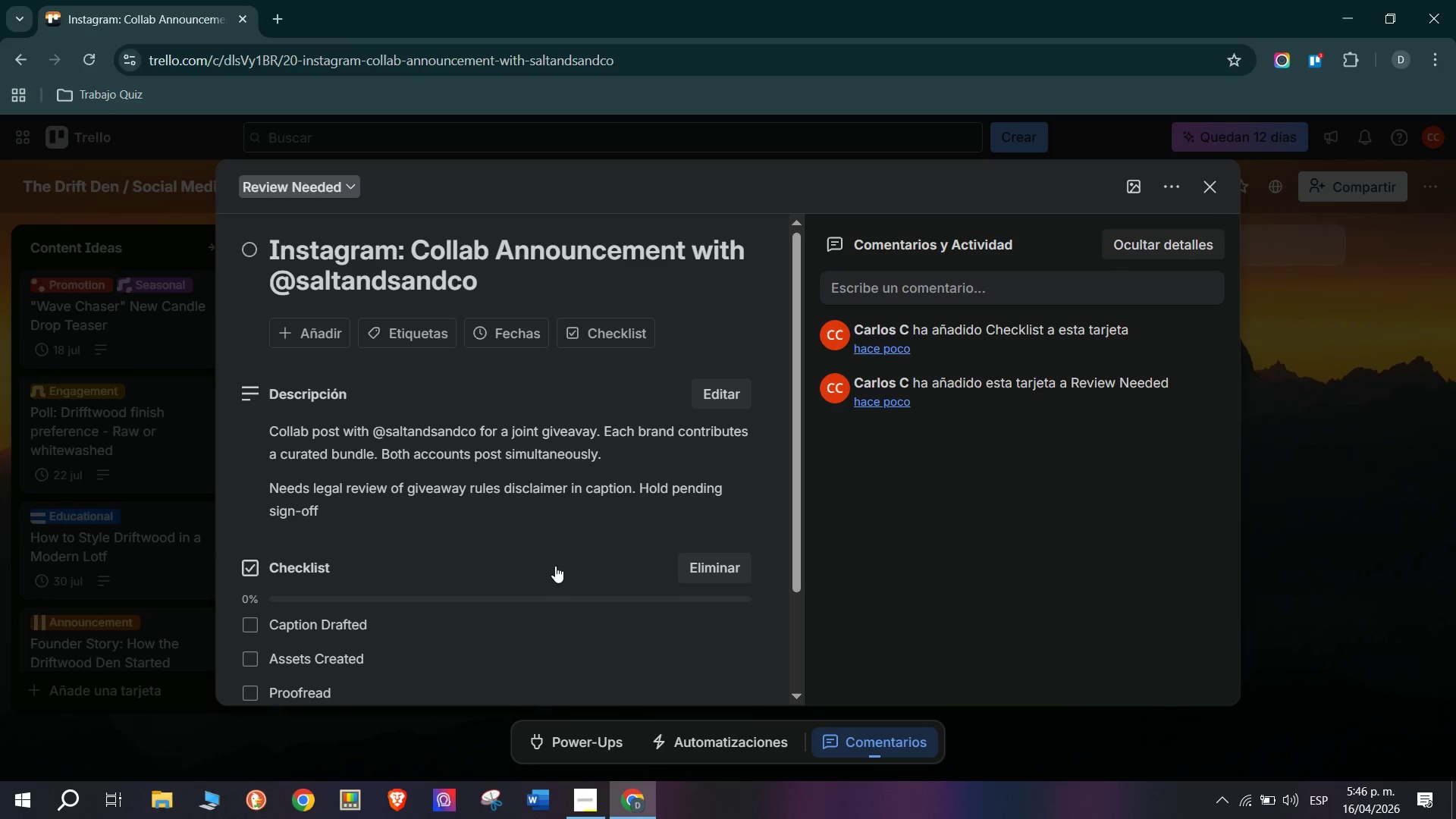 
type(Schedule Confirmed)
 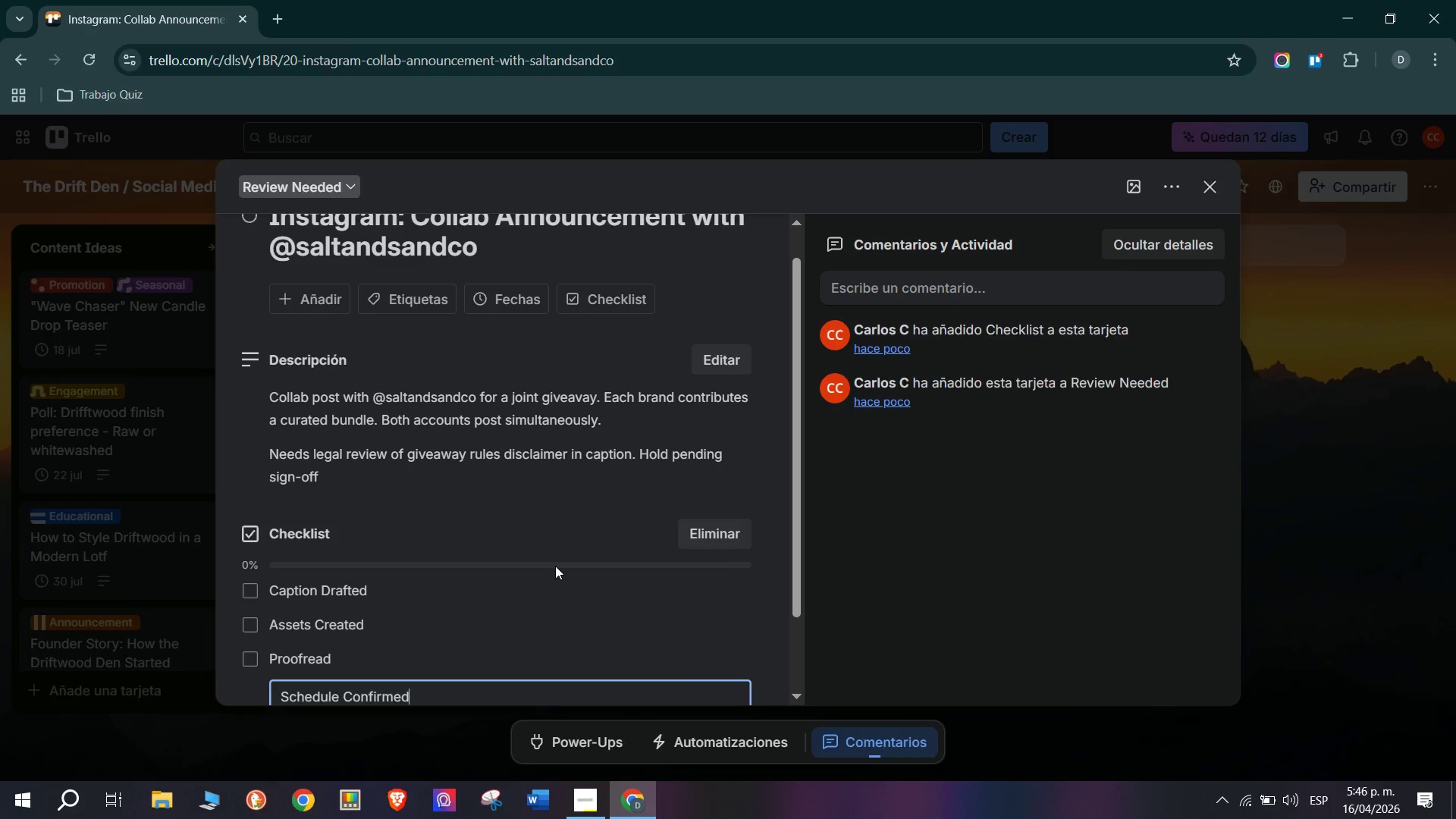 
key(Enter)
 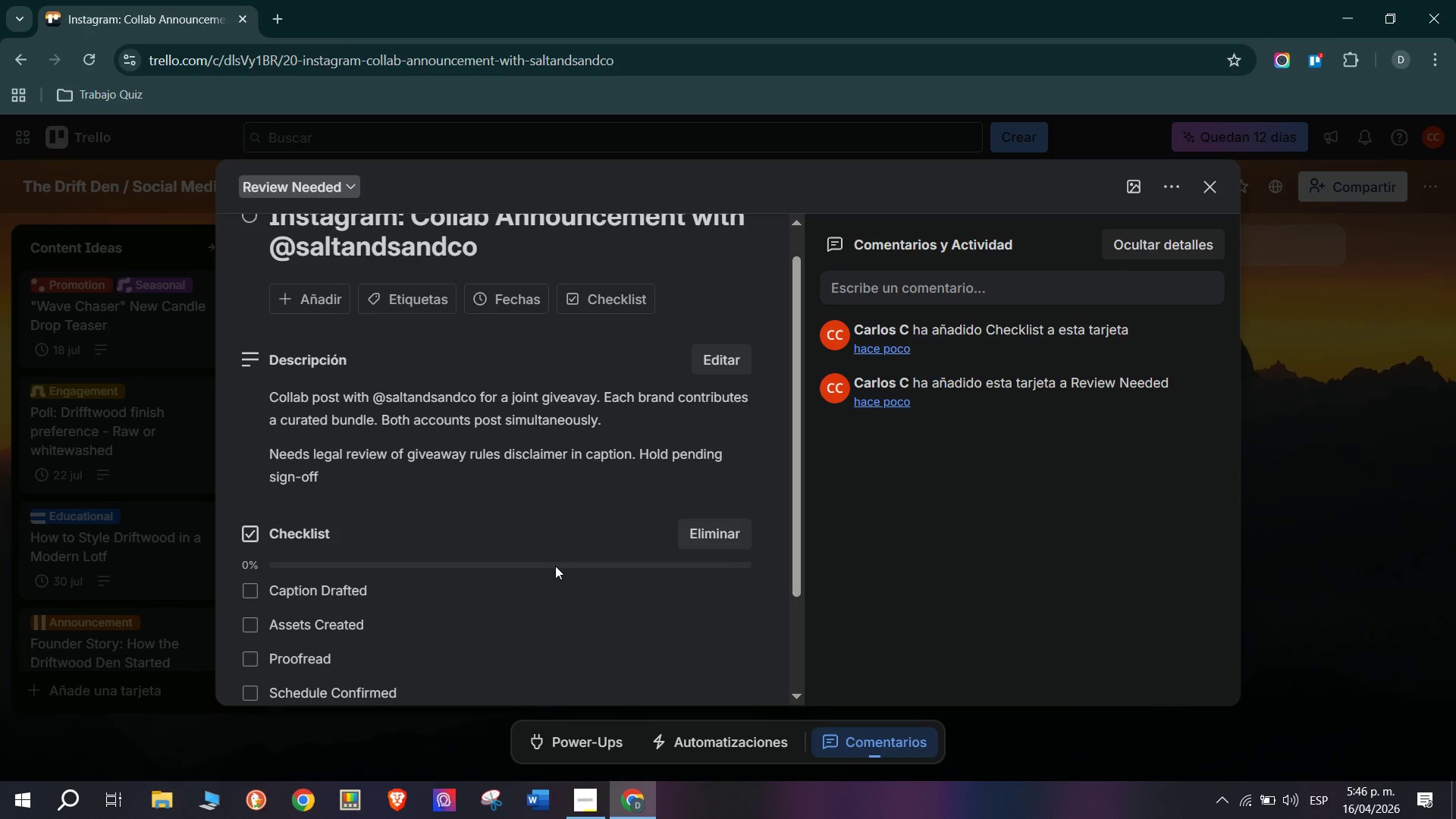 
wait(7.55)
 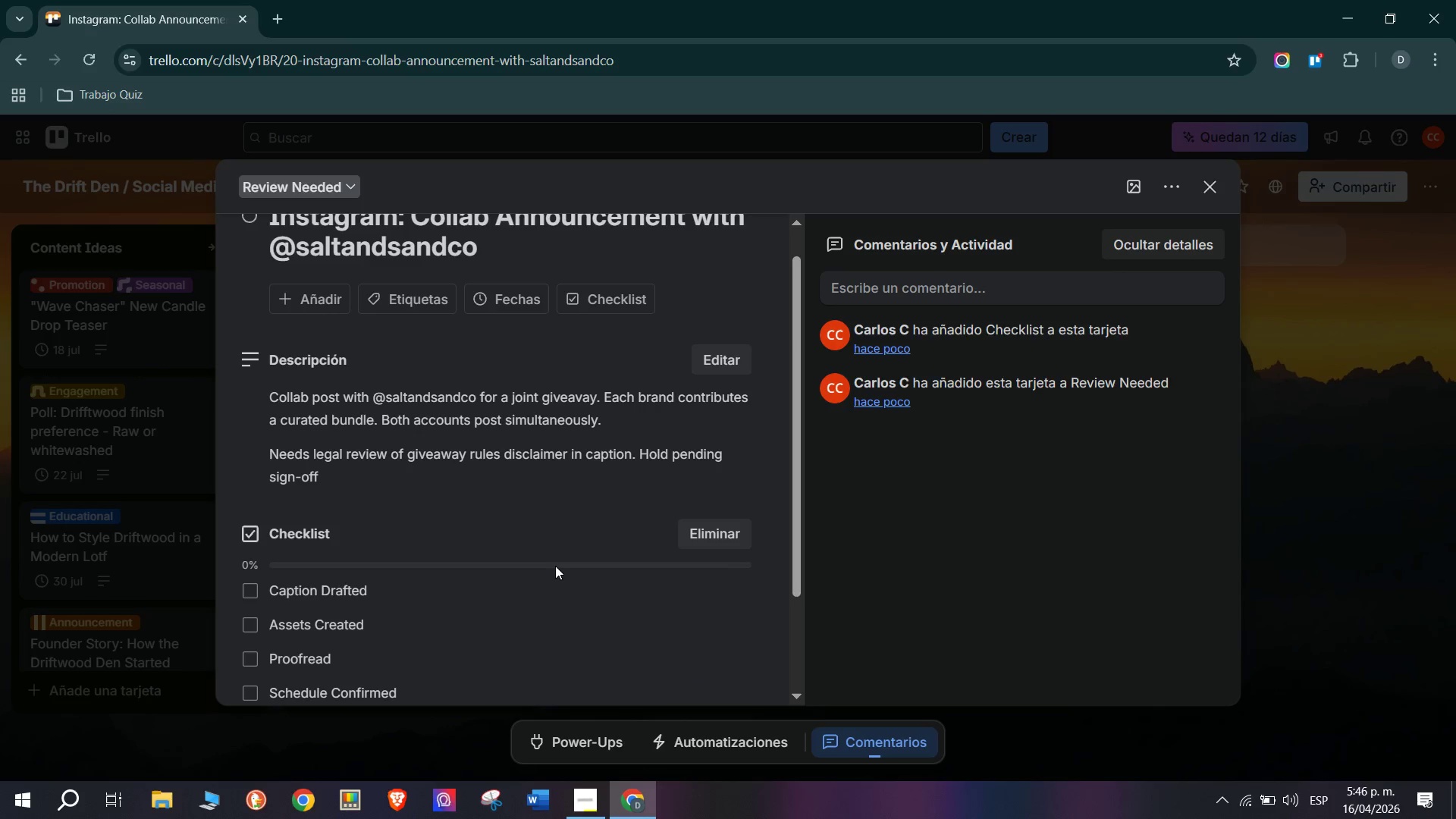 
left_click([412, 291])
 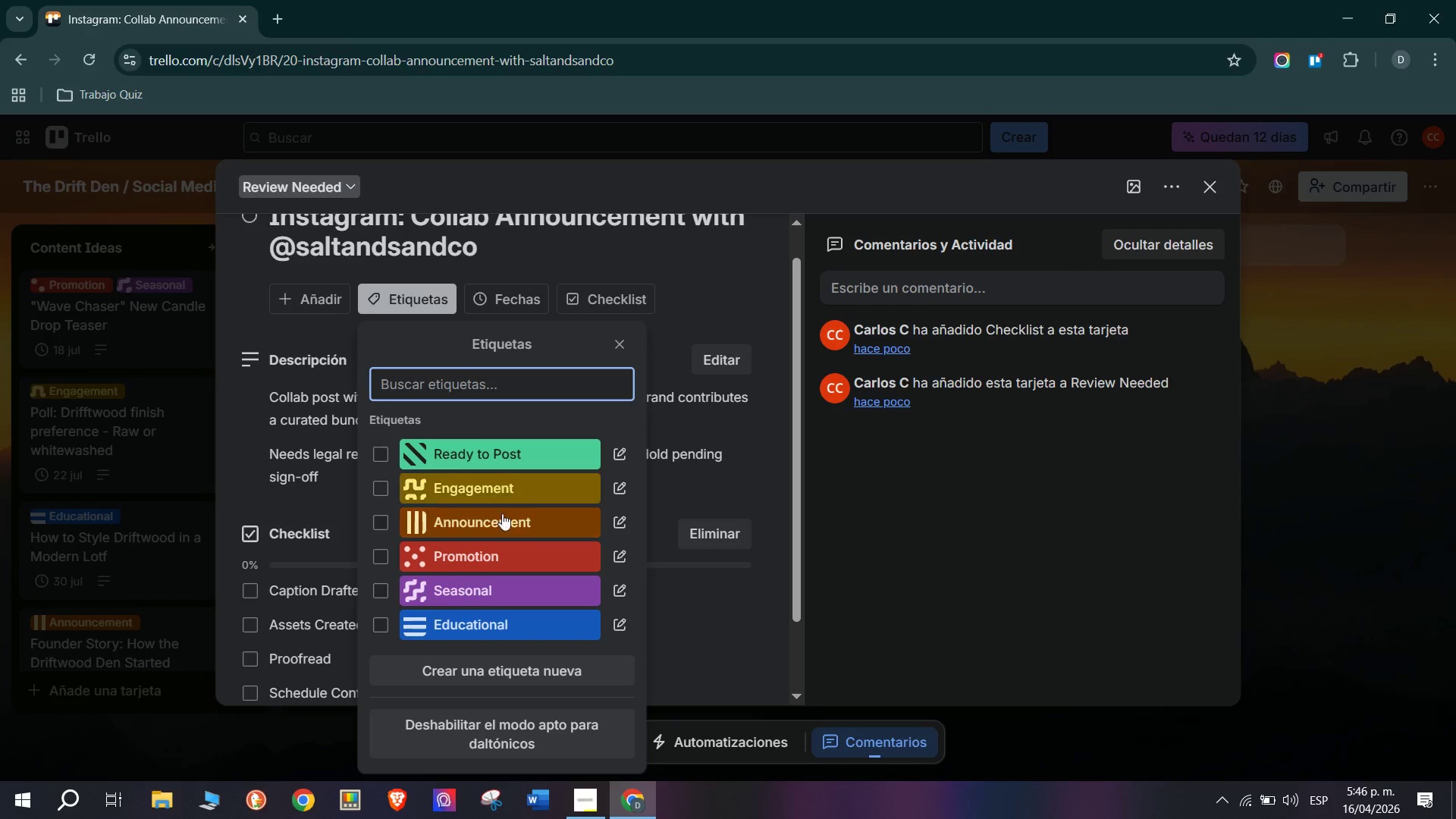 
left_click([504, 513])
 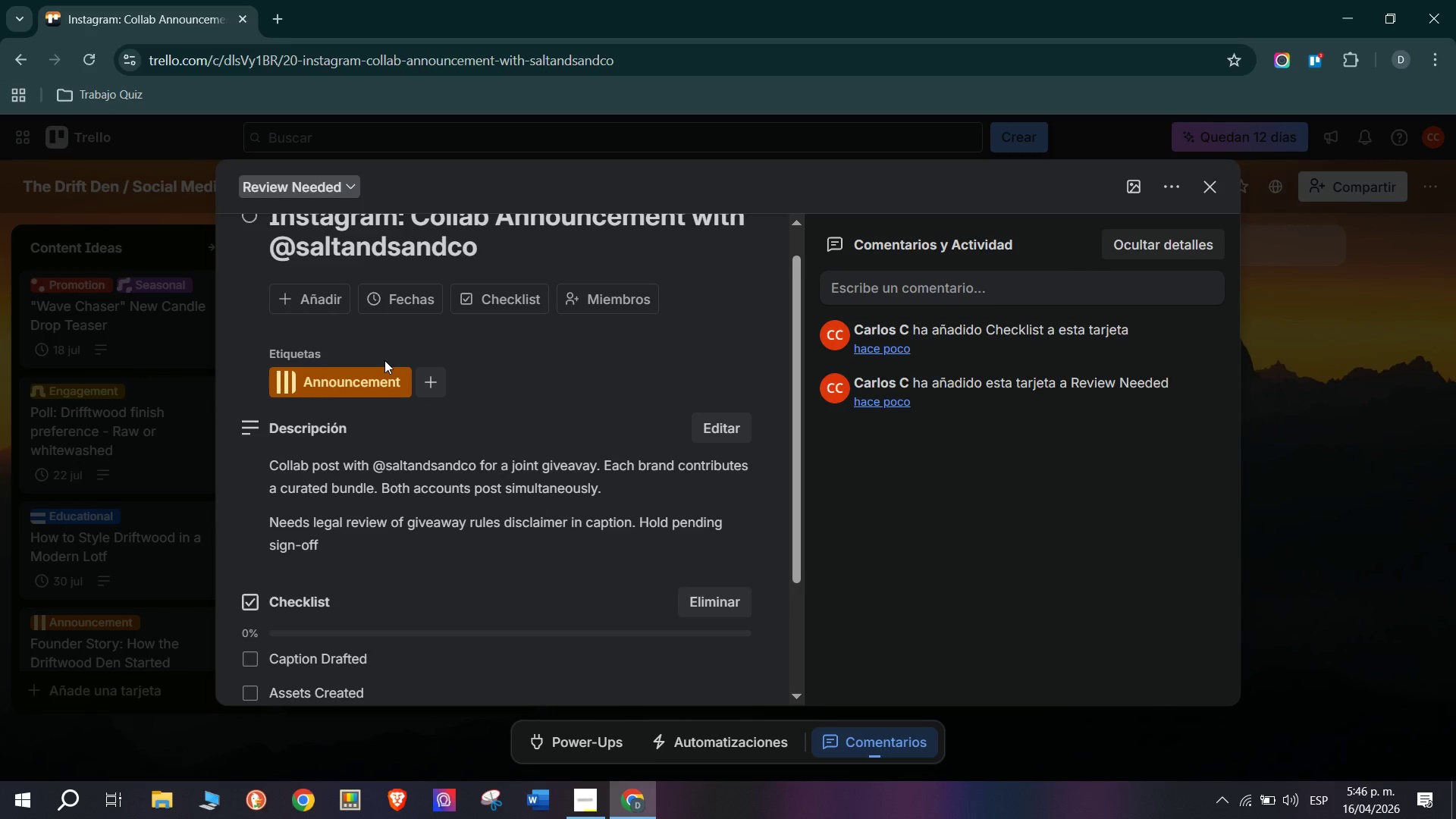 
left_click([470, 302])
 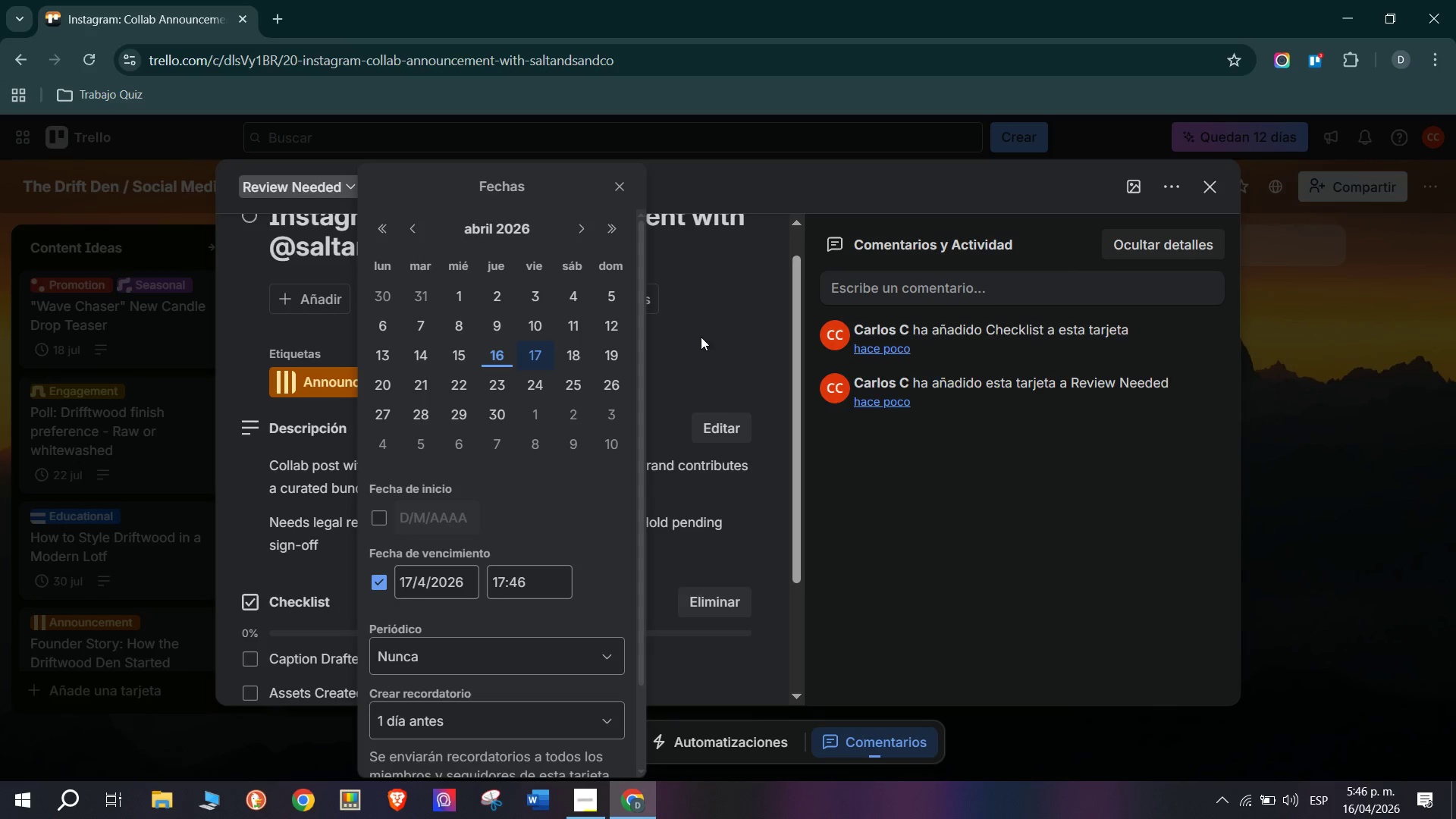 
left_click([504, 316])
 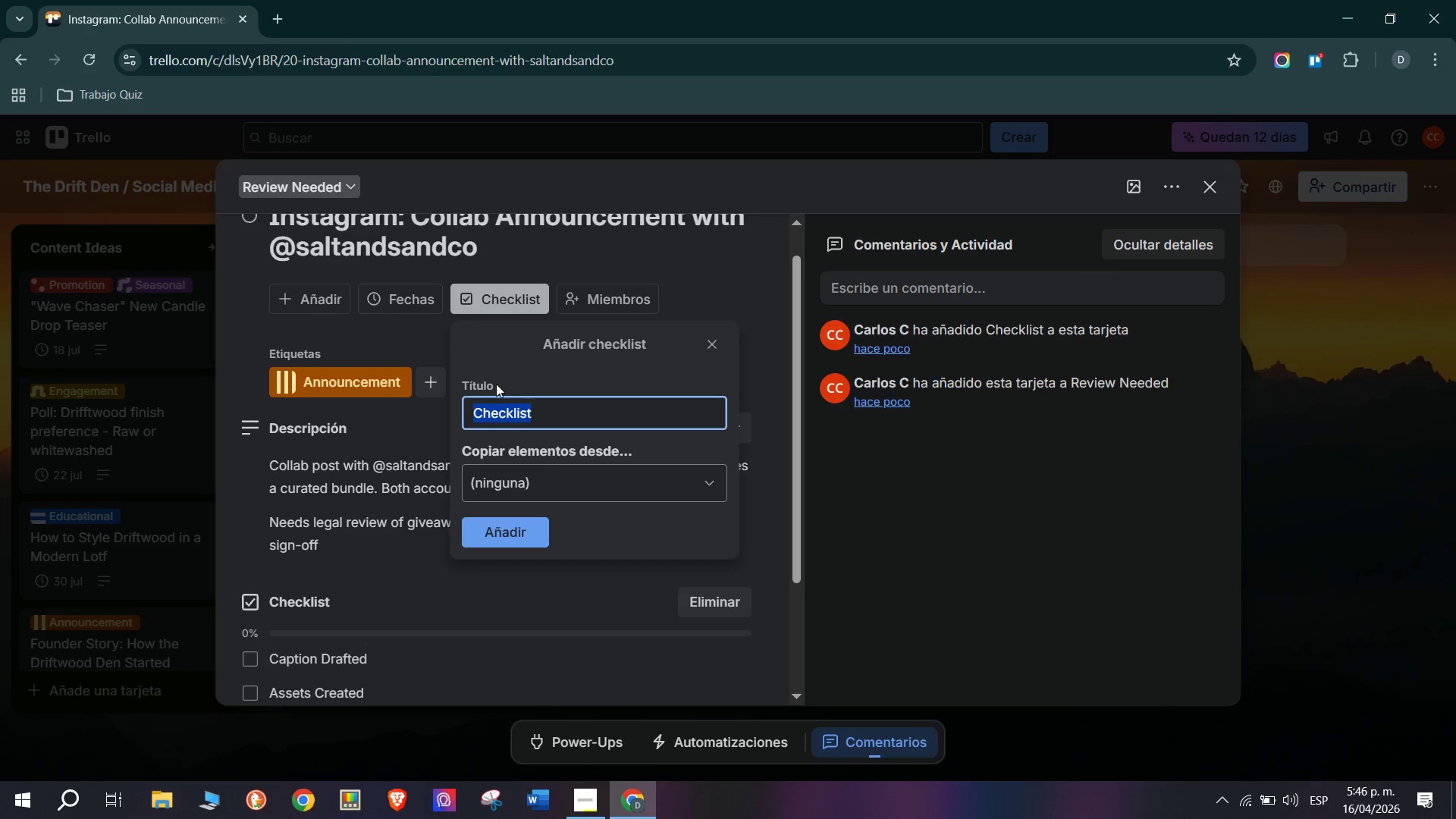 
left_click([399, 315])
 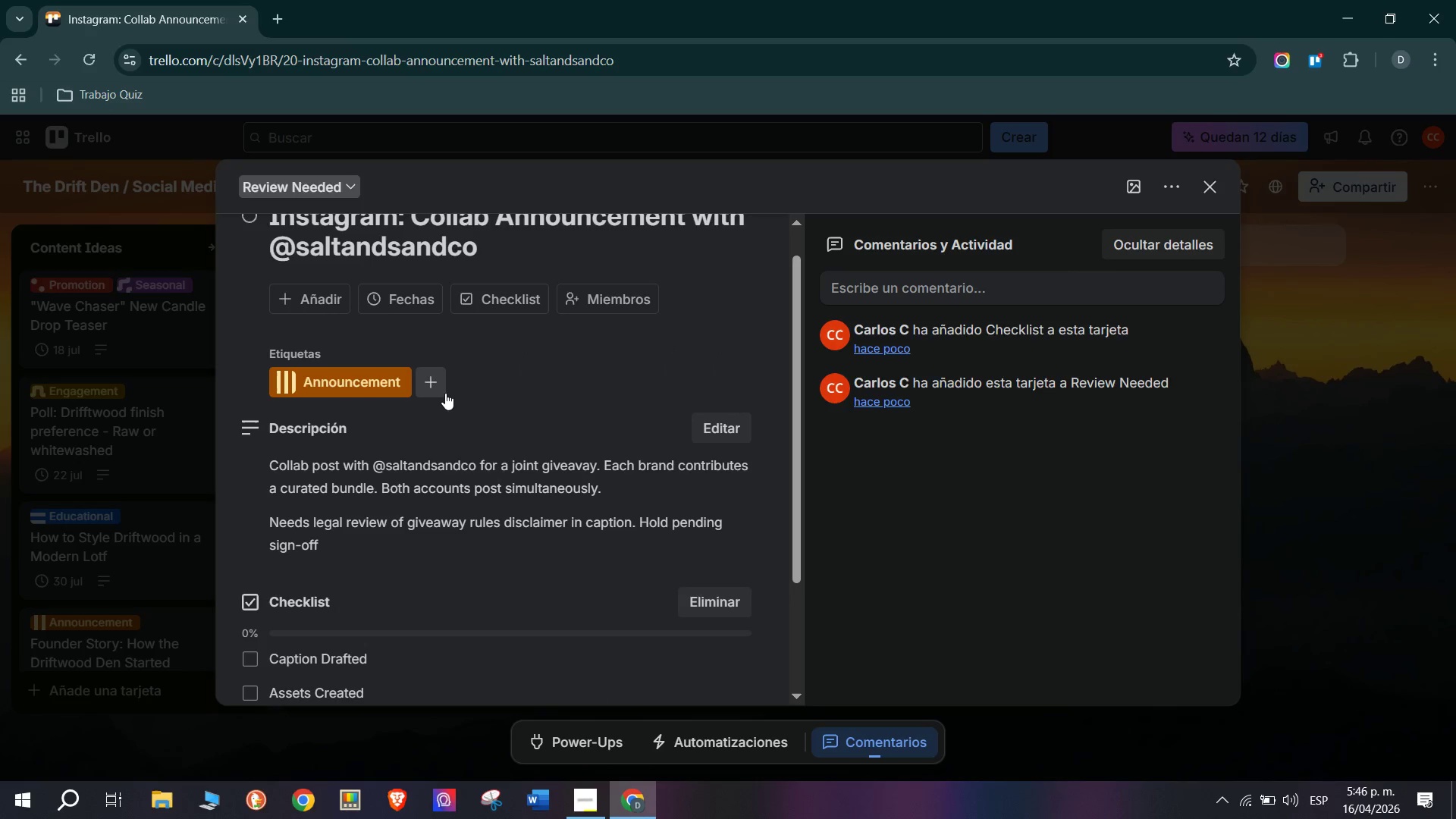 
left_click([431, 381])
 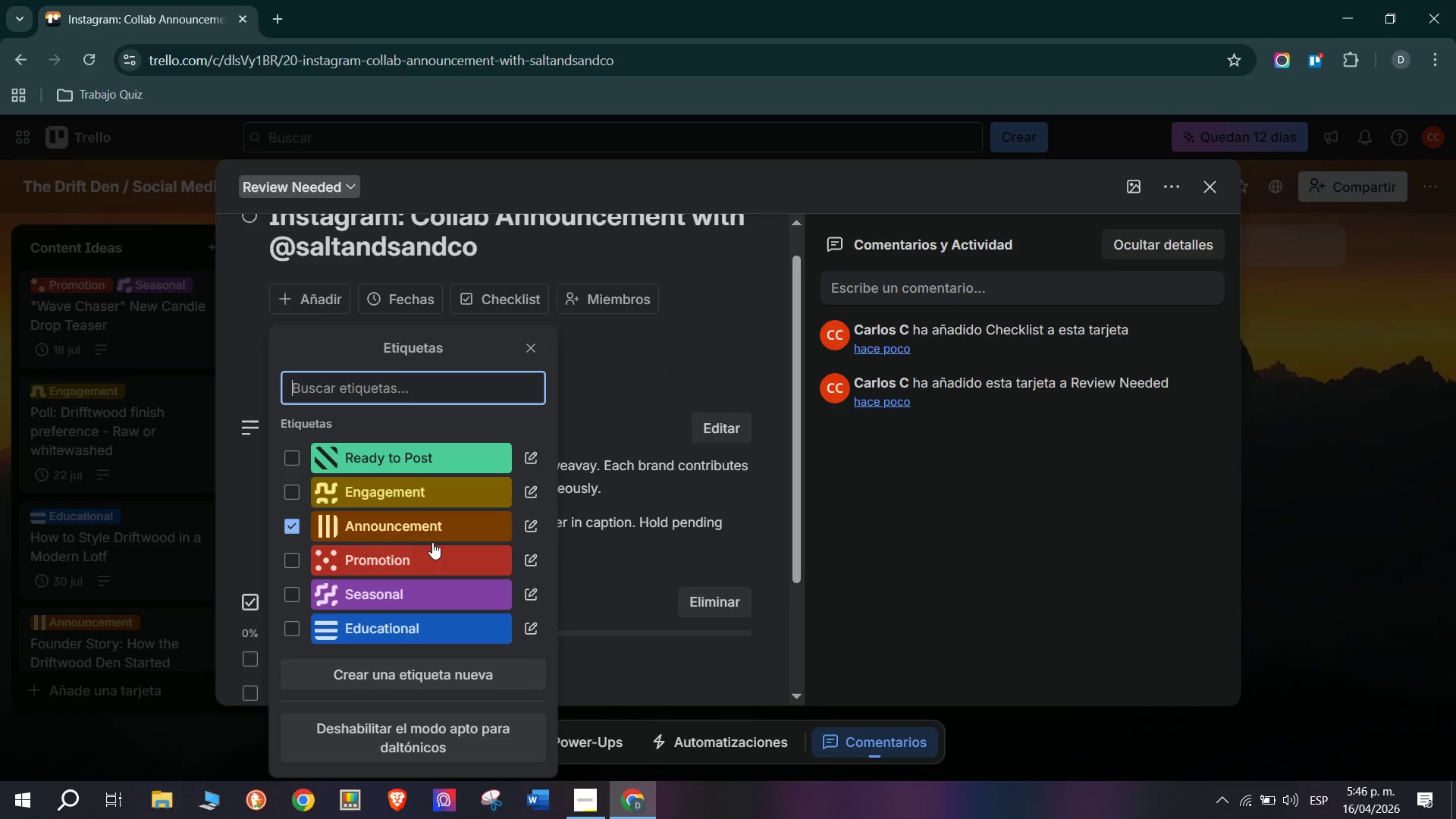 
left_click([437, 551])
 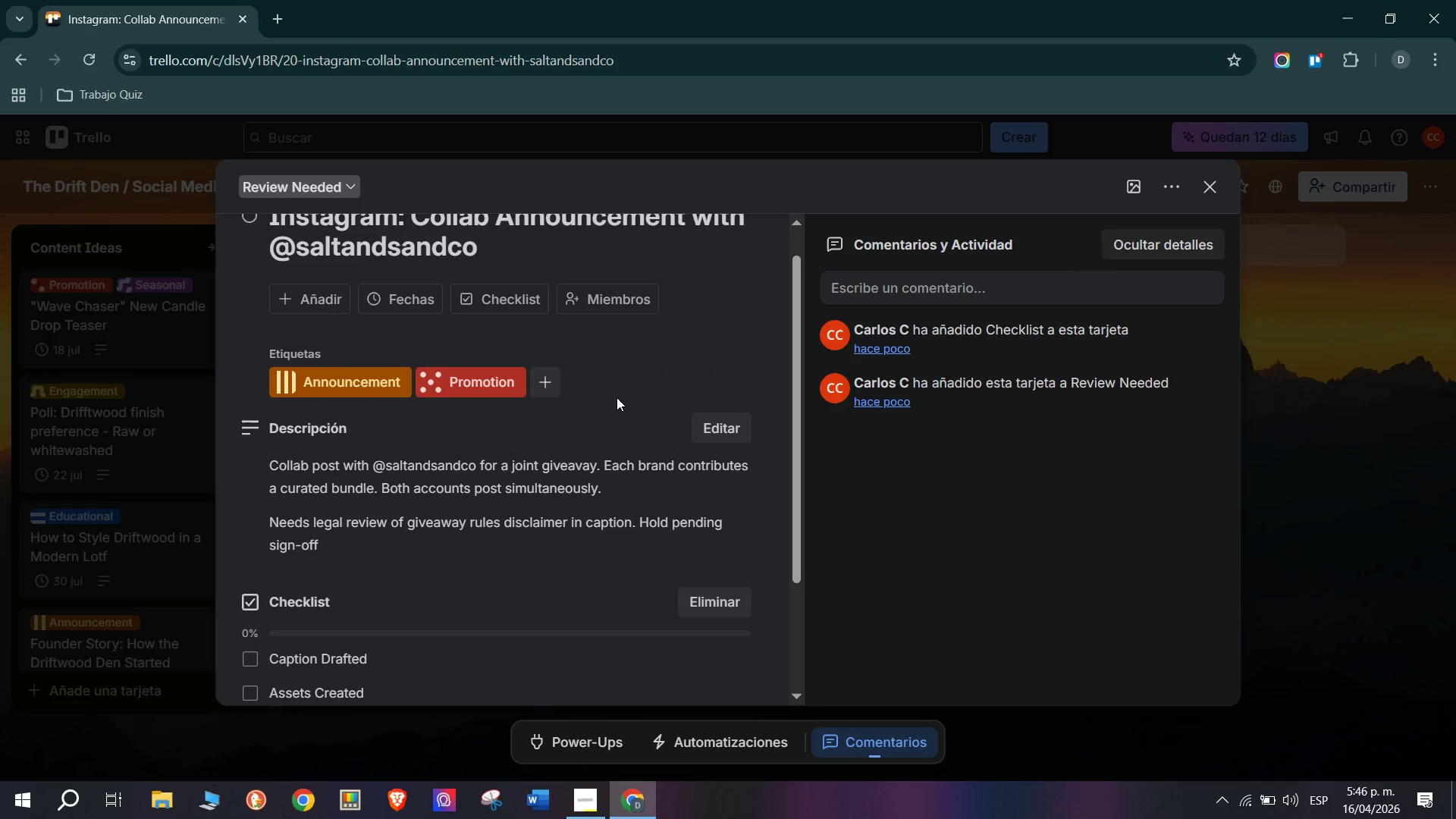 
scroll: coordinate [475, 547], scroll_direction: down, amount: 6.0
 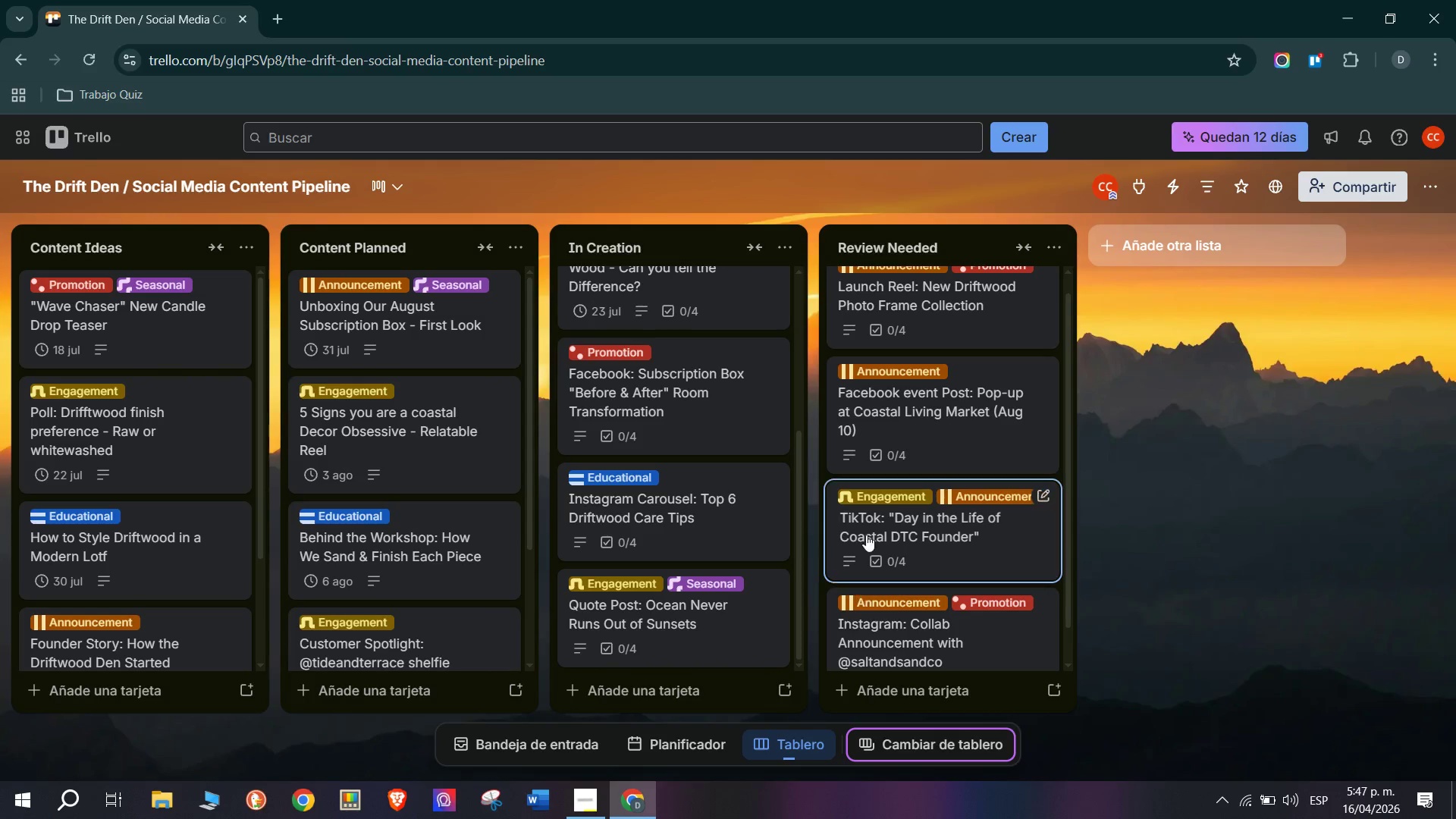 
wait(58.47)
 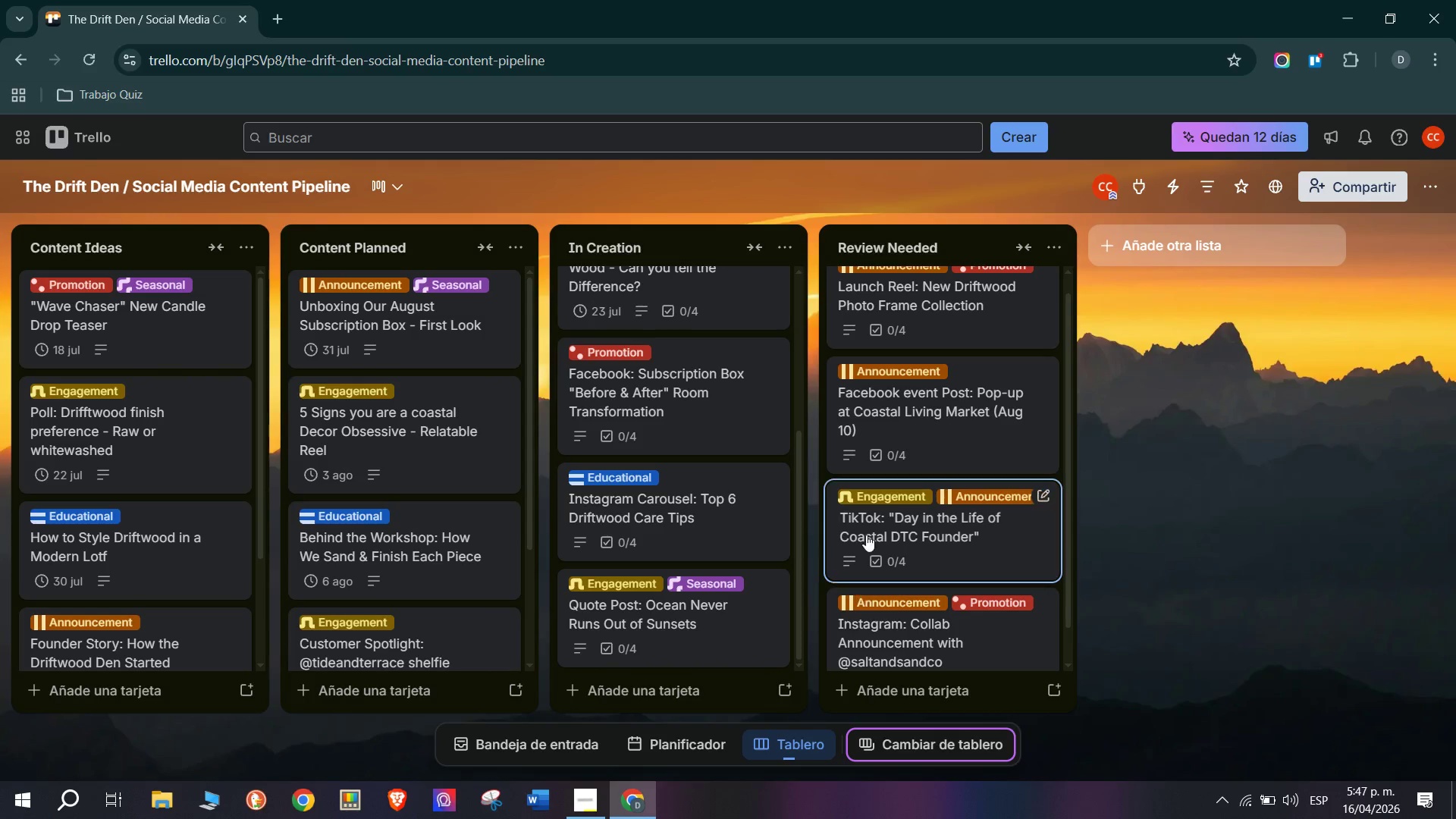 
scroll: coordinate [900, 516], scroll_direction: down, amount: 2.0
 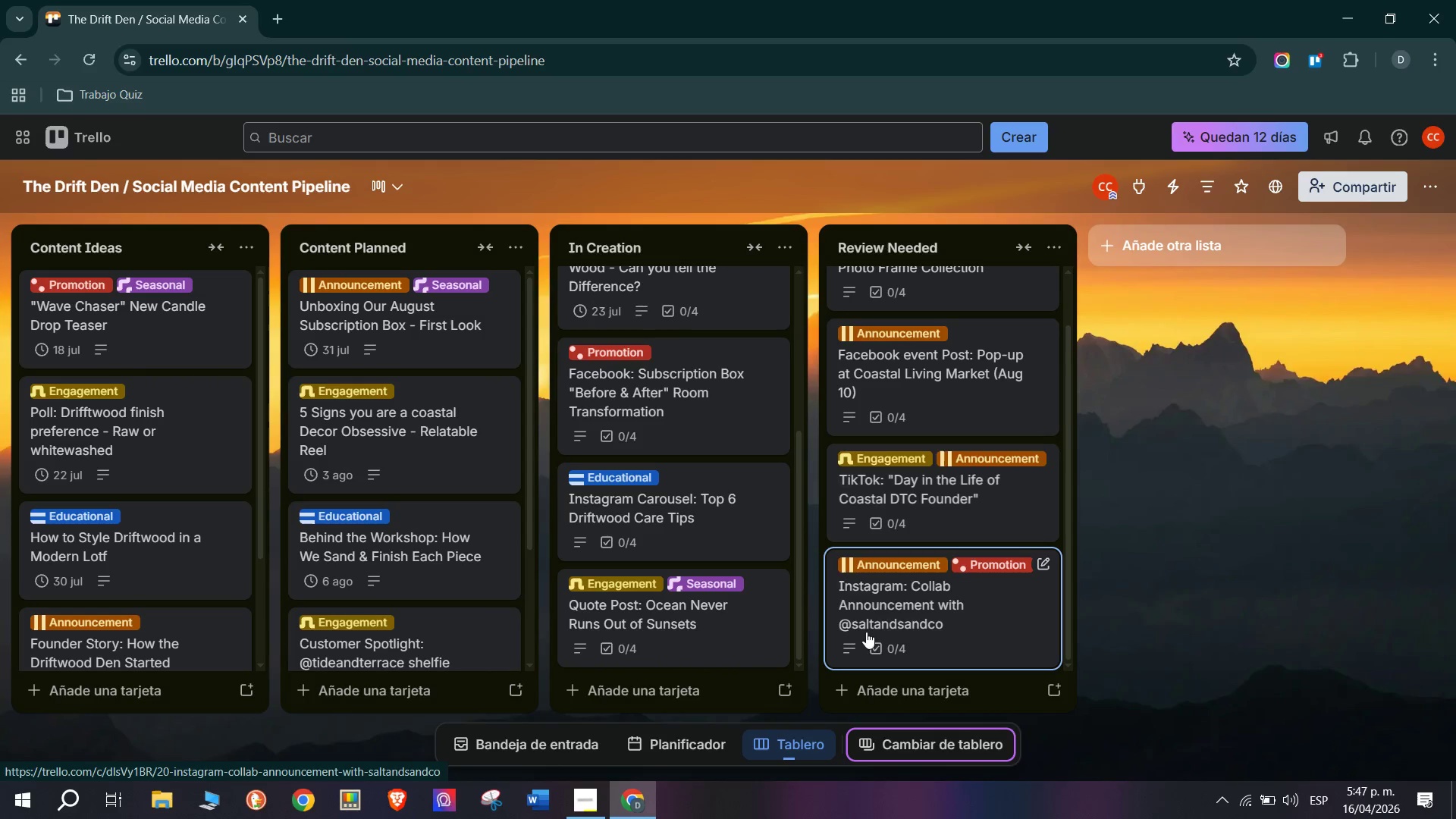 
scroll: coordinate [902, 484], scroll_direction: up, amount: 2.0
 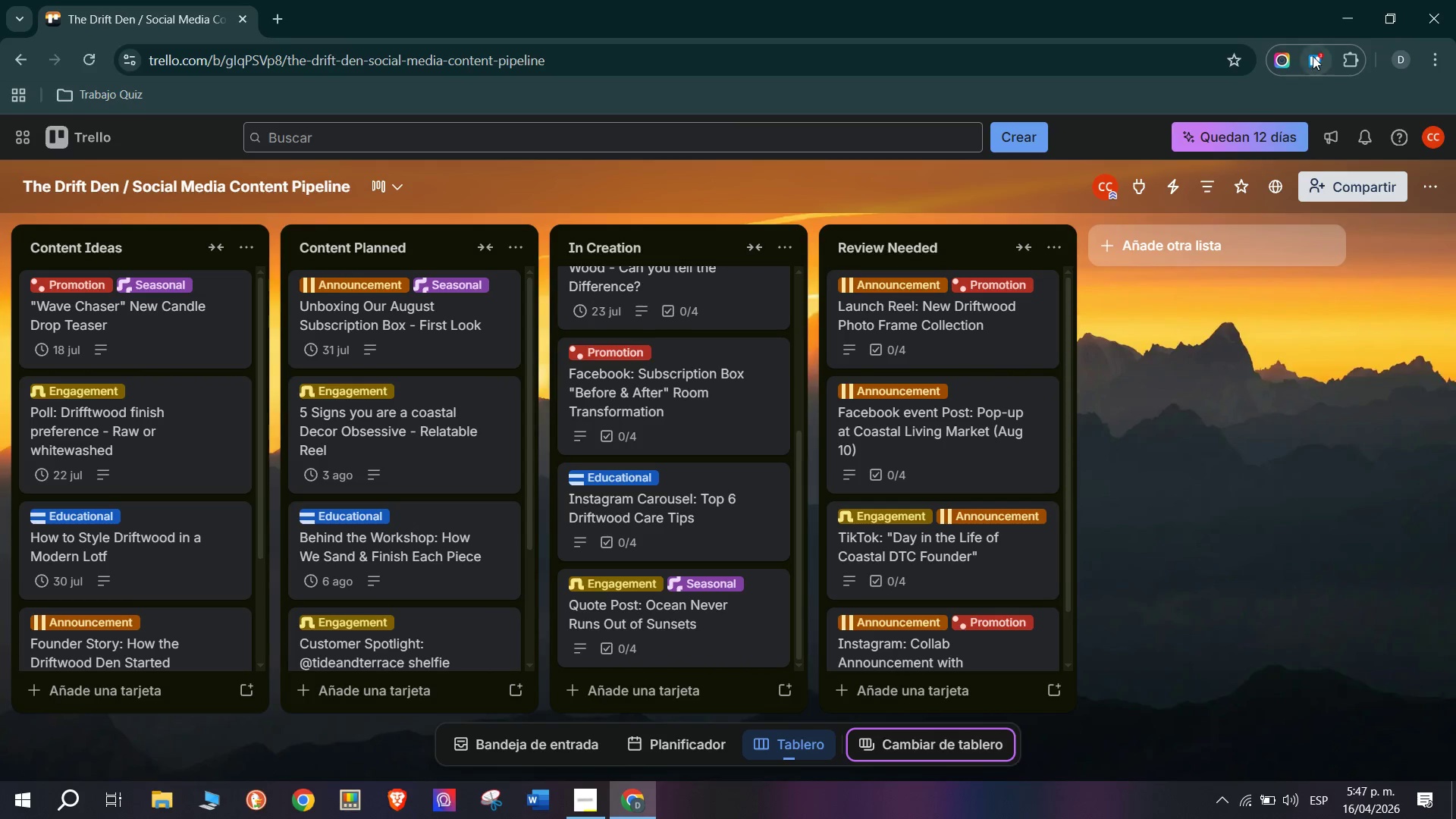 
left_click([1312, 58])
 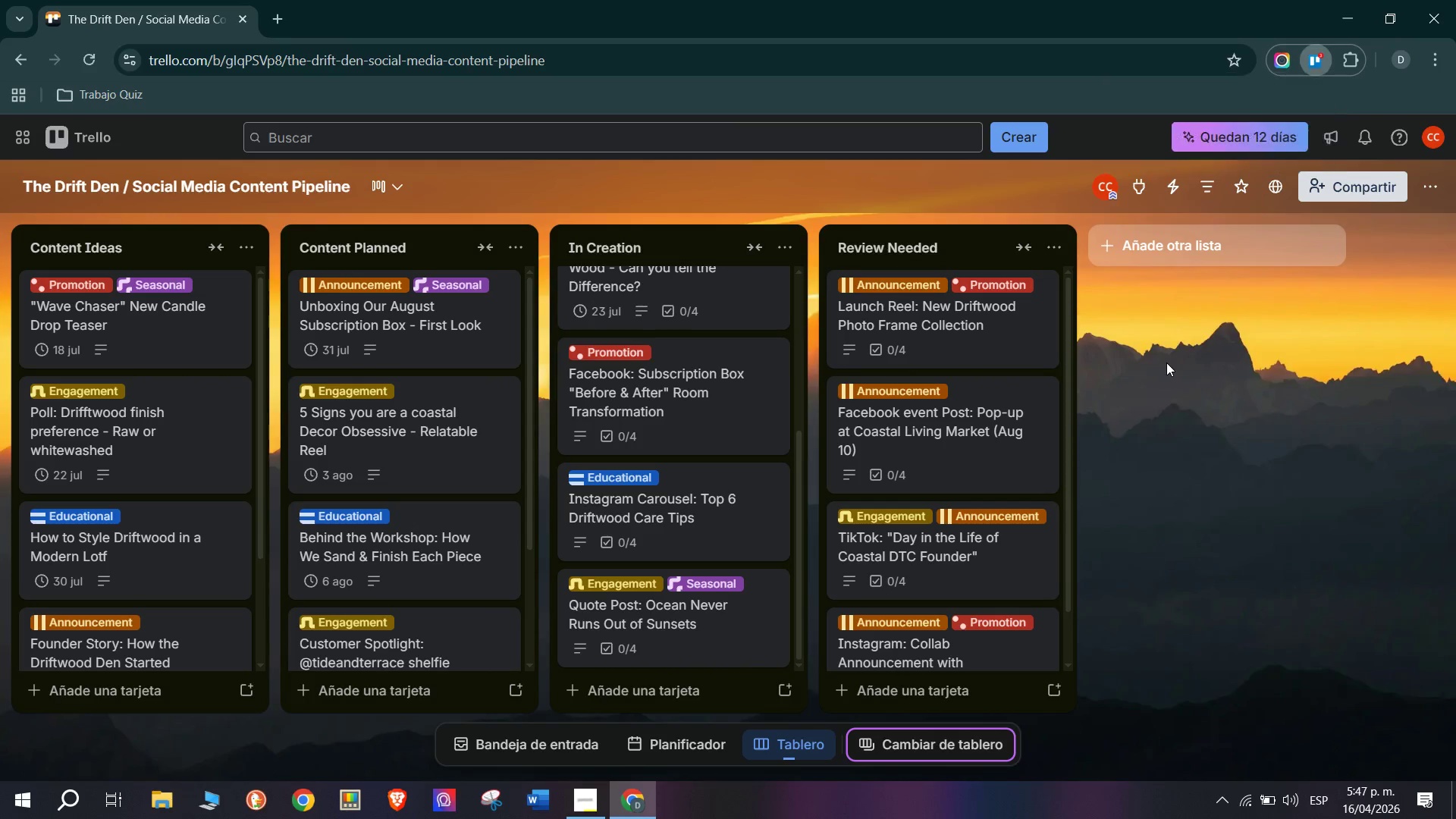 
scroll: coordinate [919, 446], scroll_direction: down, amount: 4.0
 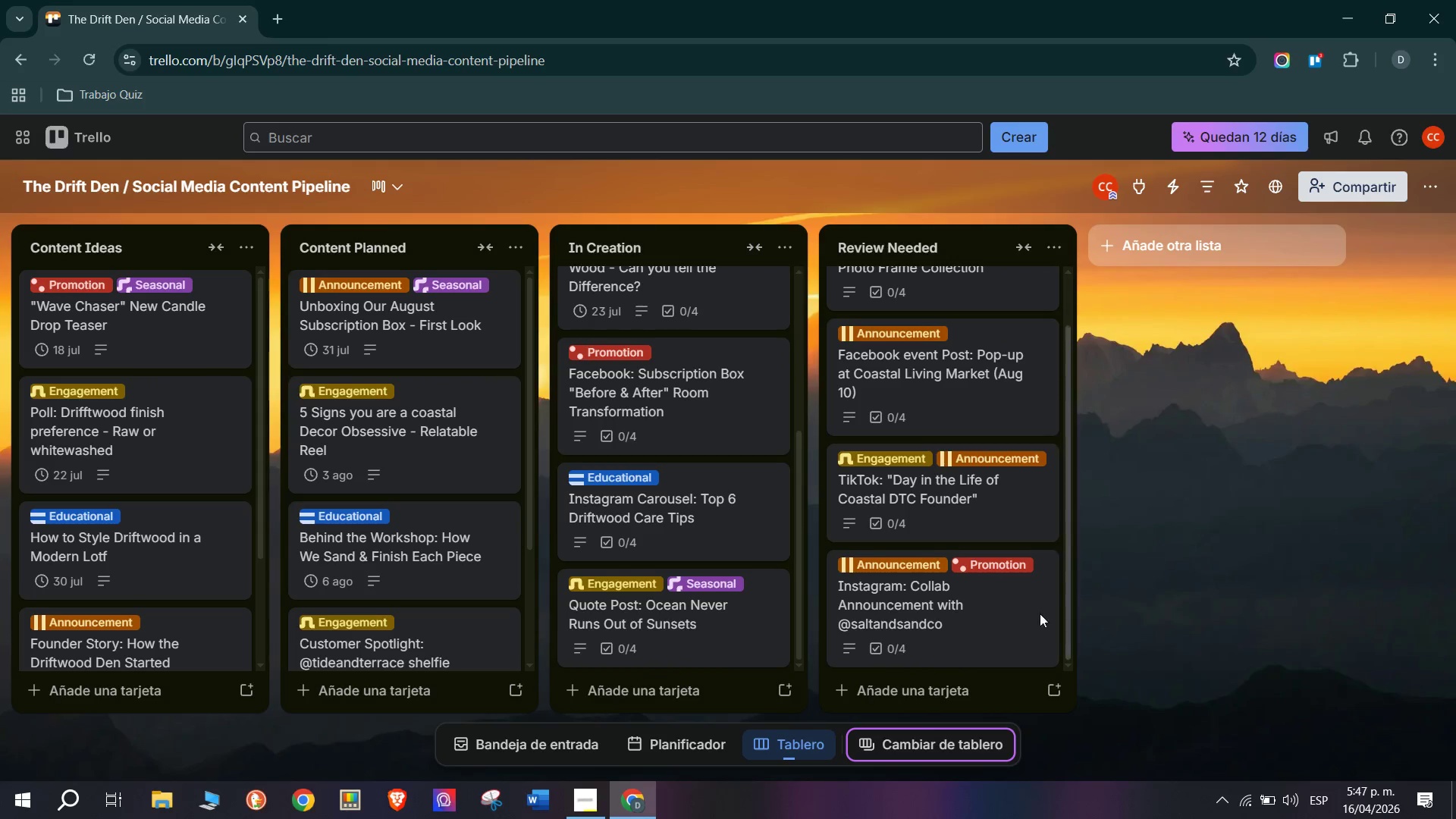 
scroll: coordinate [1103, 137], scroll_direction: up, amount: 3.0
 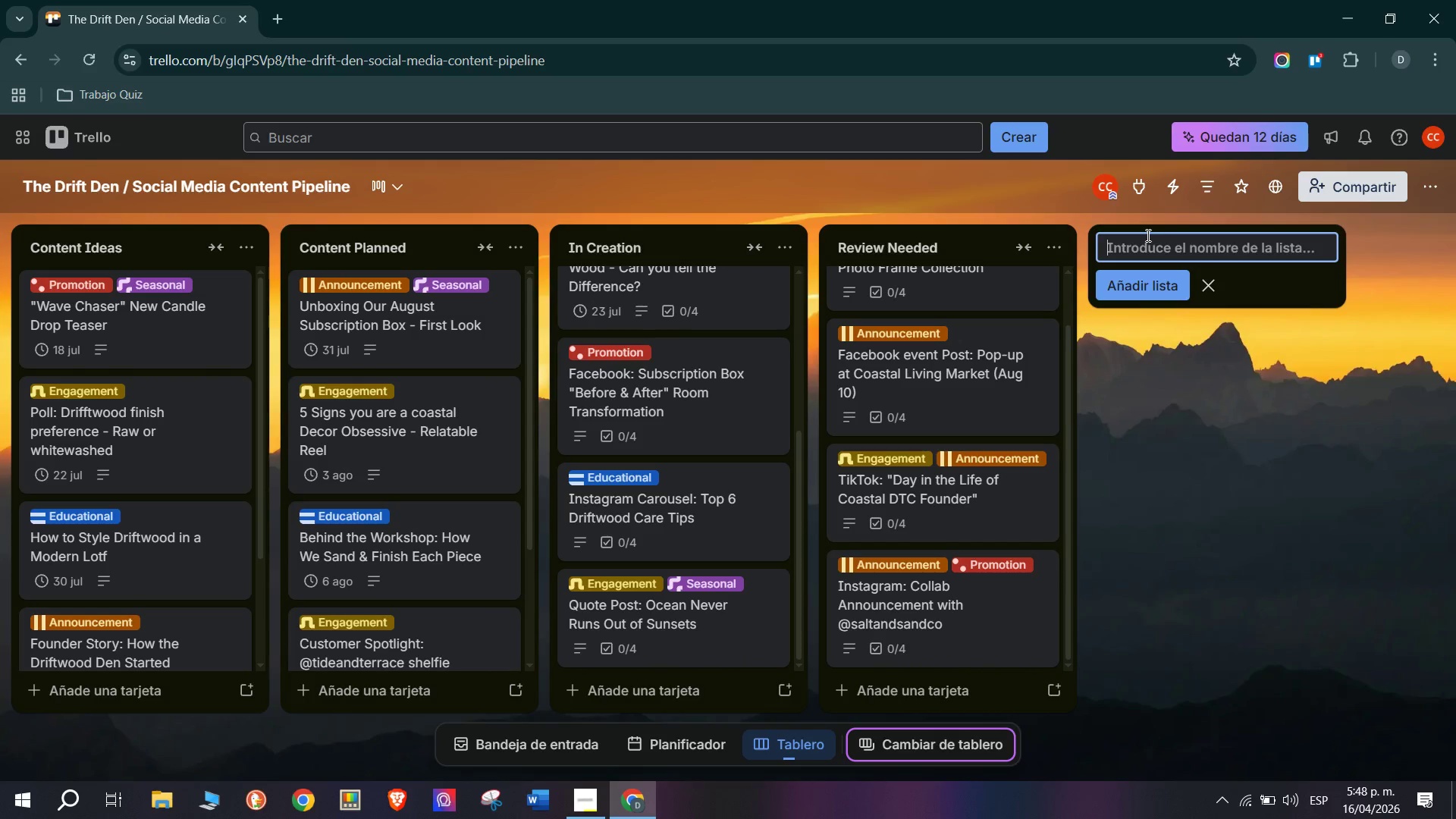 
wait(19.99)
 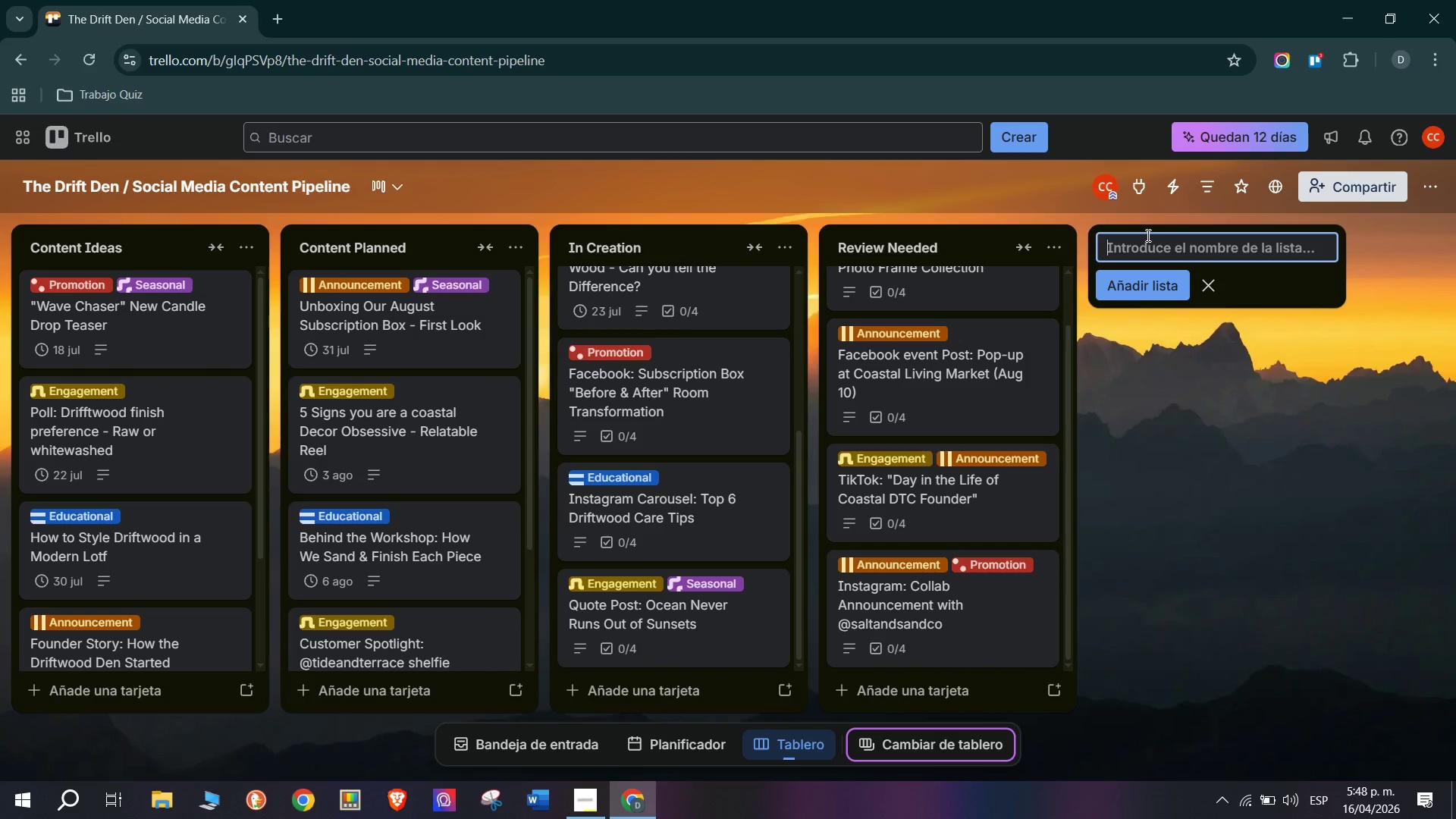 
type(Approved Content)
 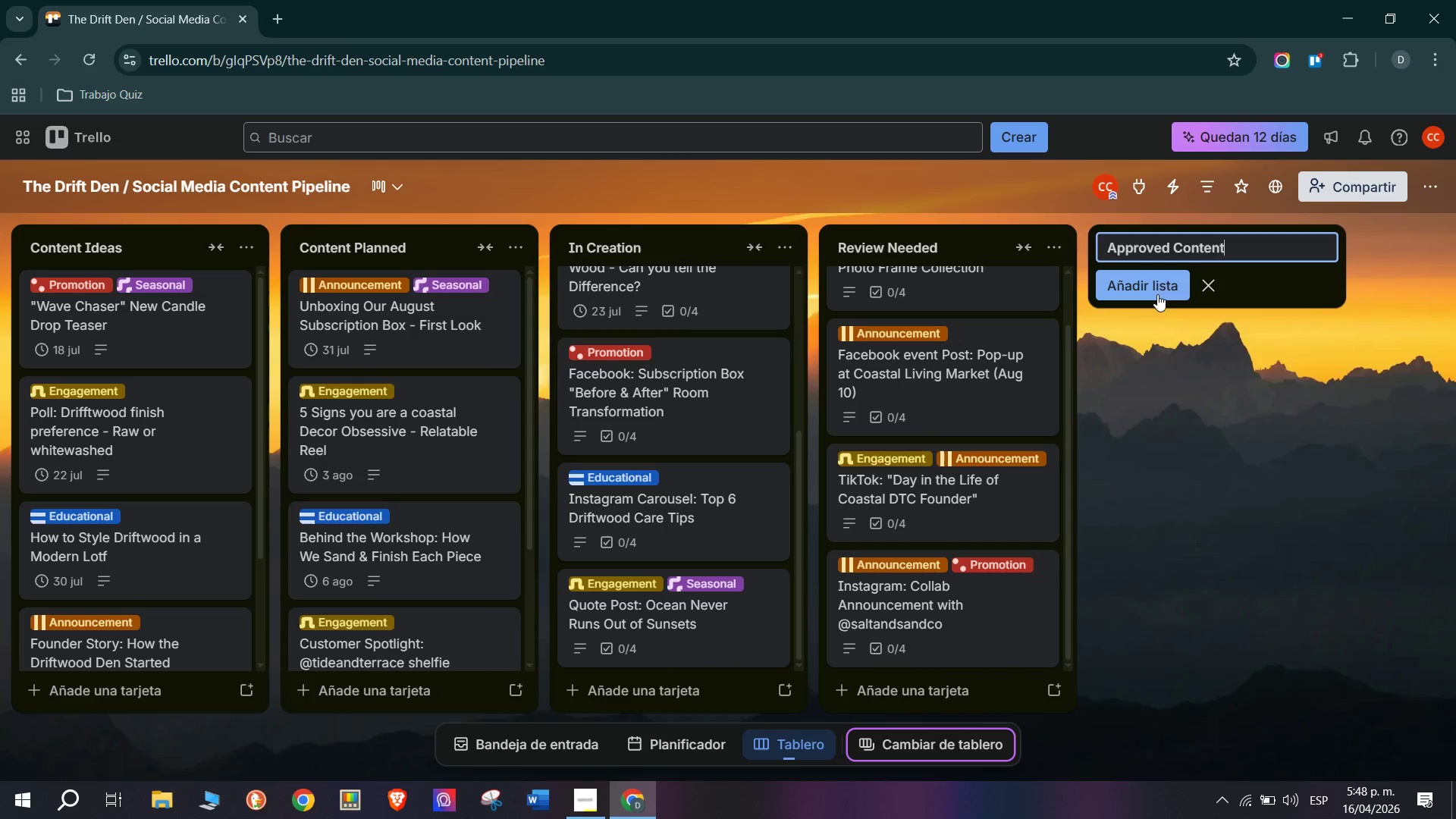 
left_click([1157, 280])
 